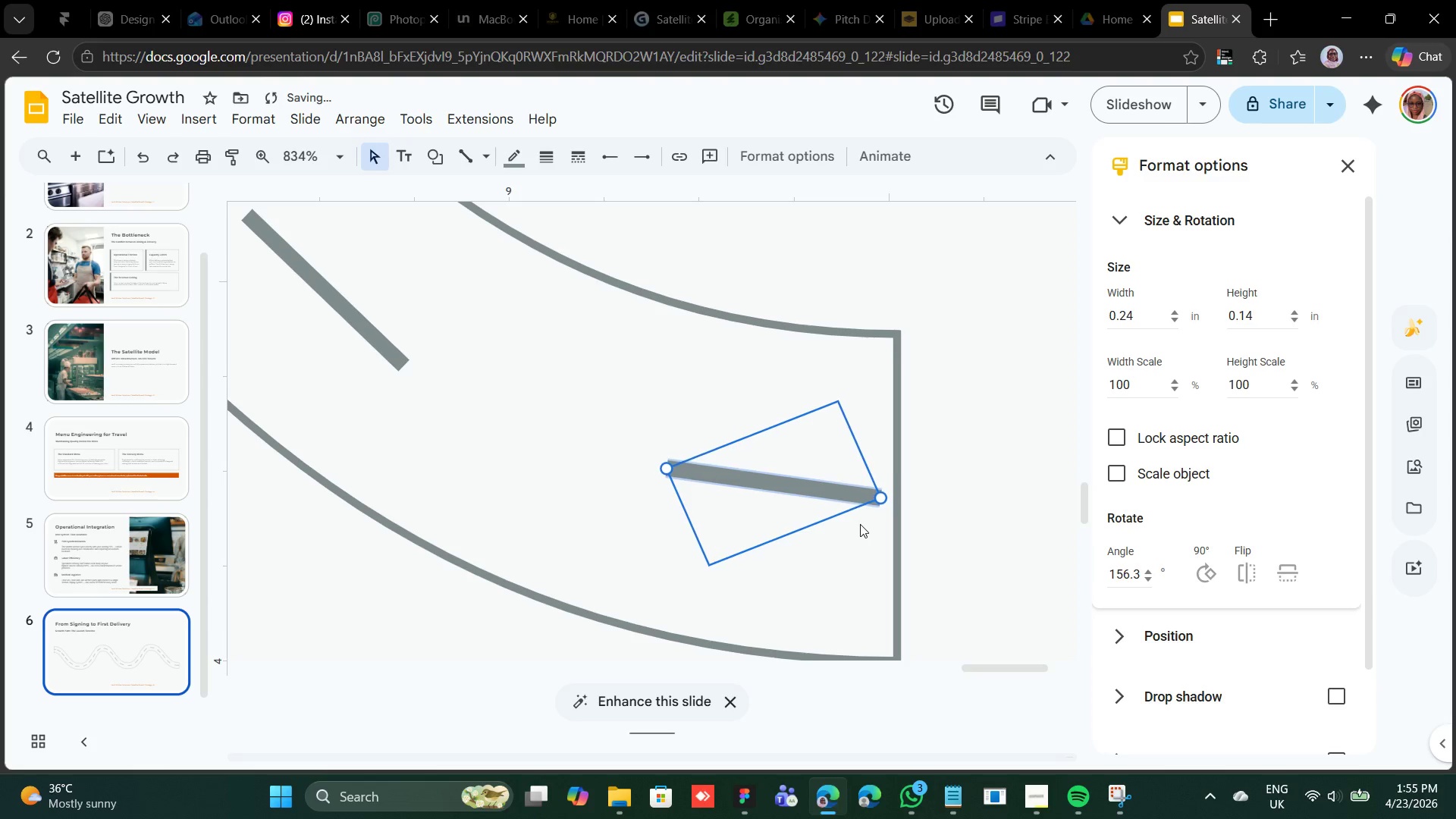 
key(ArrowDown)
 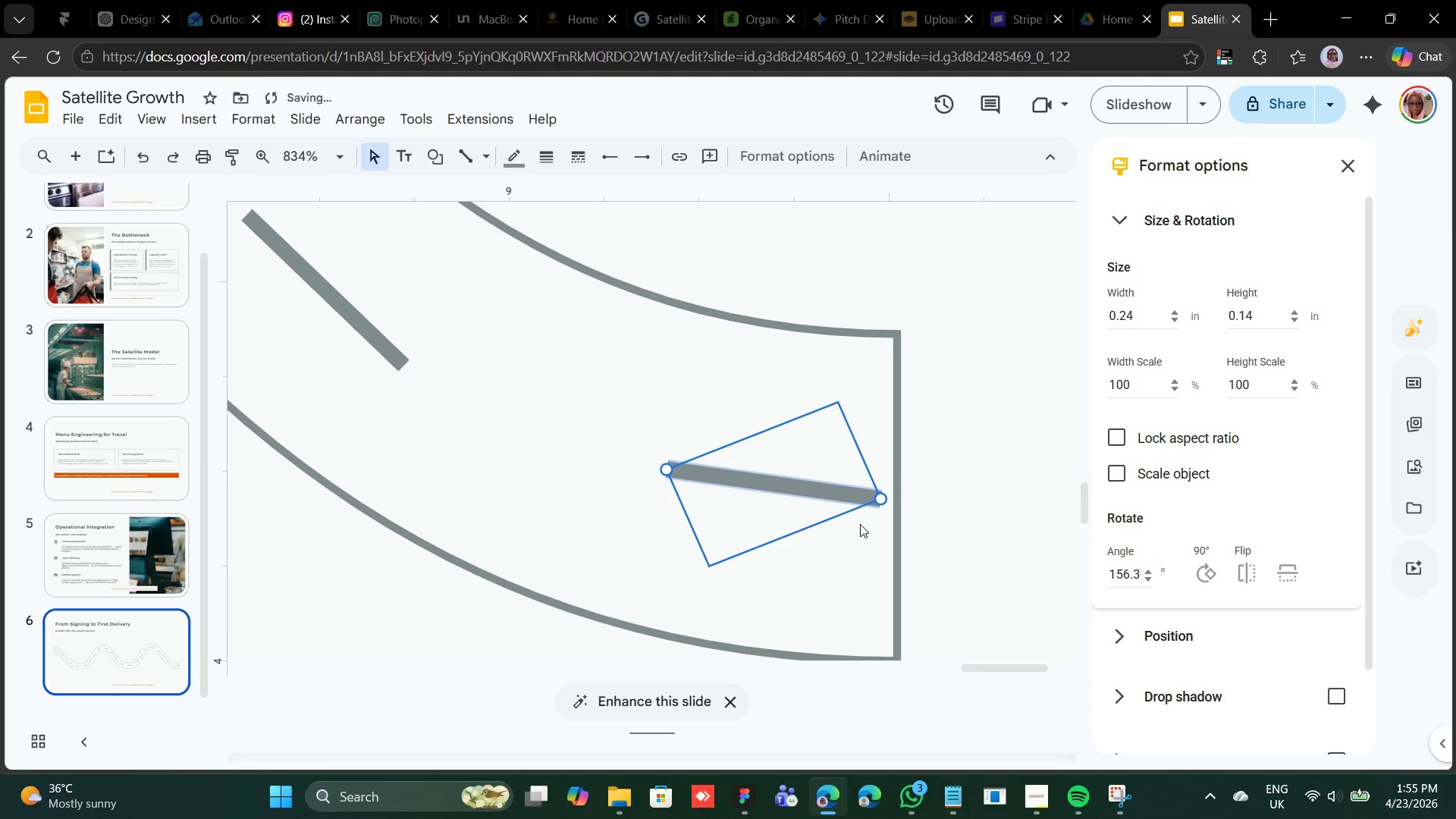 
key(ArrowDown)
 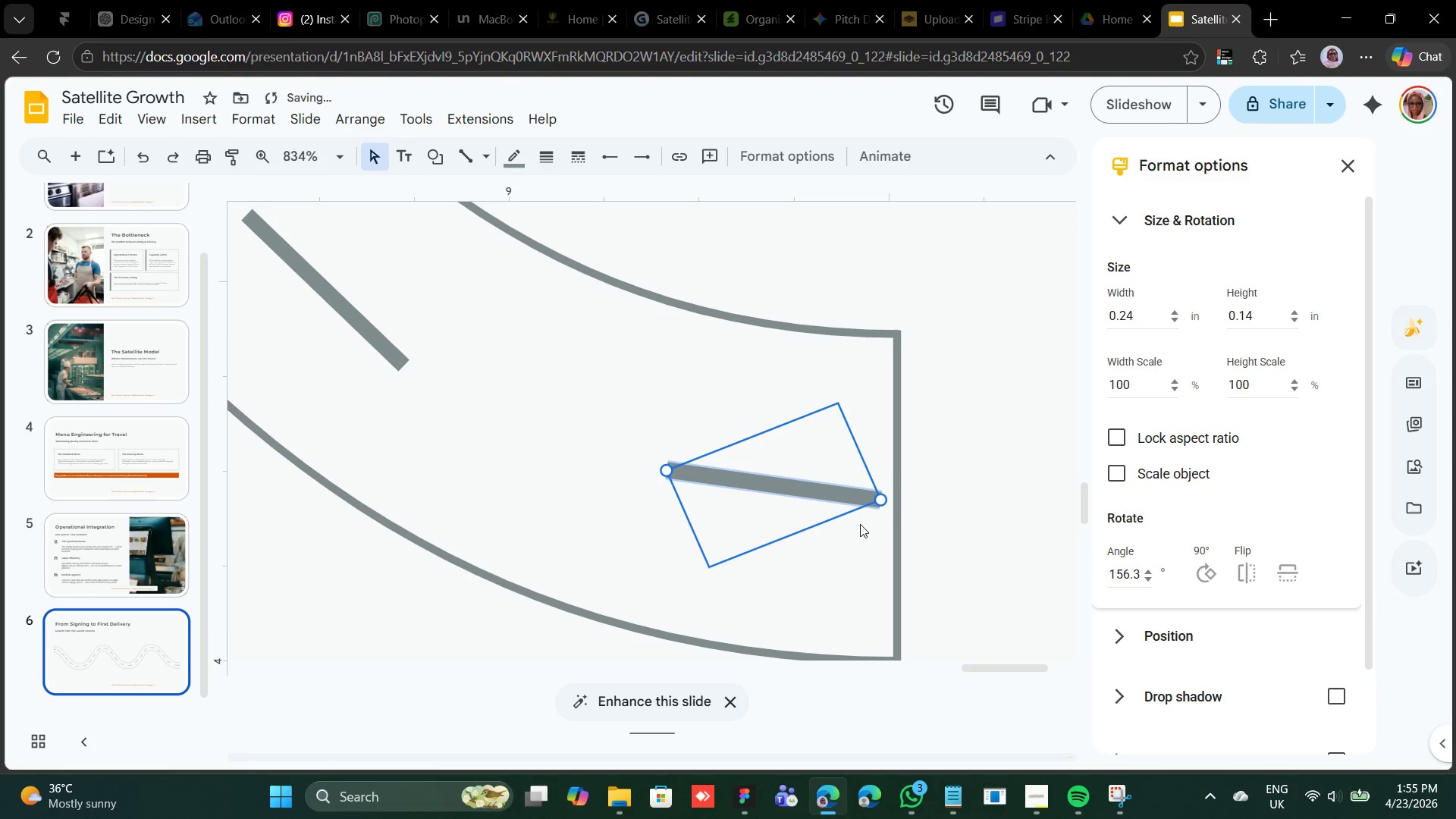 
key(ArrowDown)
 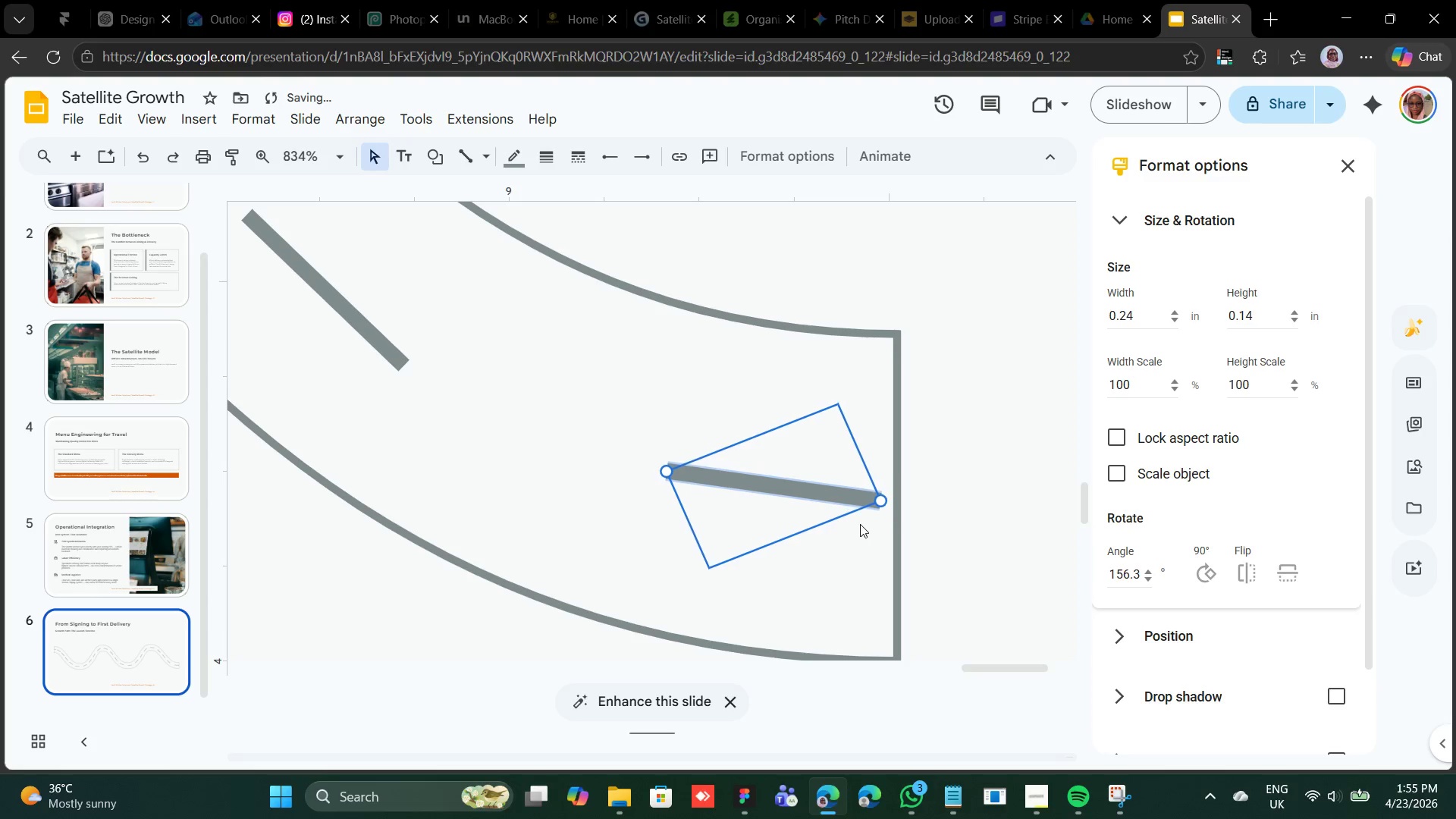 
key(ArrowDown)
 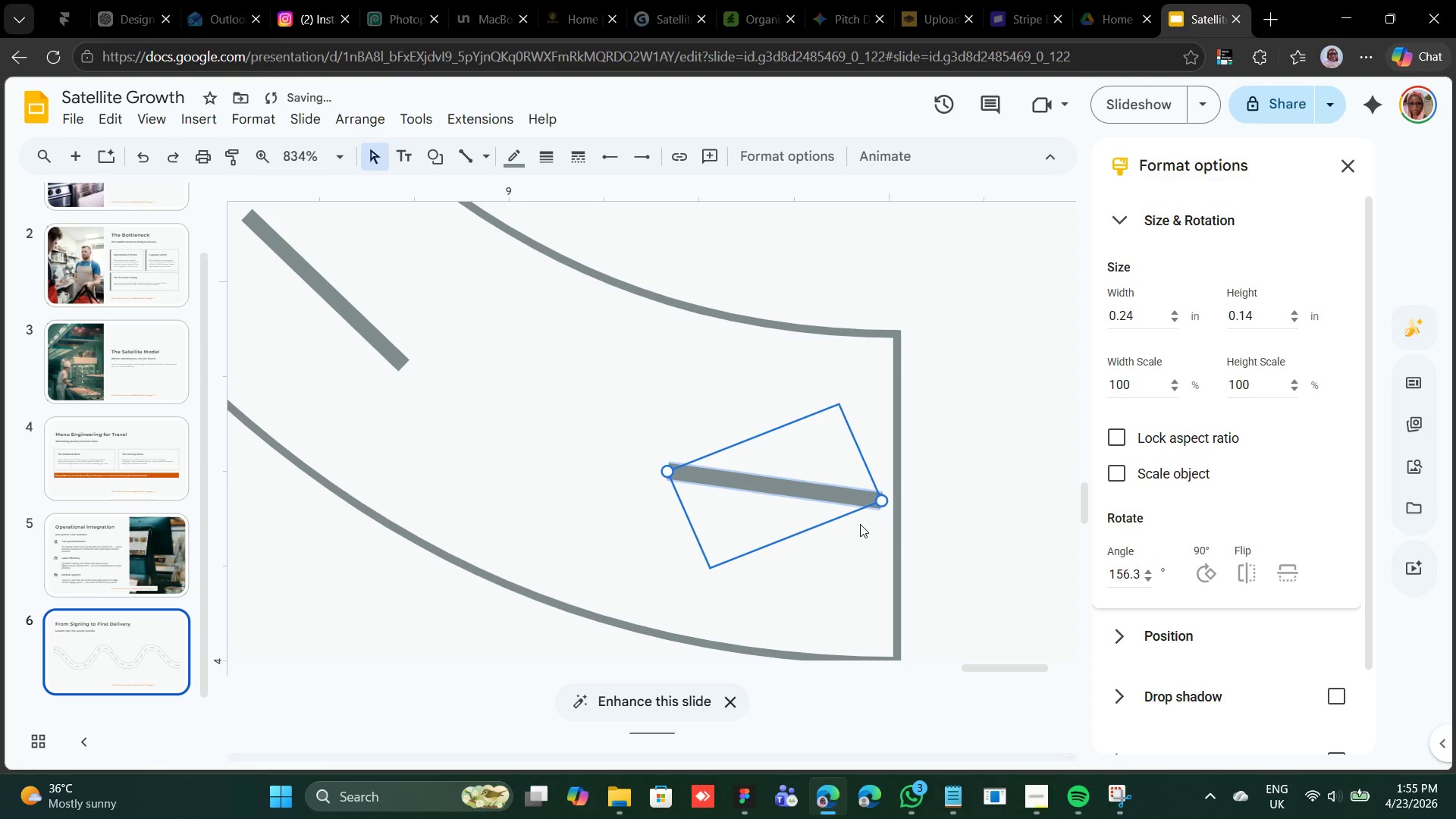 
key(ArrowRight)
 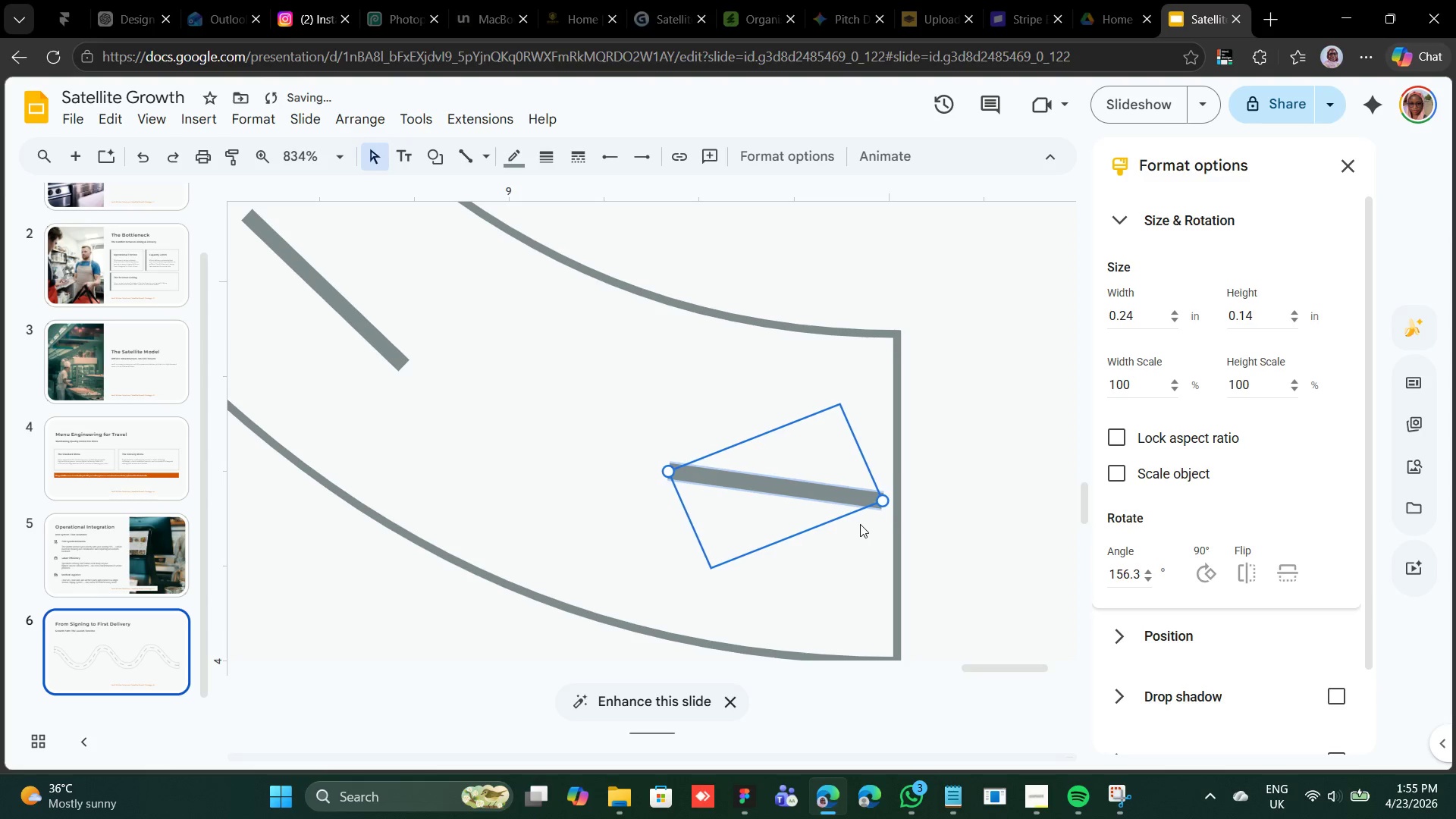 
key(ArrowRight)
 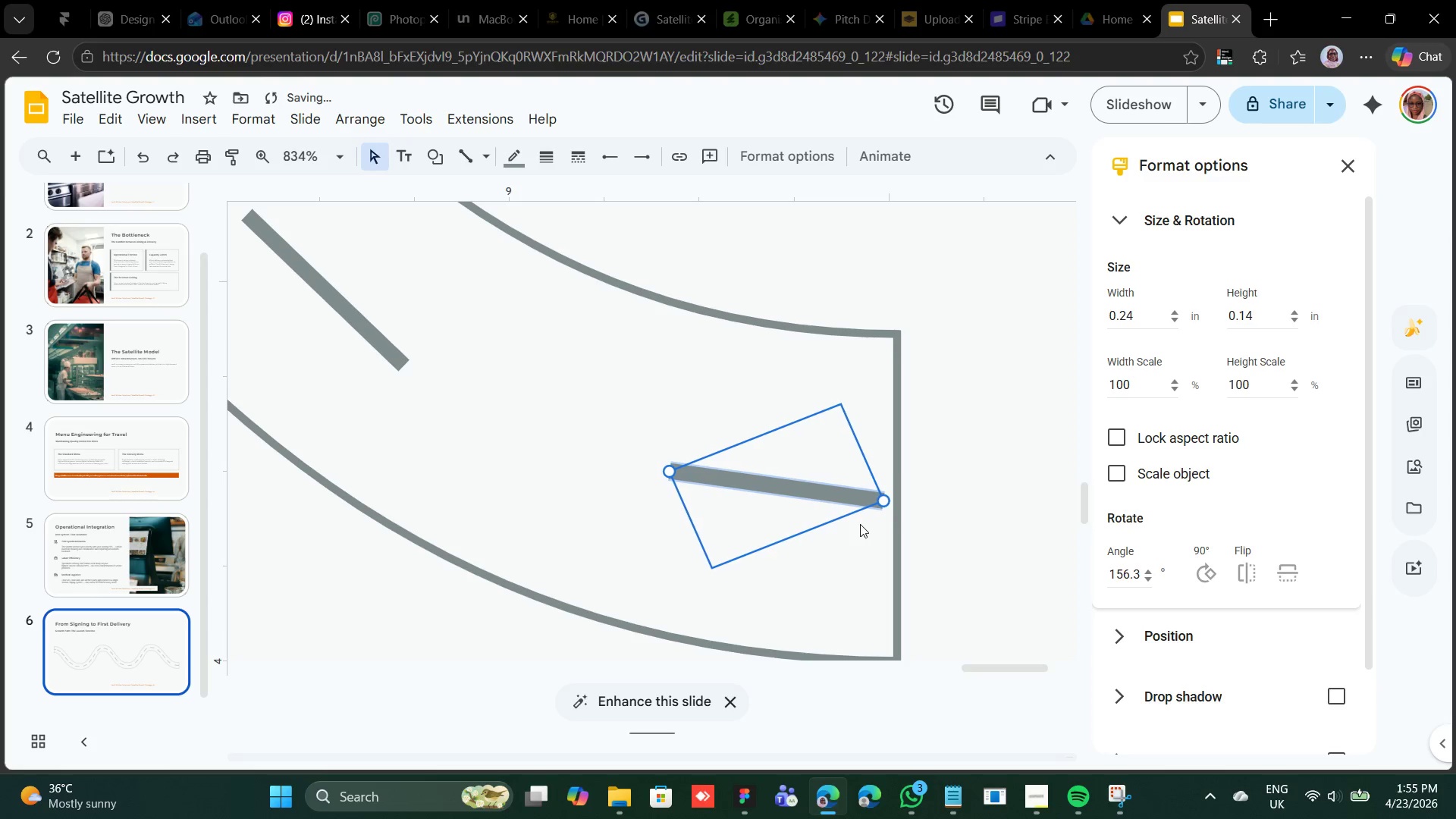 
key(ArrowRight)
 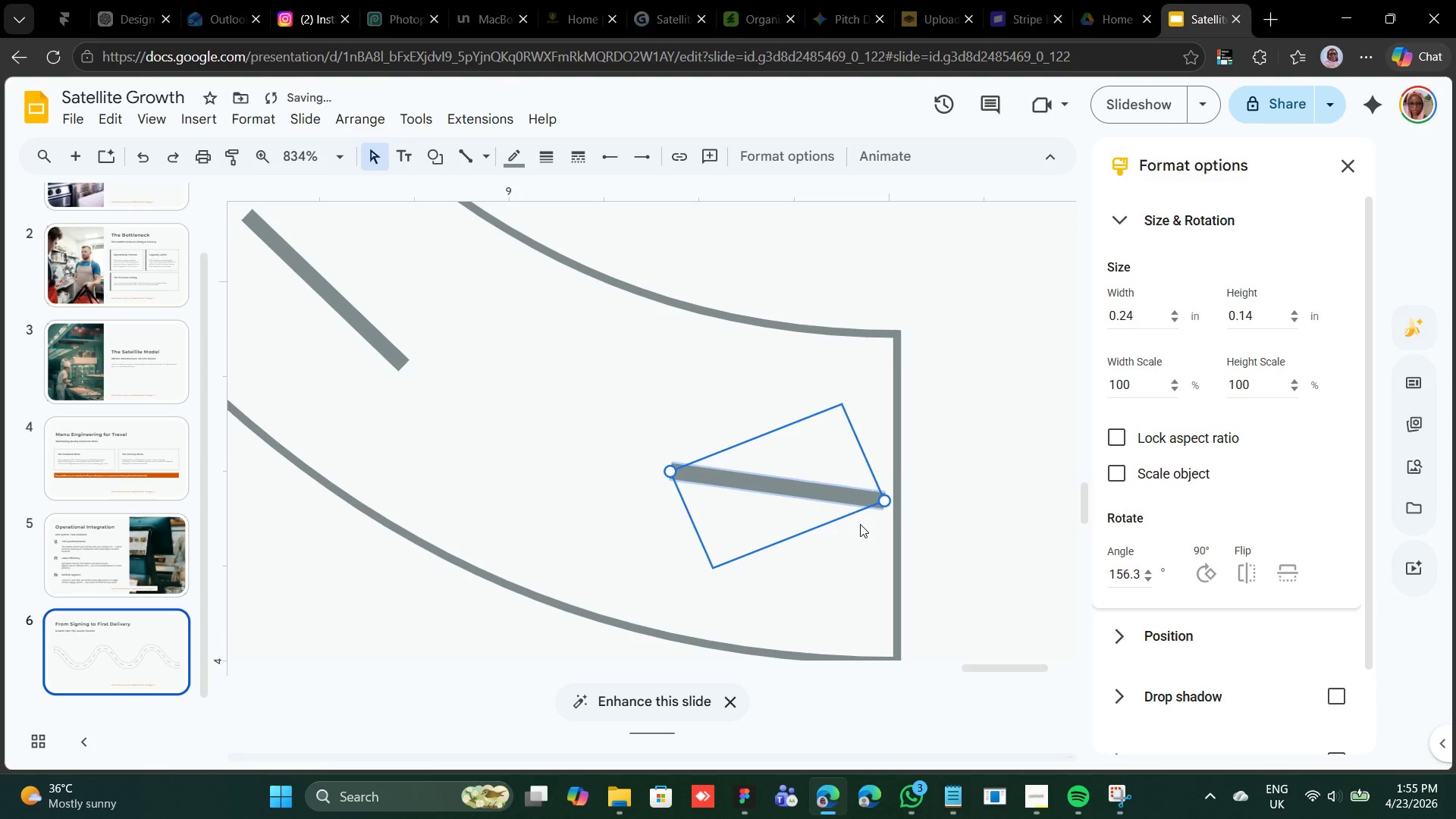 
key(ArrowRight)
 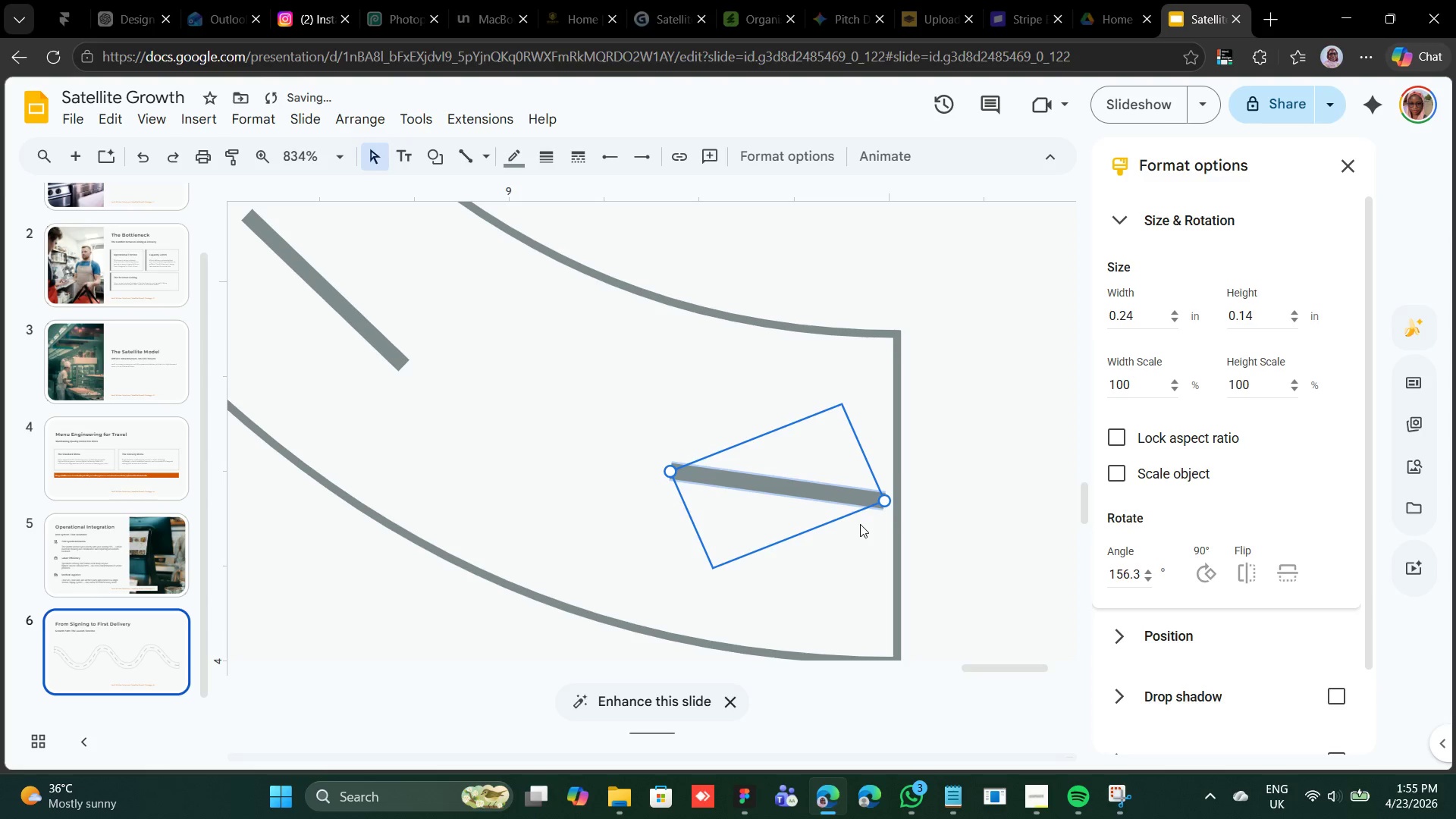 
key(ArrowRight)
 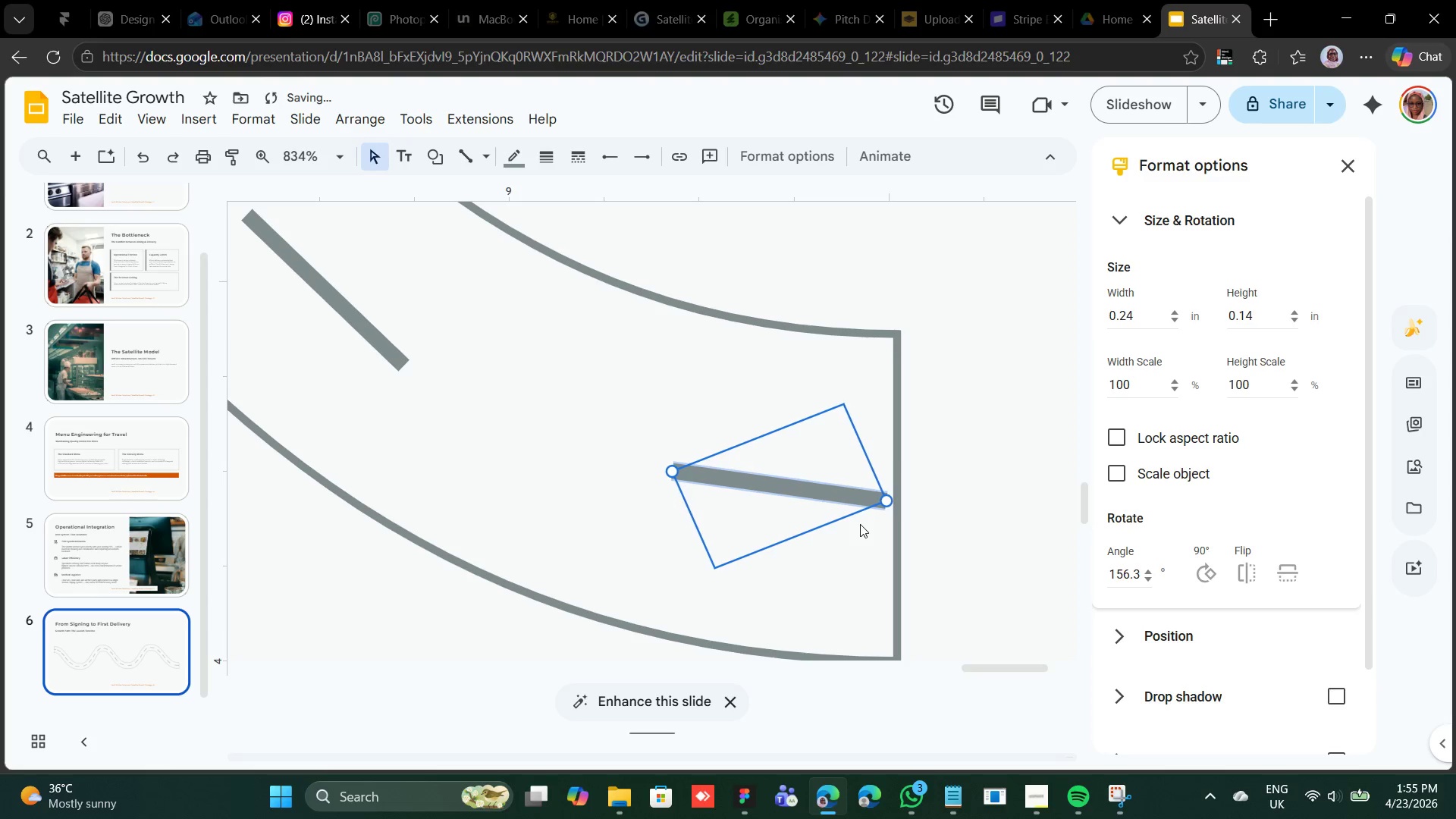 
key(ArrowRight)
 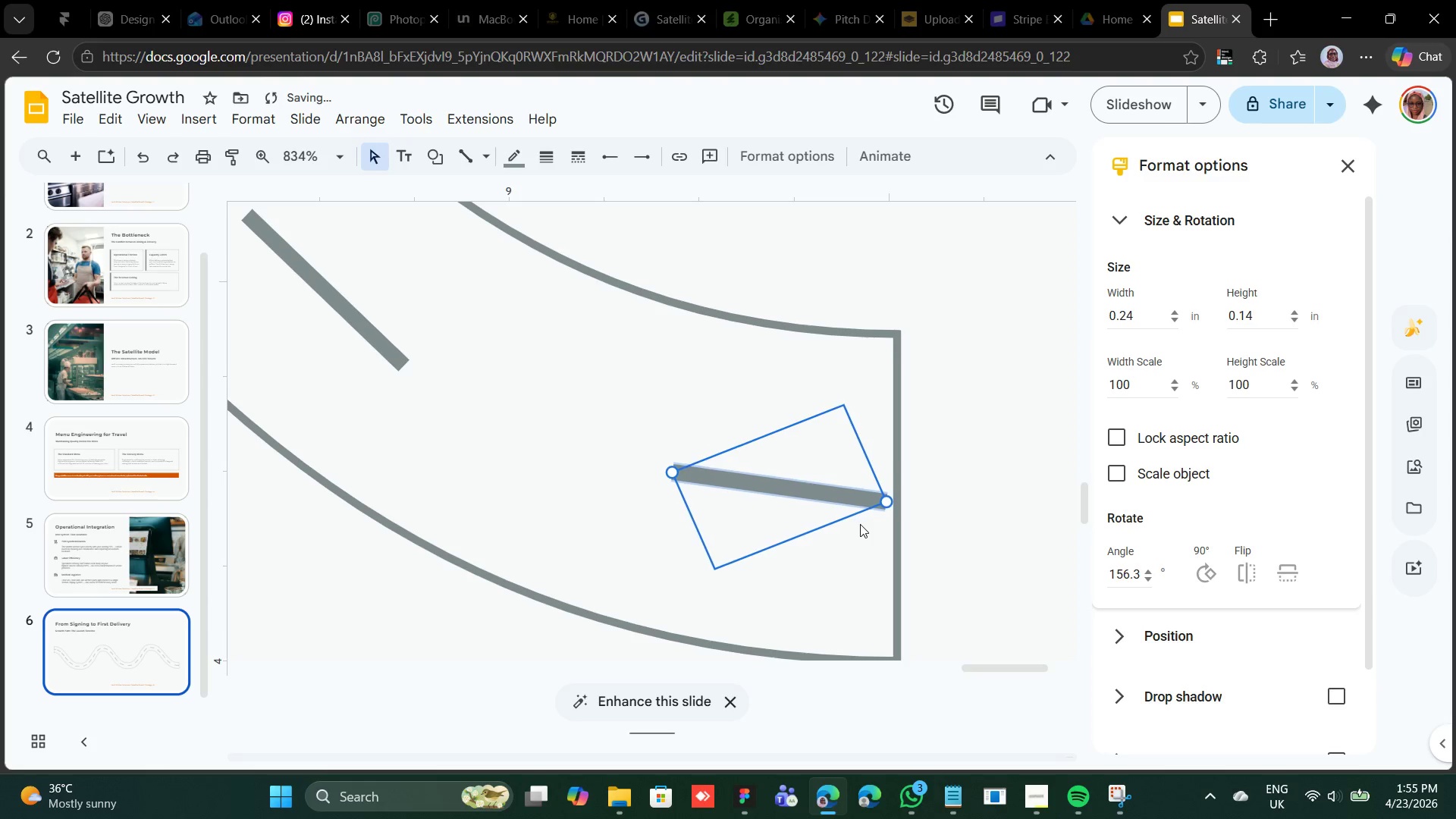 
key(ArrowDown)
 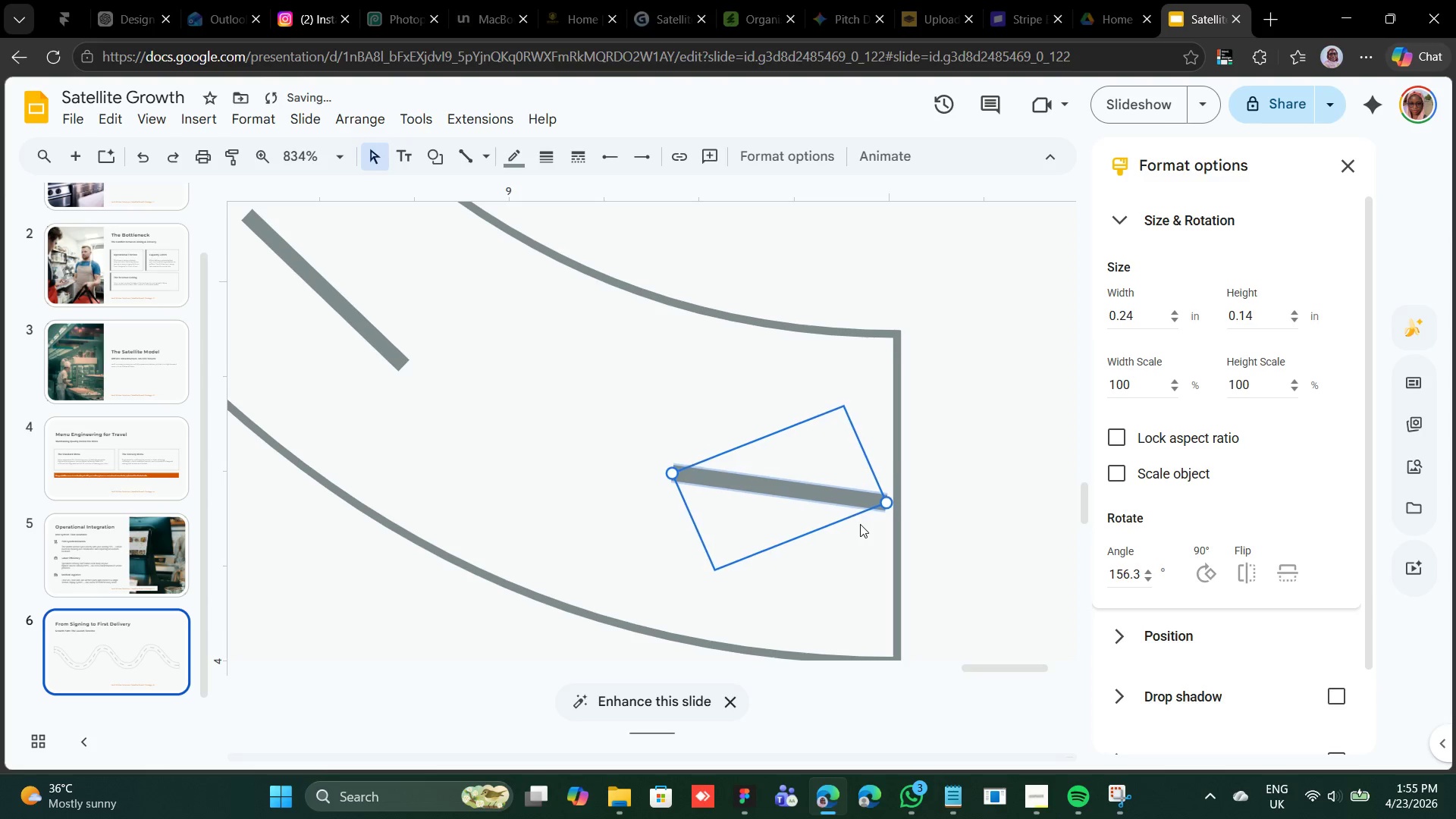 
key(ArrowDown)
 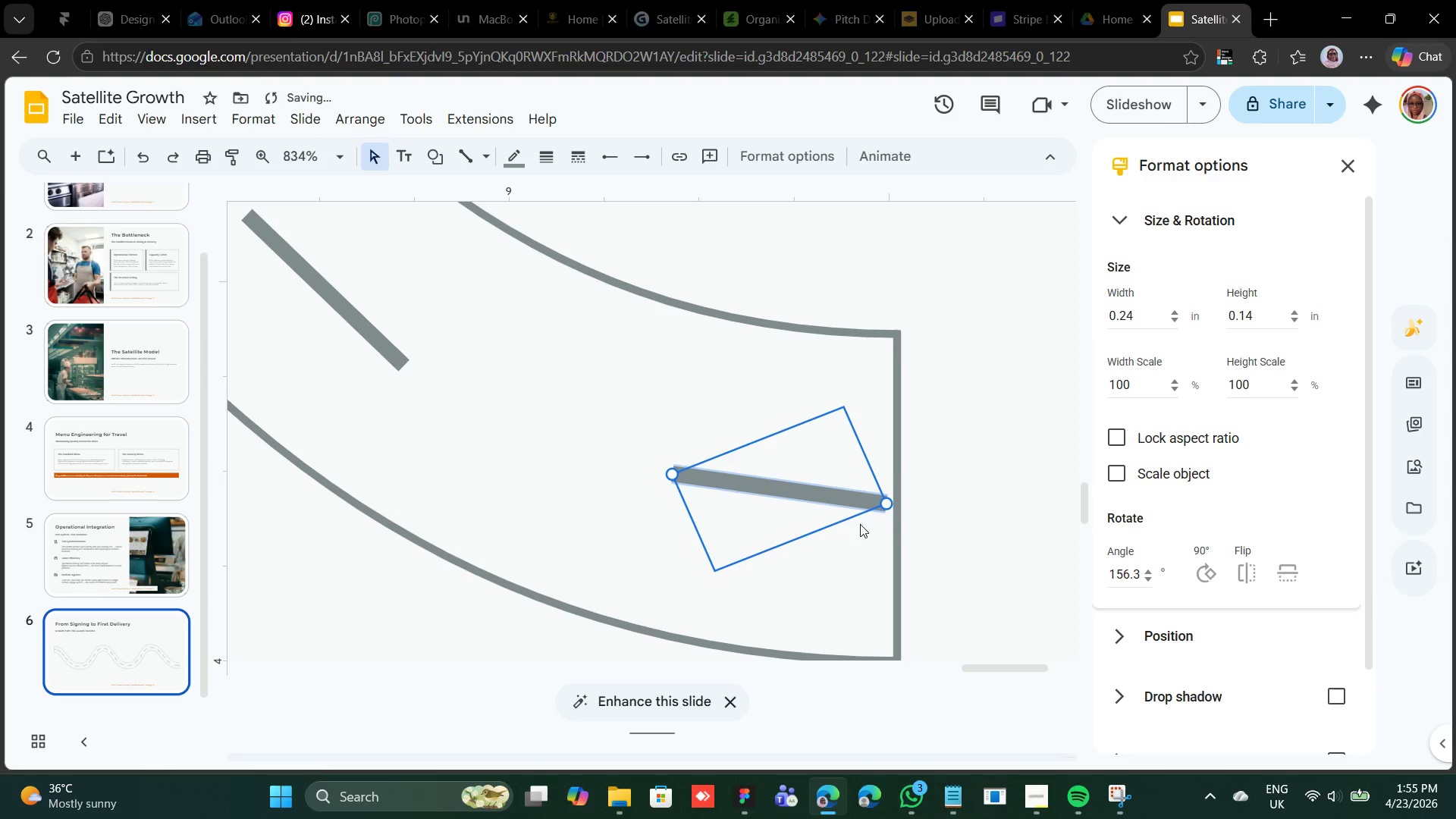 
key(ArrowDown)
 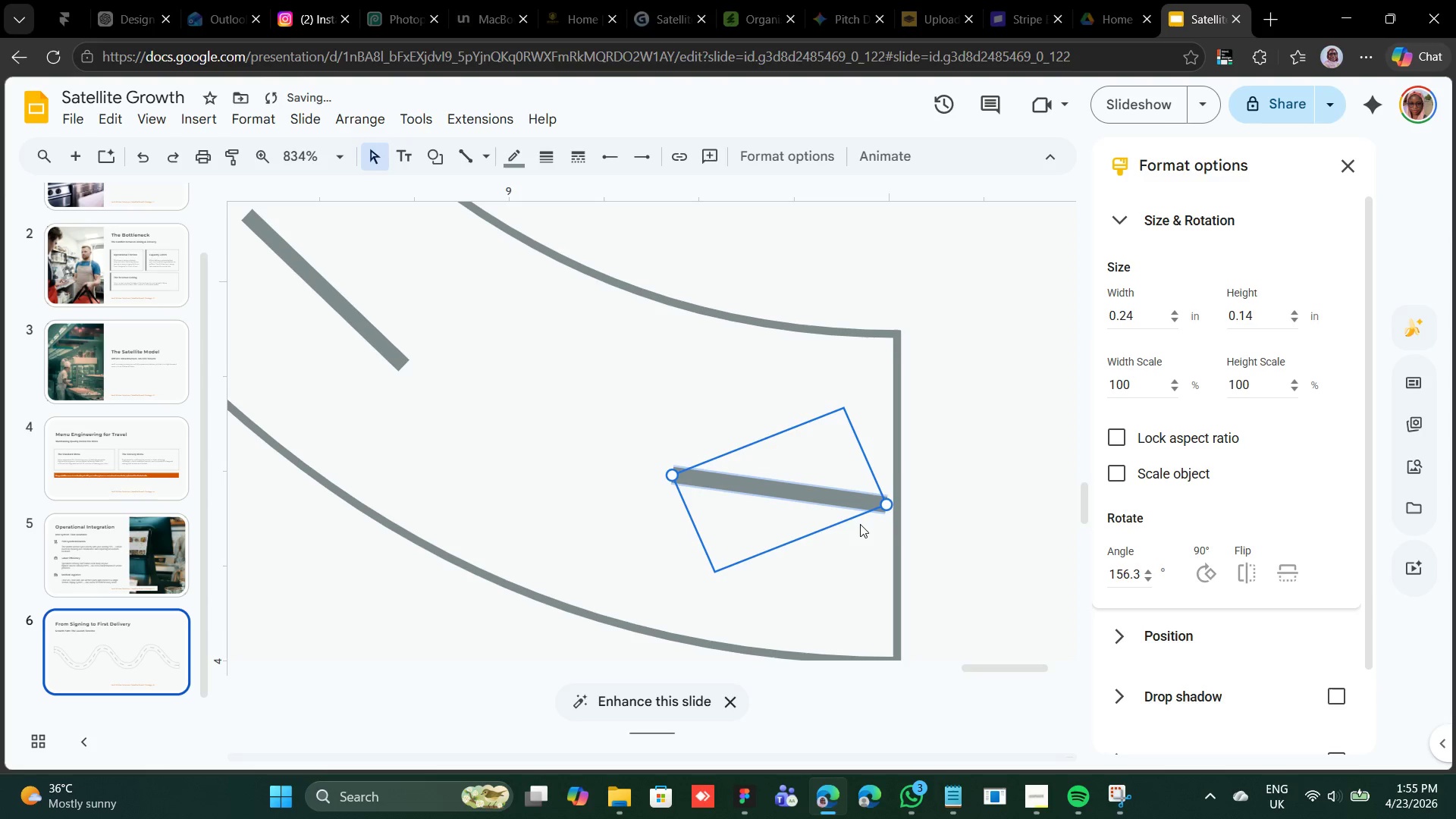 
key(ArrowDown)
 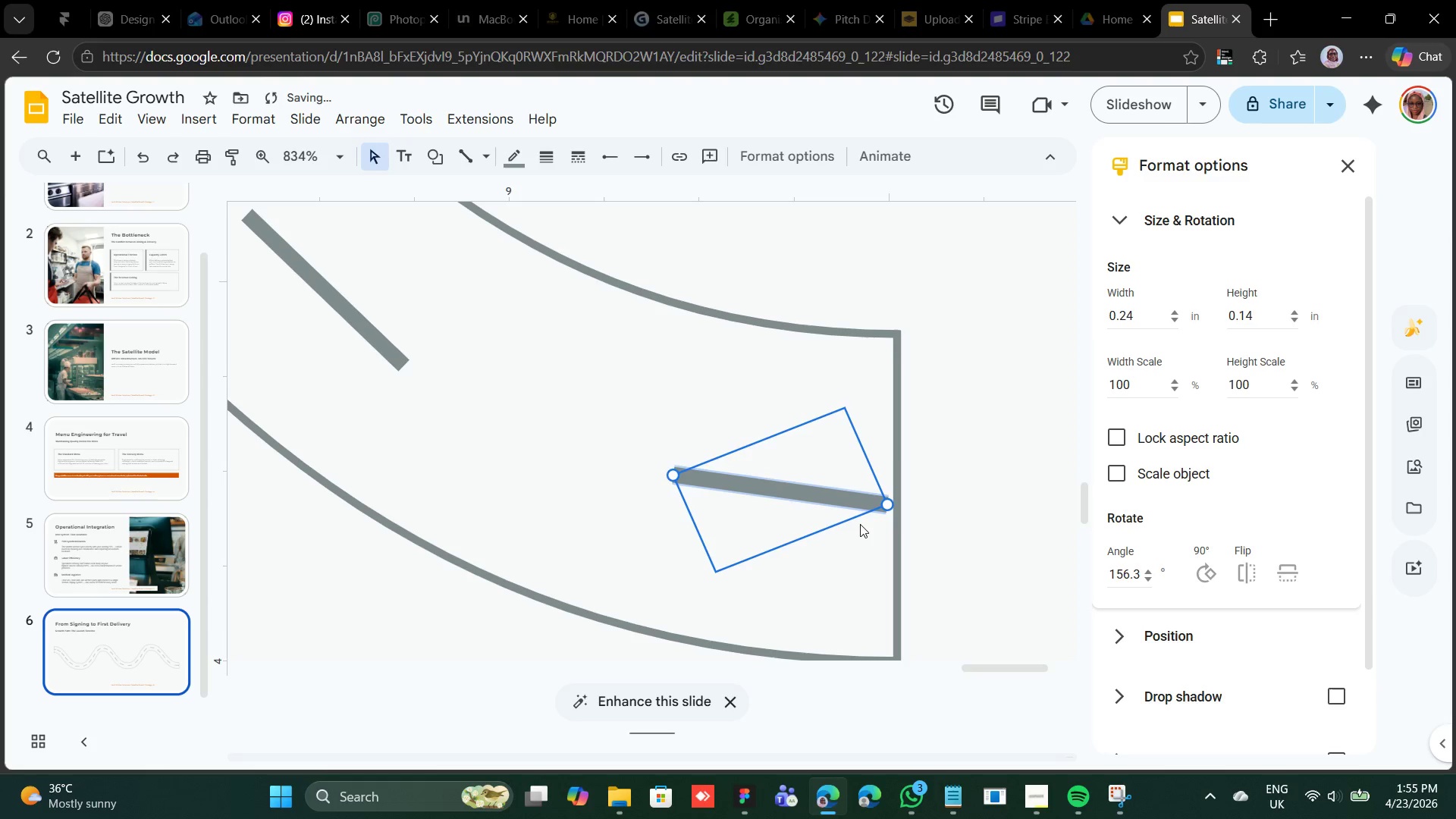 
key(ArrowRight)
 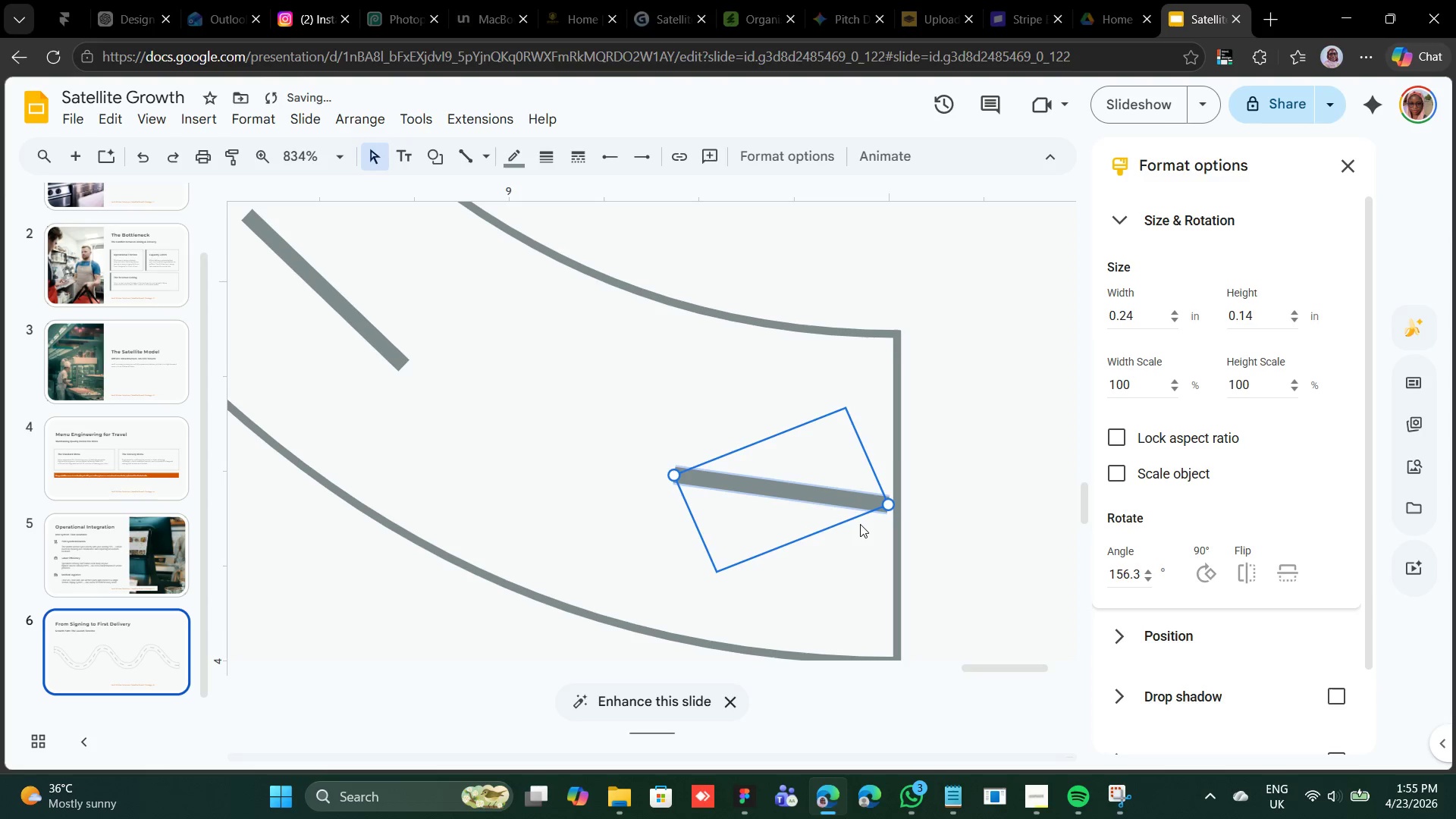 
key(ArrowRight)
 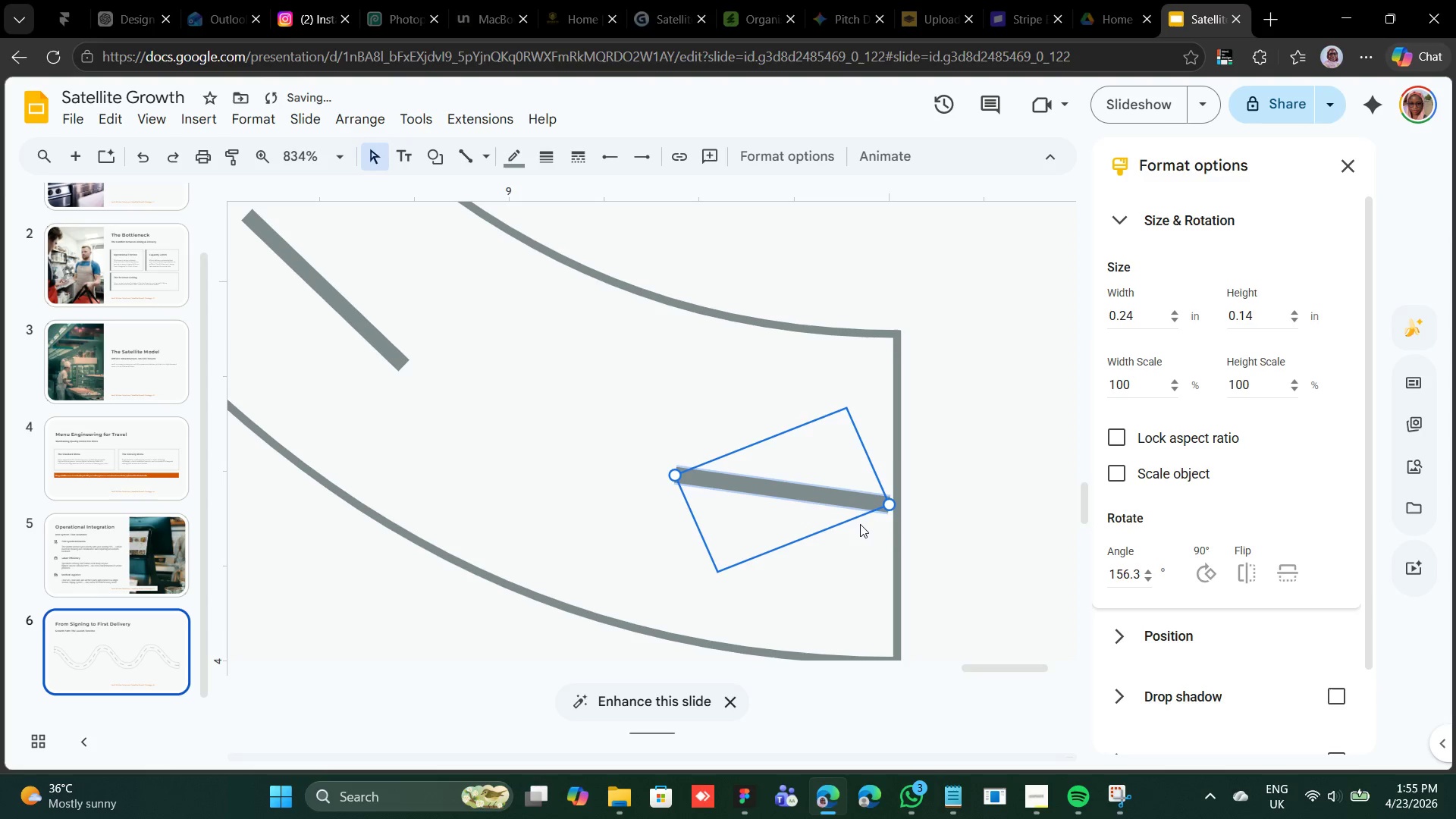 
key(ArrowRight)
 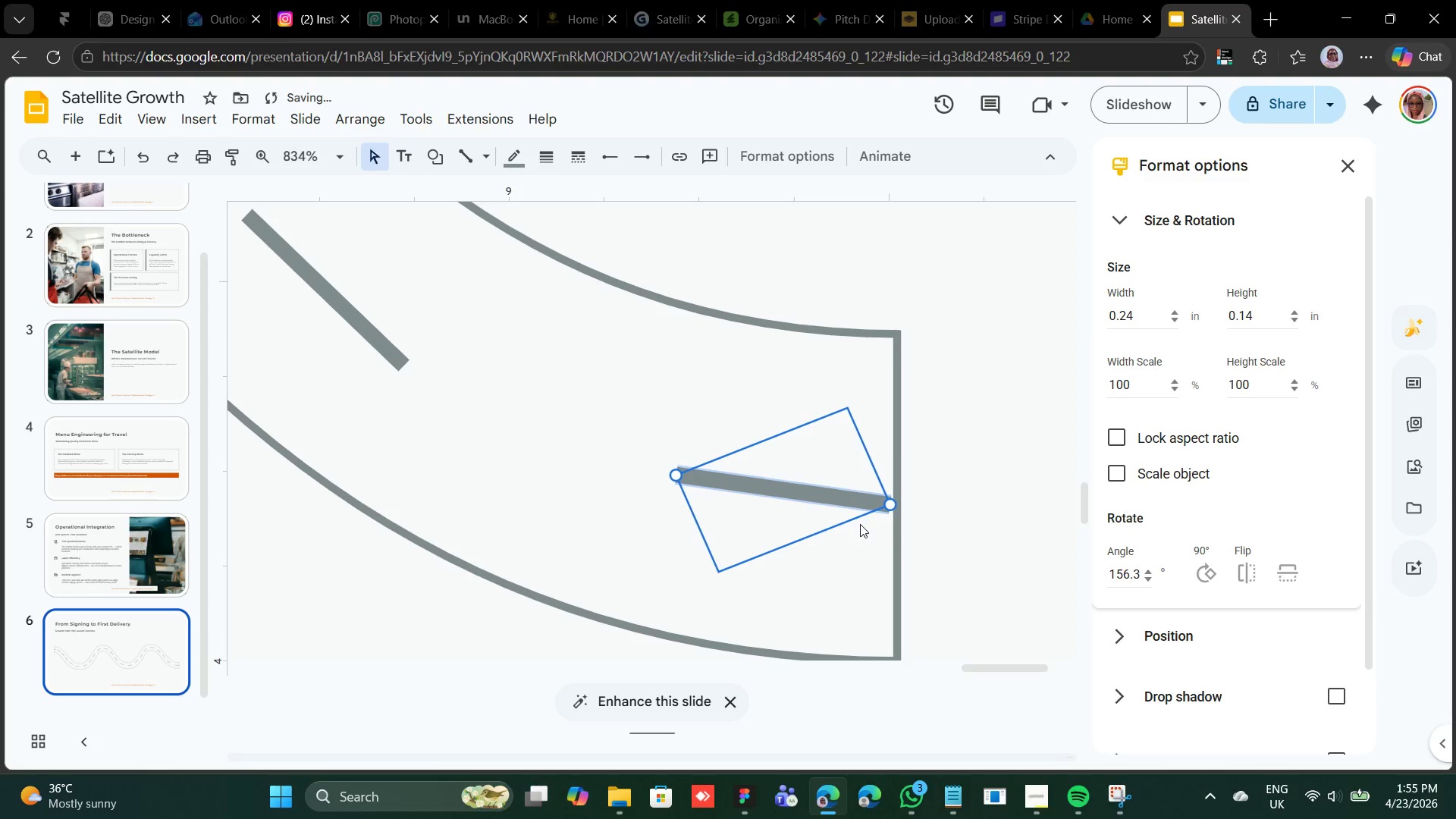 
key(ArrowRight)
 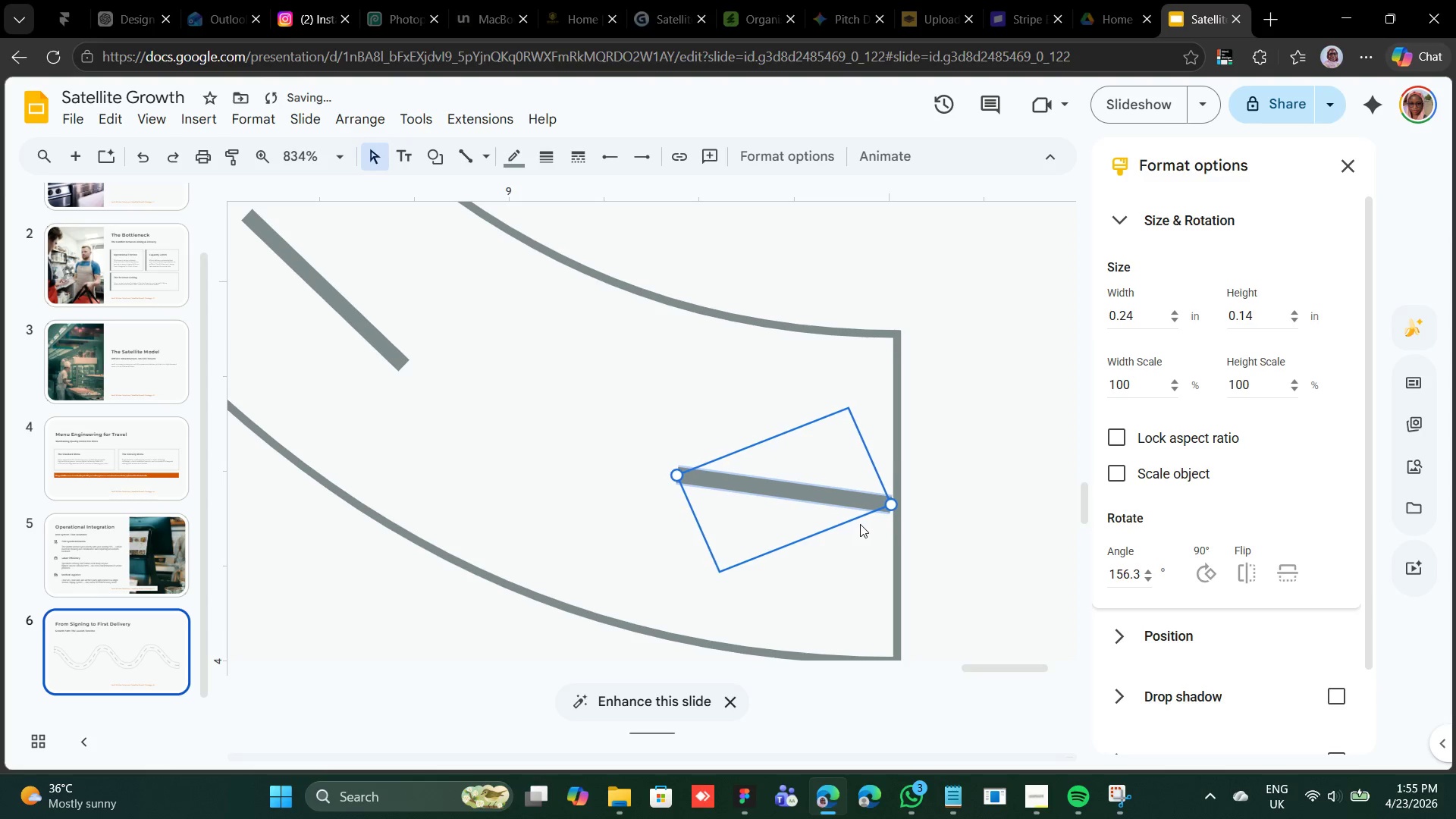 
key(ArrowRight)
 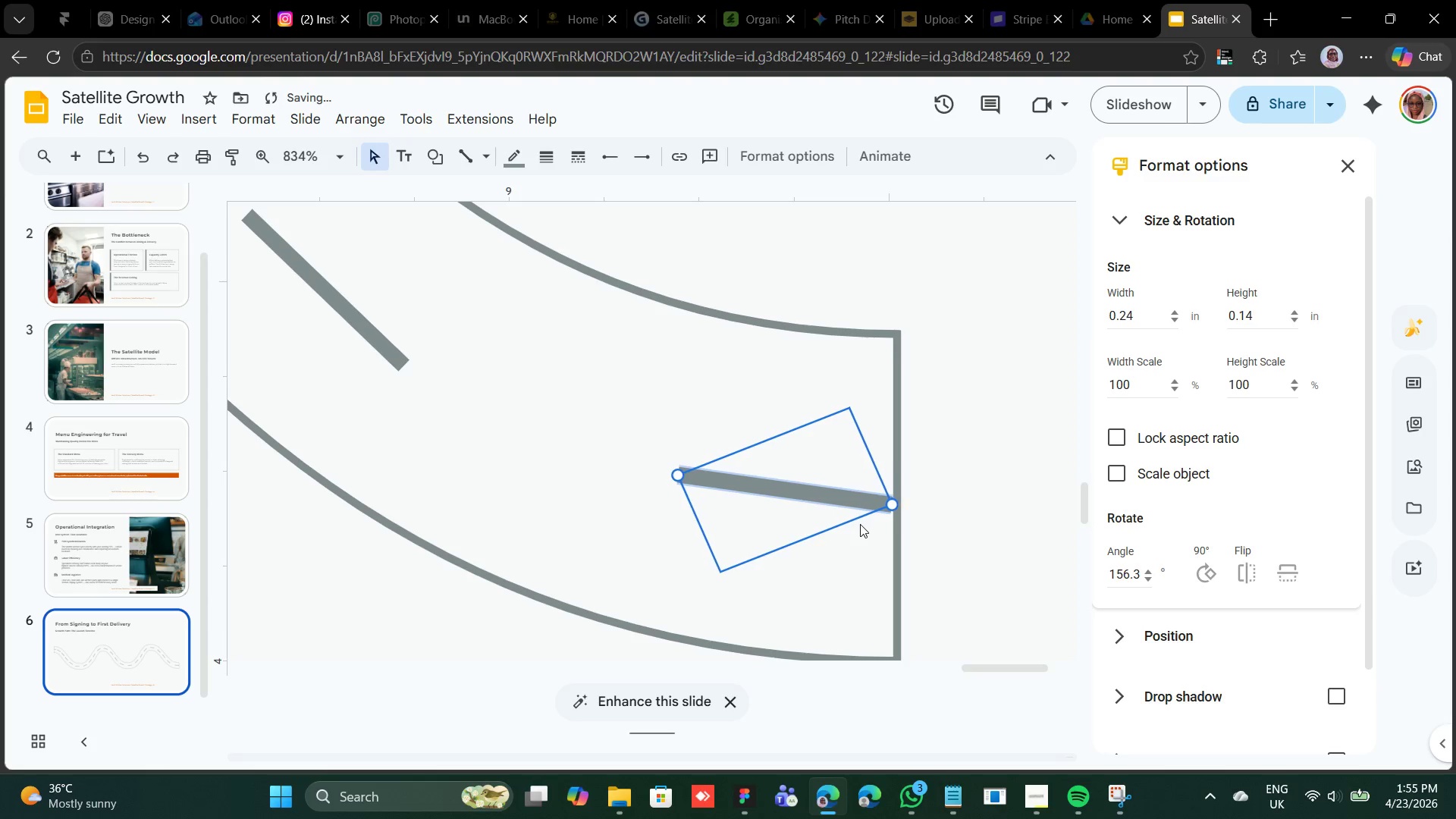 
key(ArrowRight)
 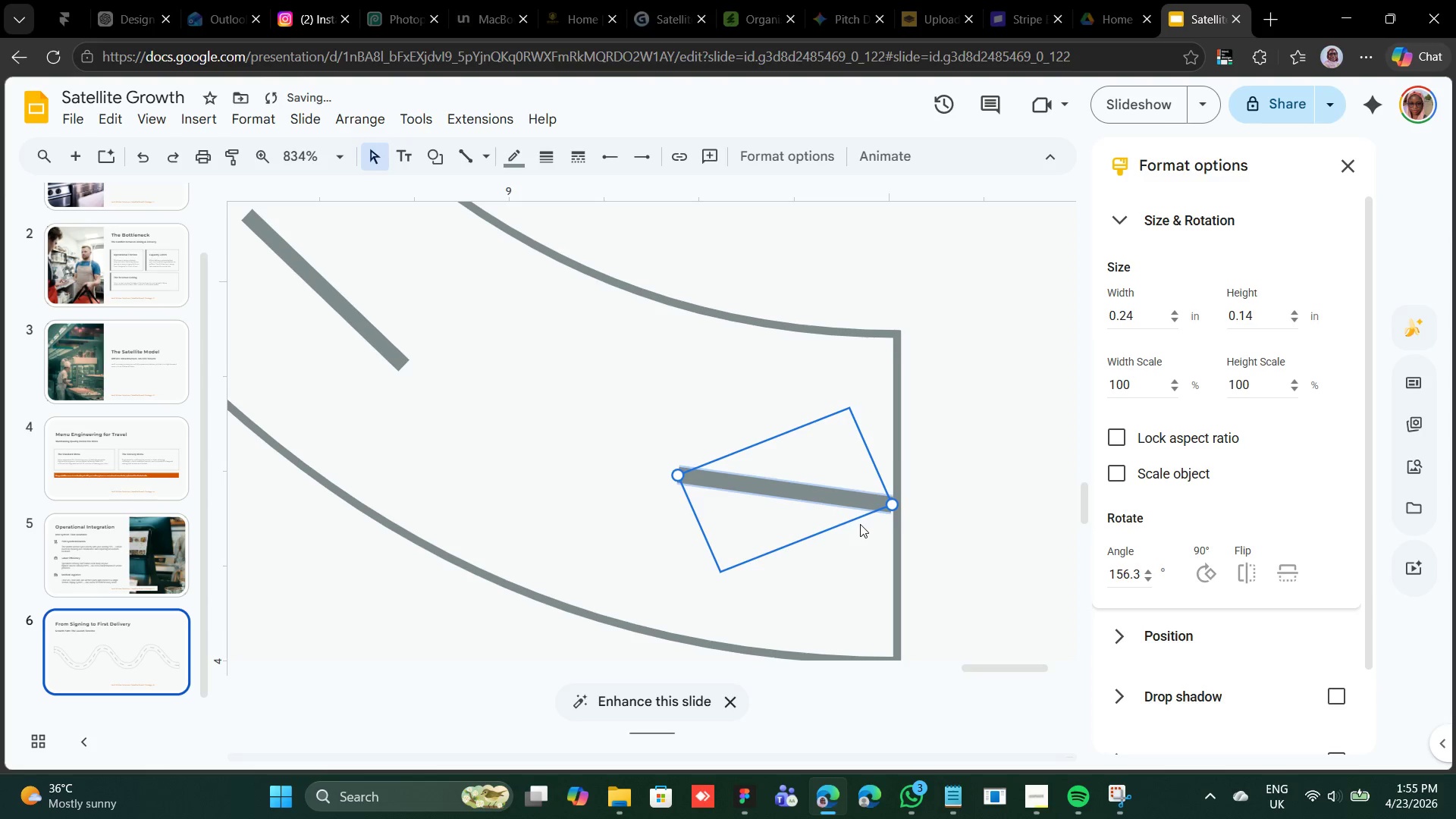 
key(ArrowRight)
 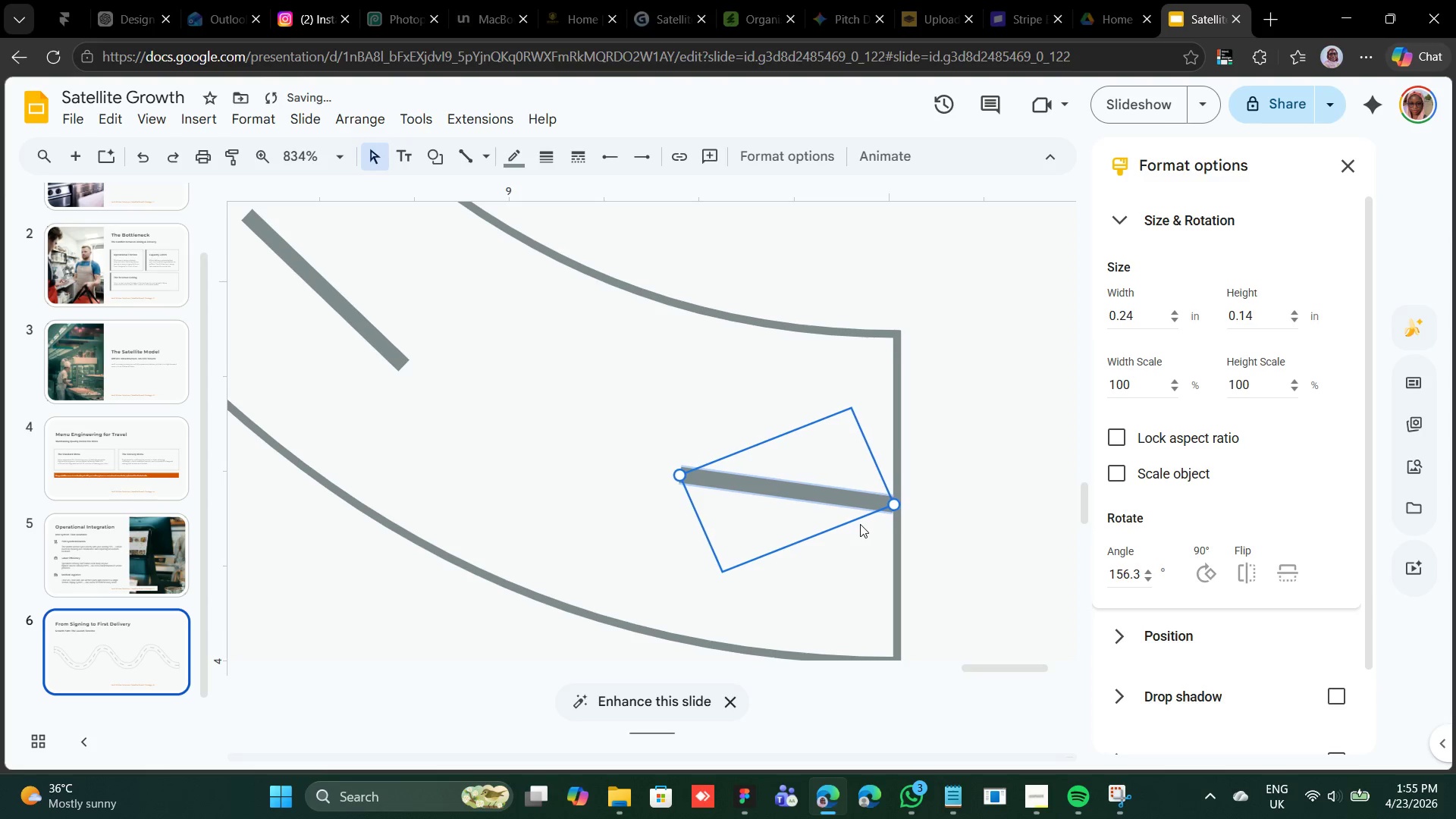 
key(ArrowRight)
 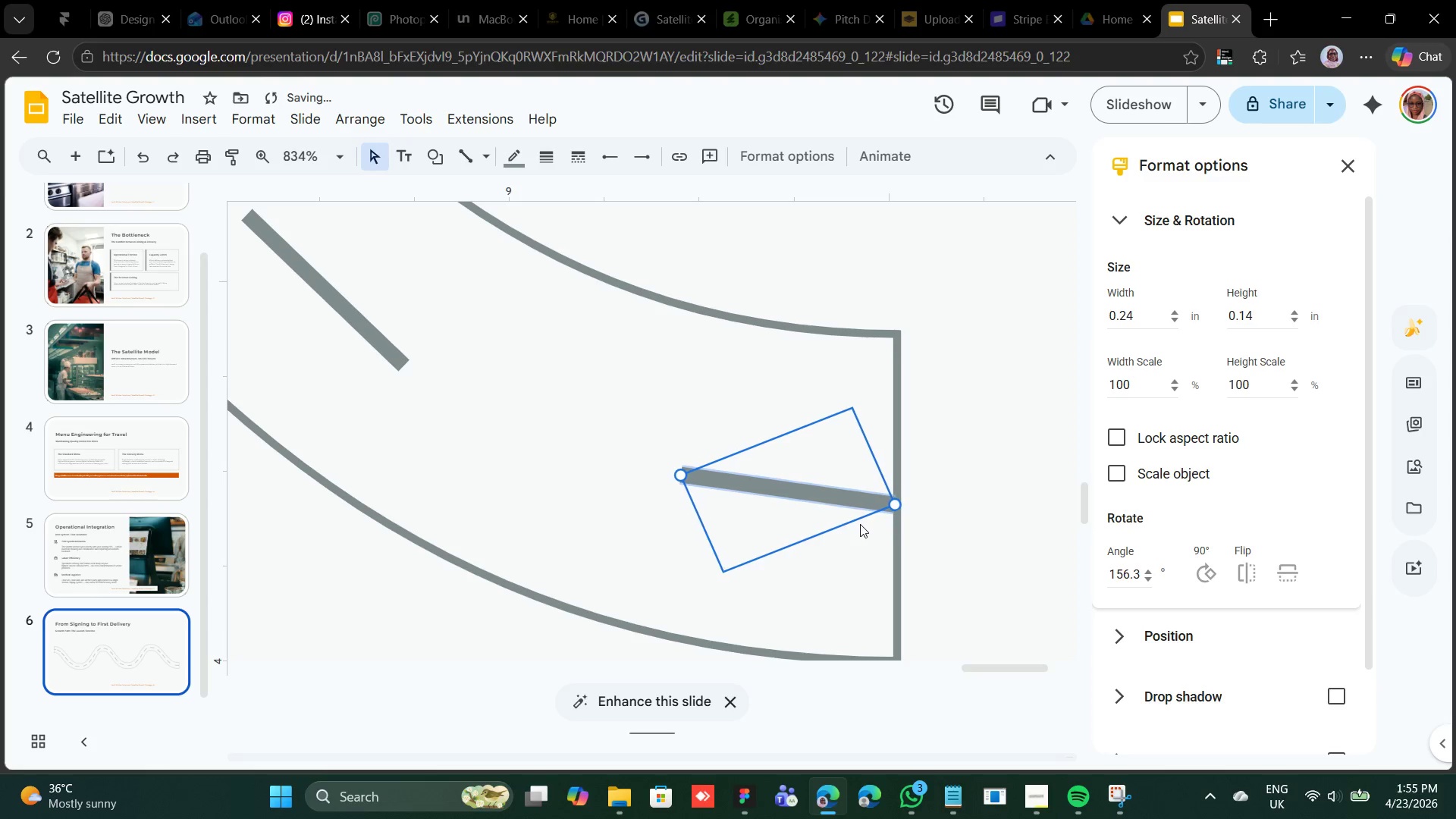 
key(ArrowRight)
 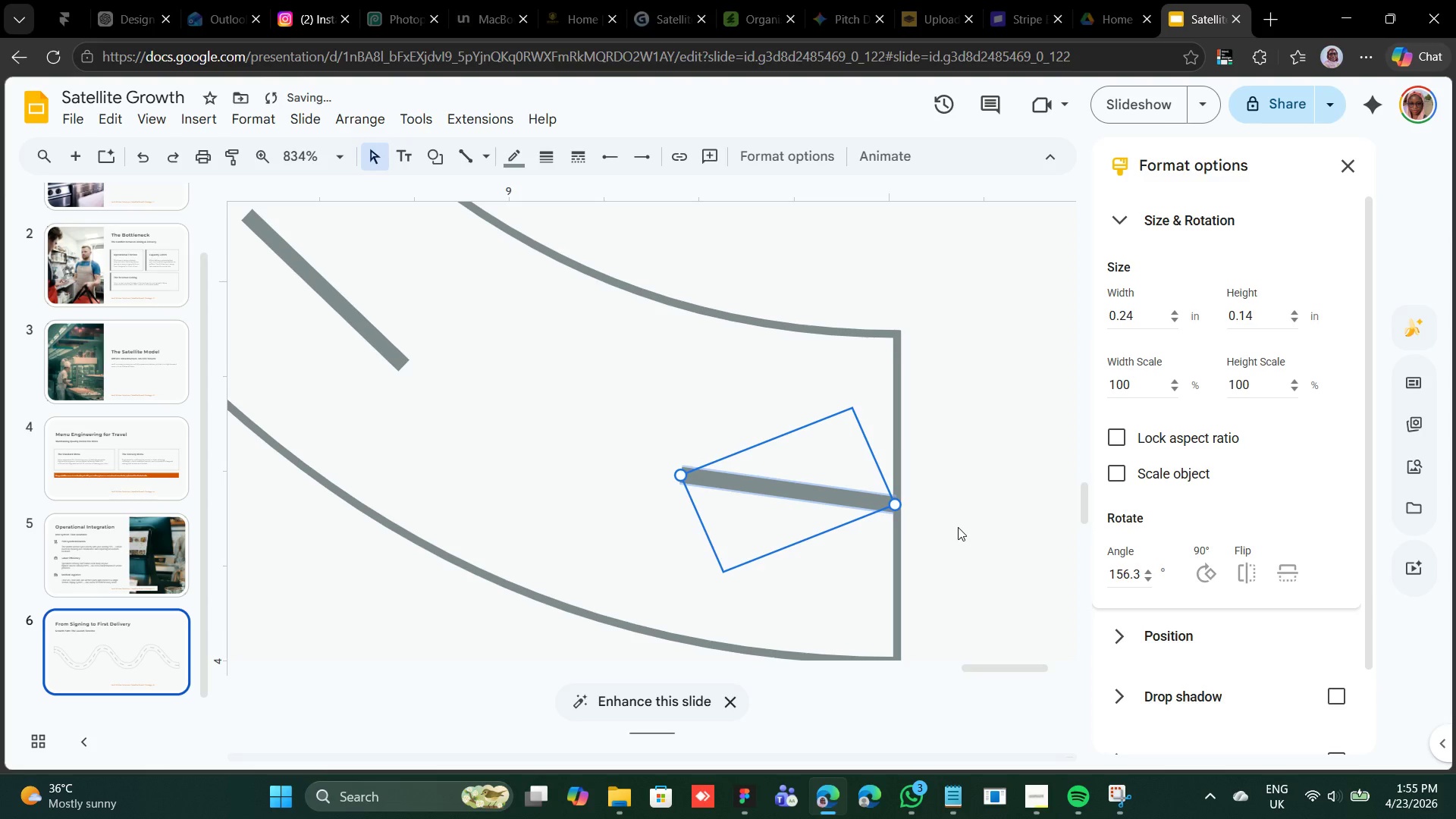 
left_click([958, 527])
 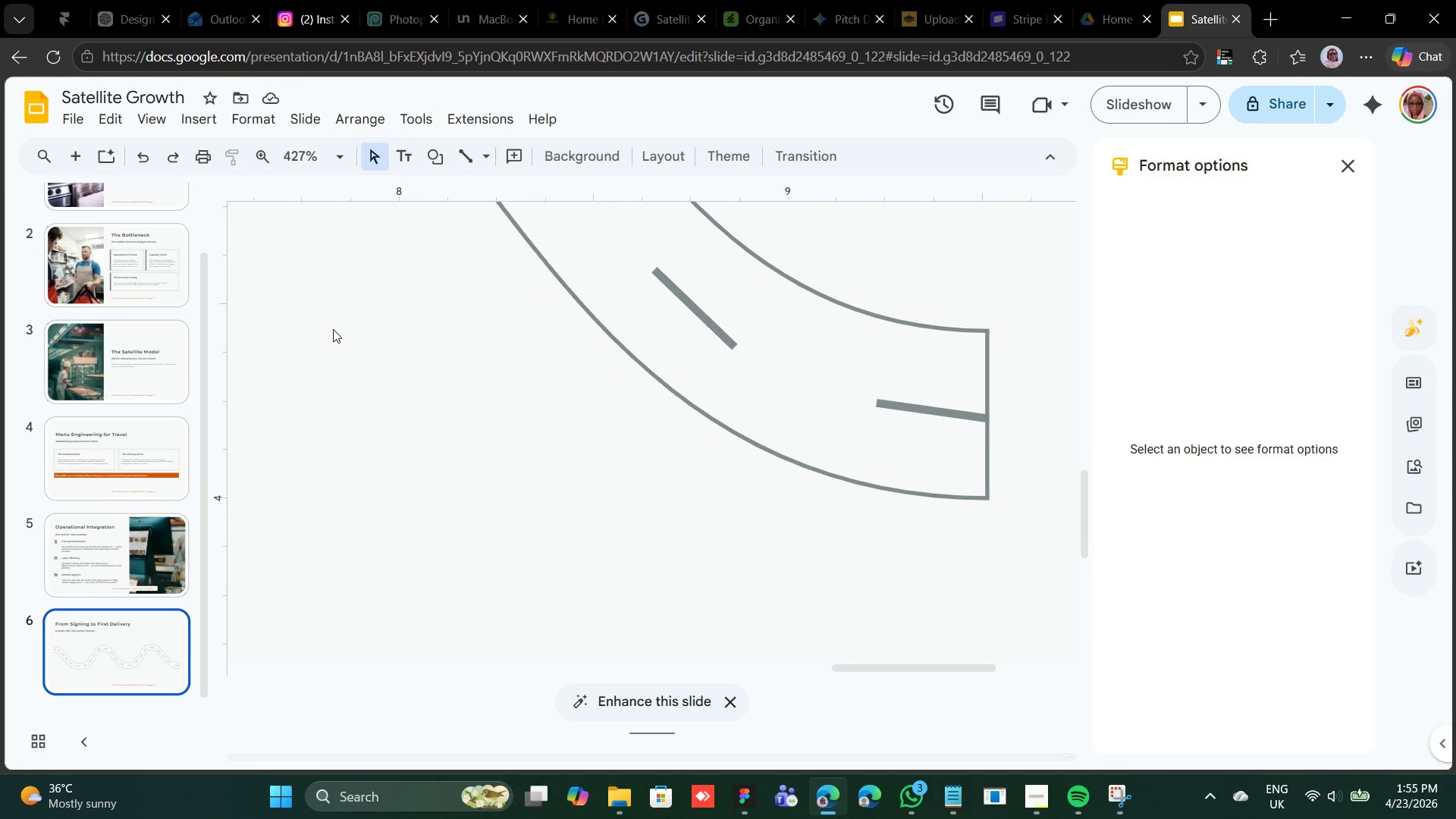 
wait(12.66)
 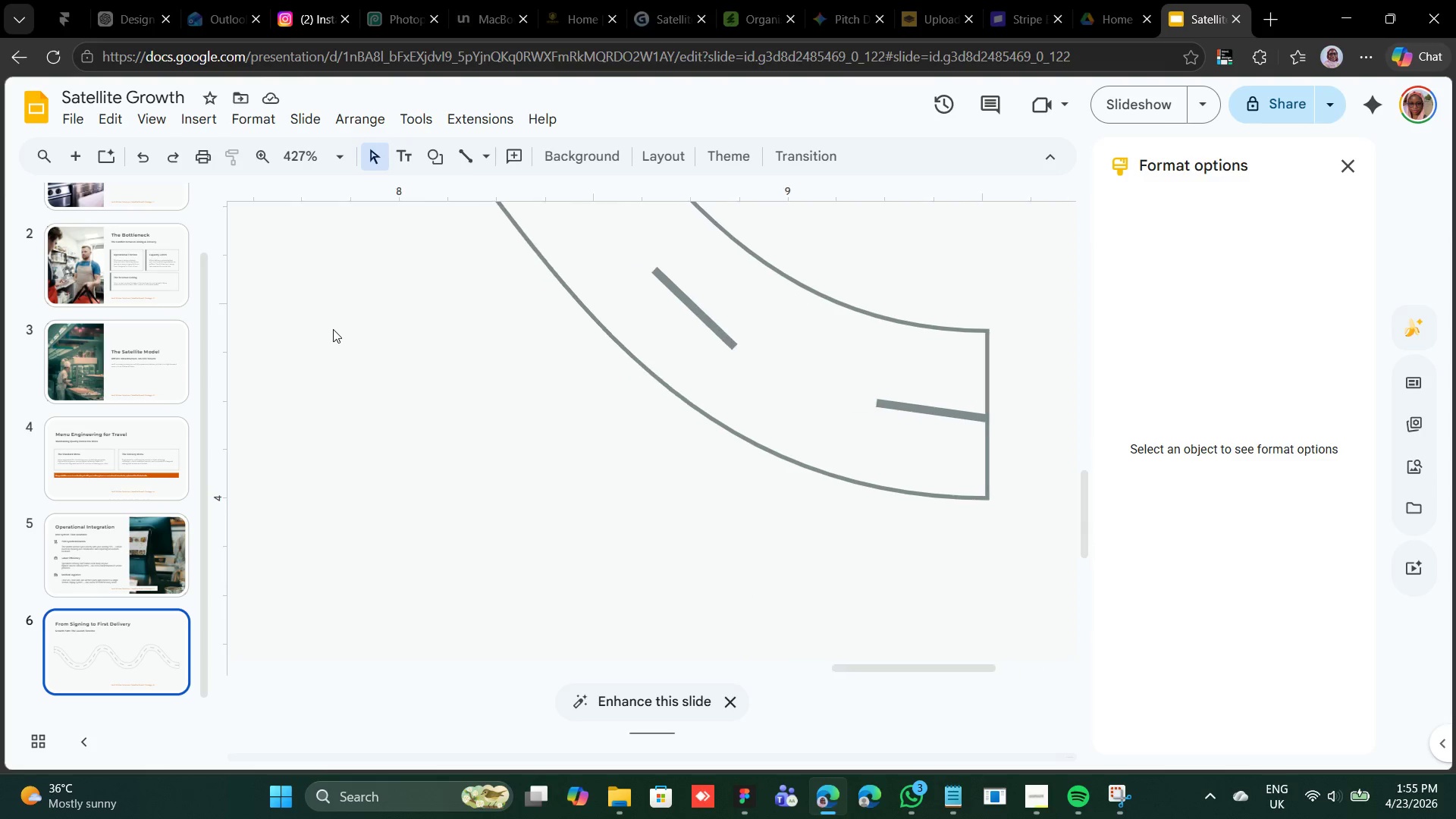 
left_click_drag(start_coordinate=[344, 253], to_coordinate=[842, 375])
 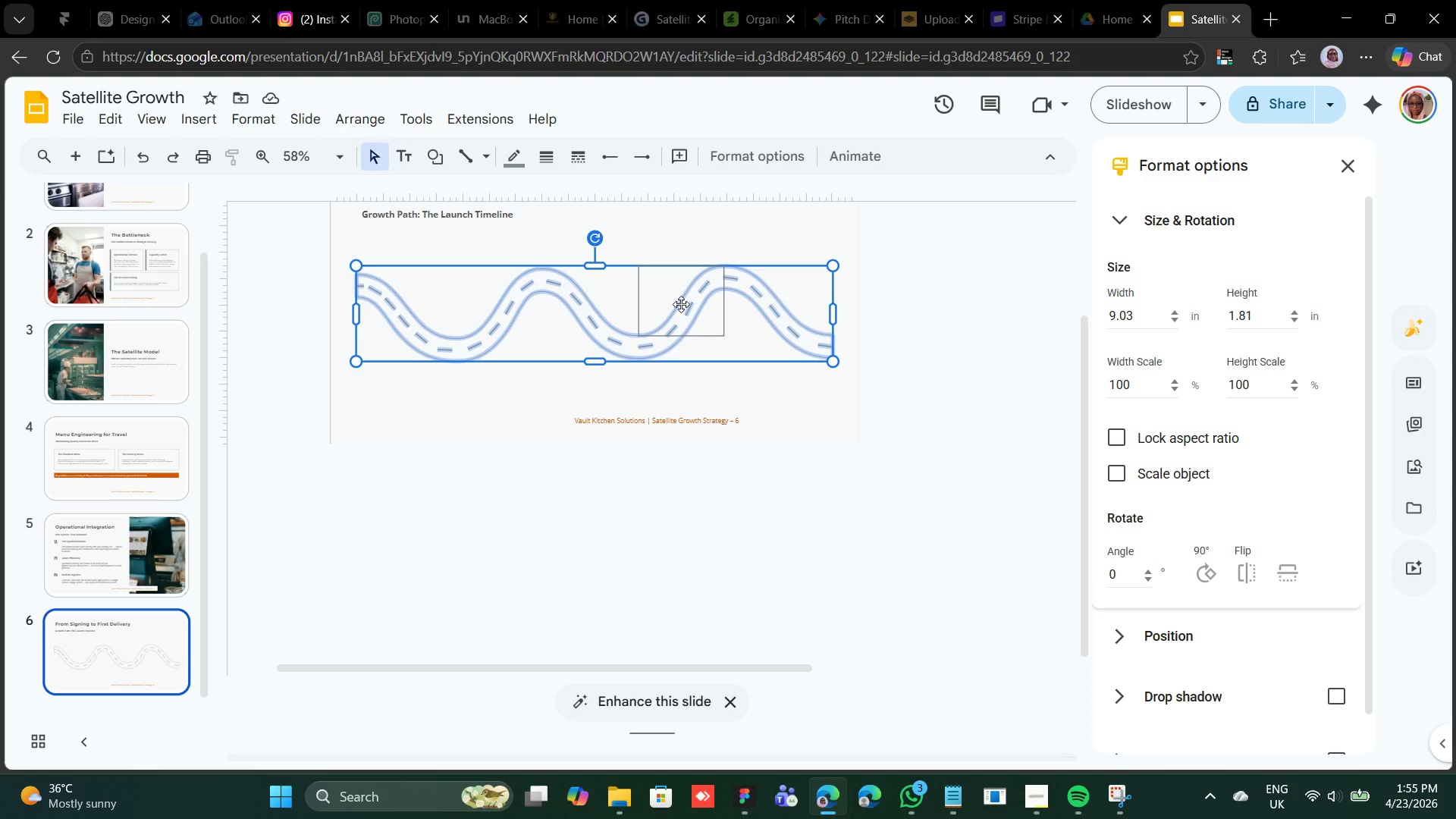 
right_click([681, 304])
 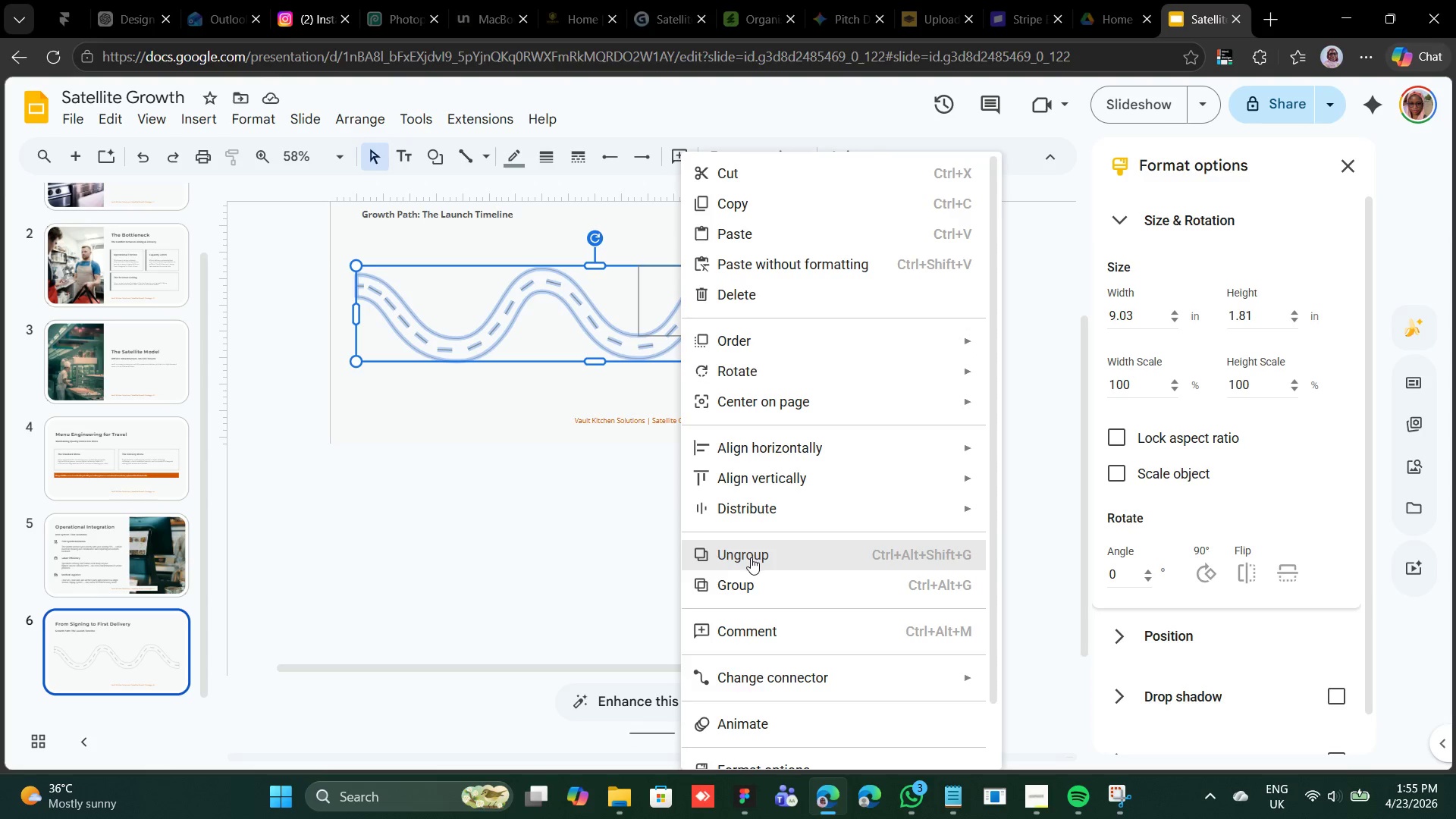 
left_click([751, 557])
 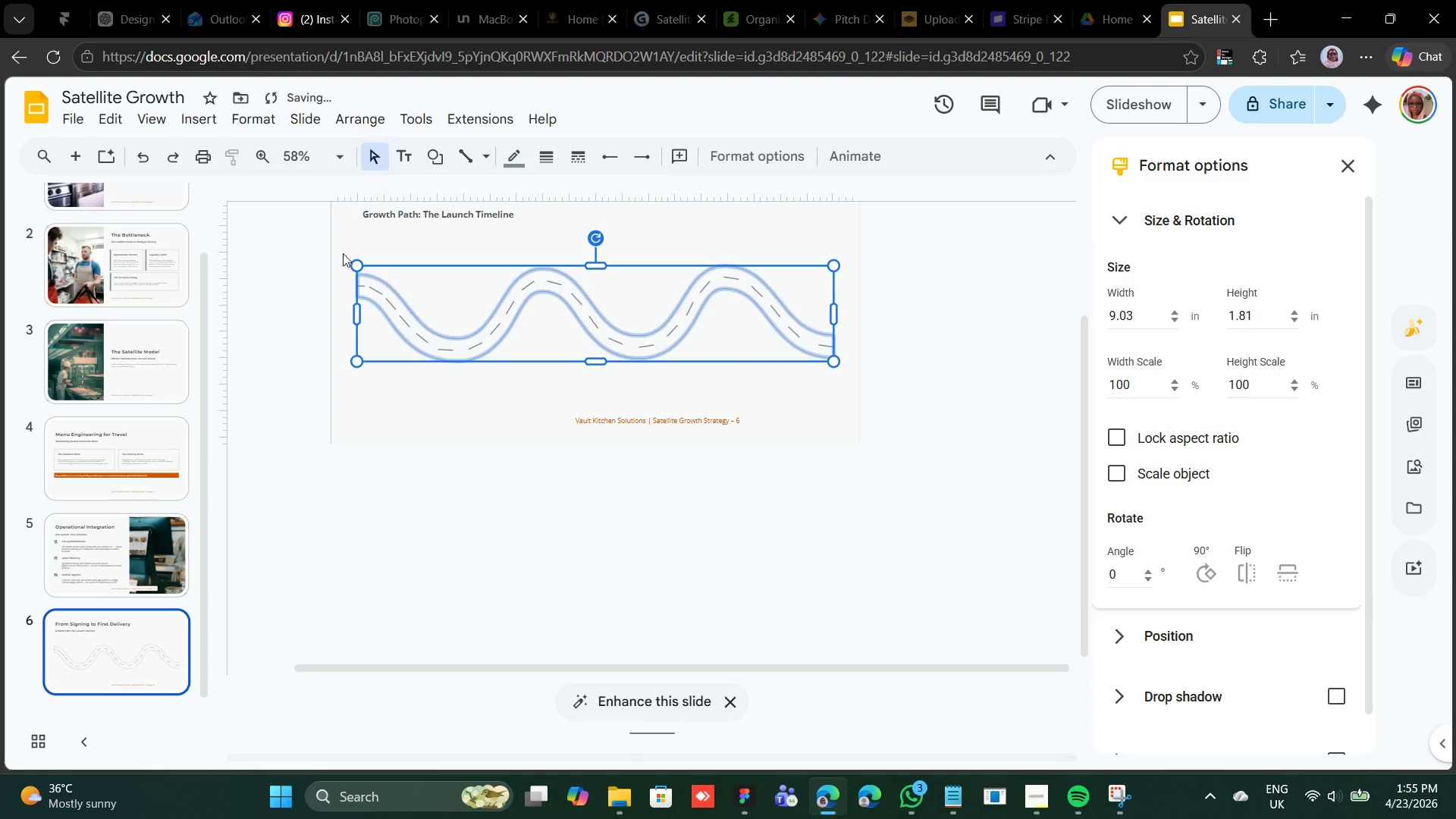 
left_click([340, 253])
 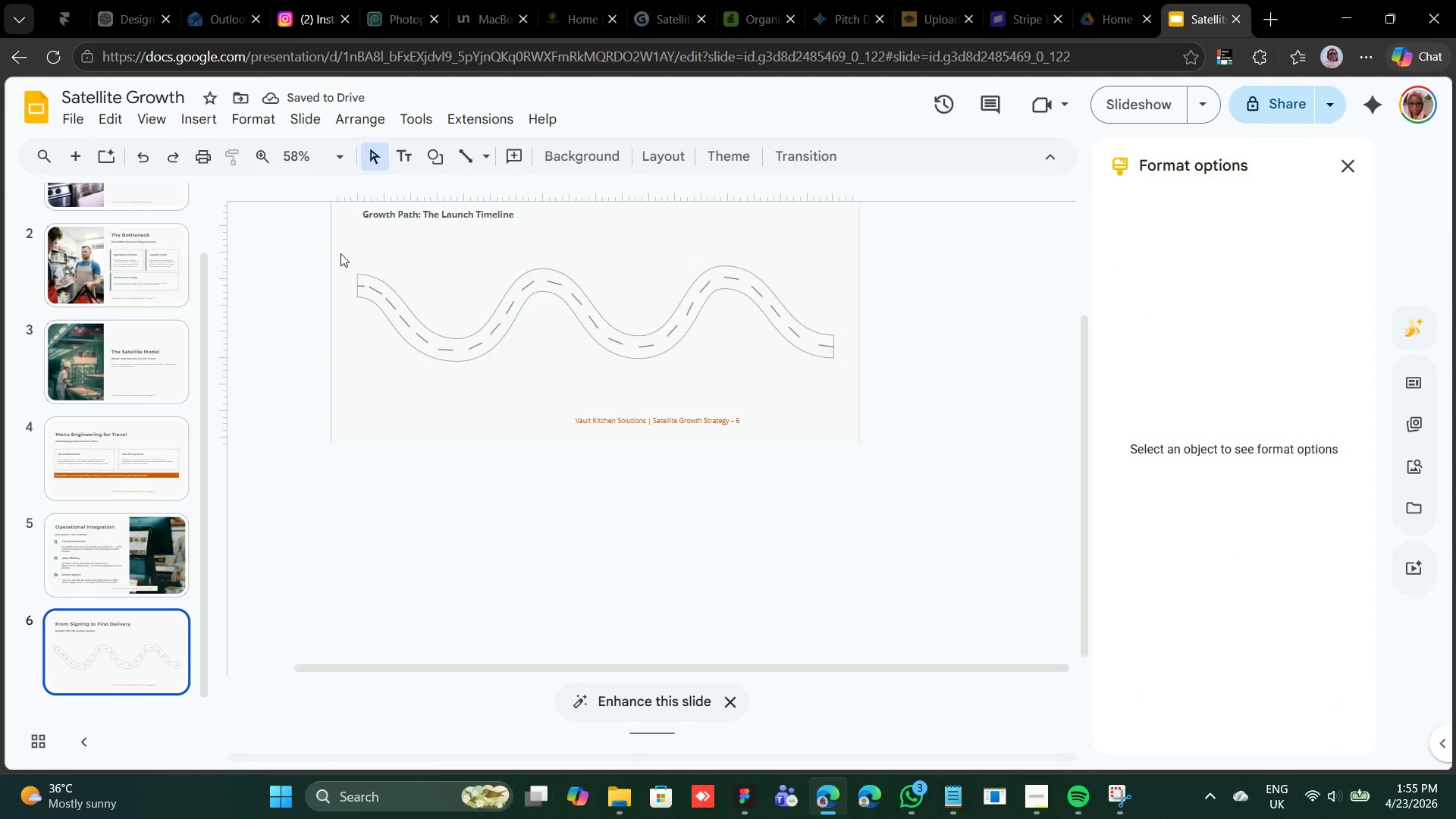 
left_click_drag(start_coordinate=[340, 253], to_coordinate=[841, 374])
 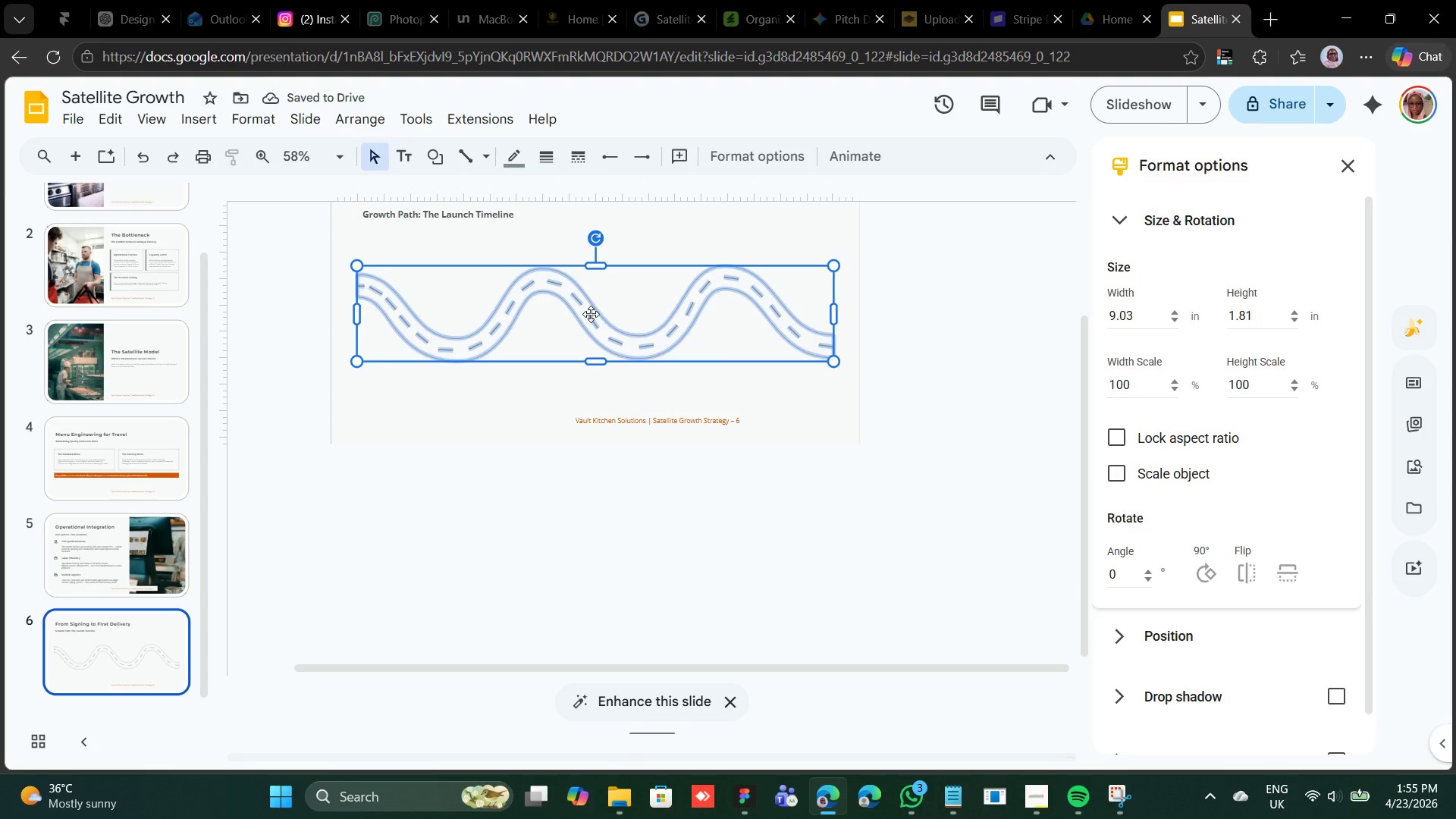 
right_click([591, 314])
 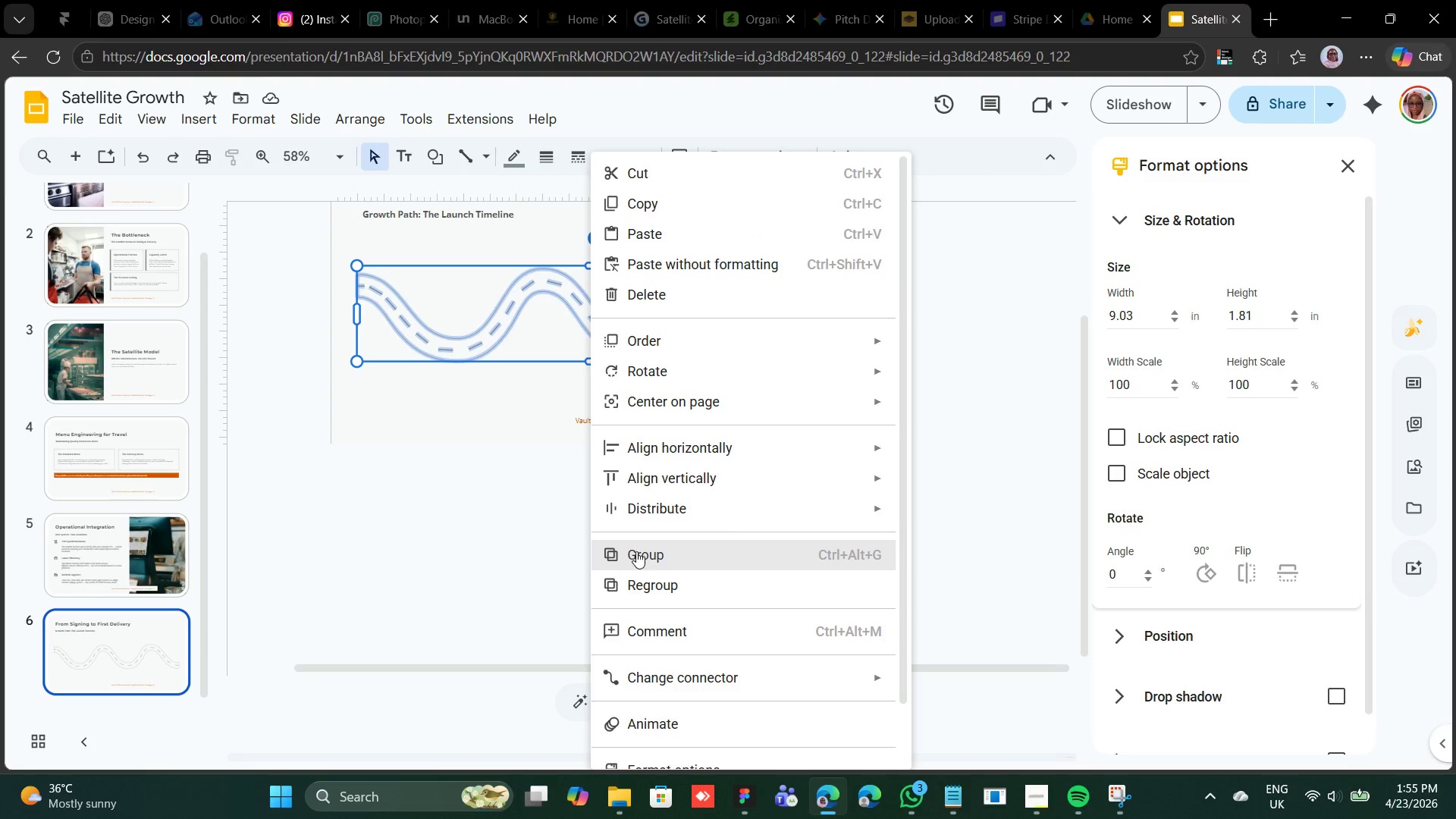 
left_click([636, 551])
 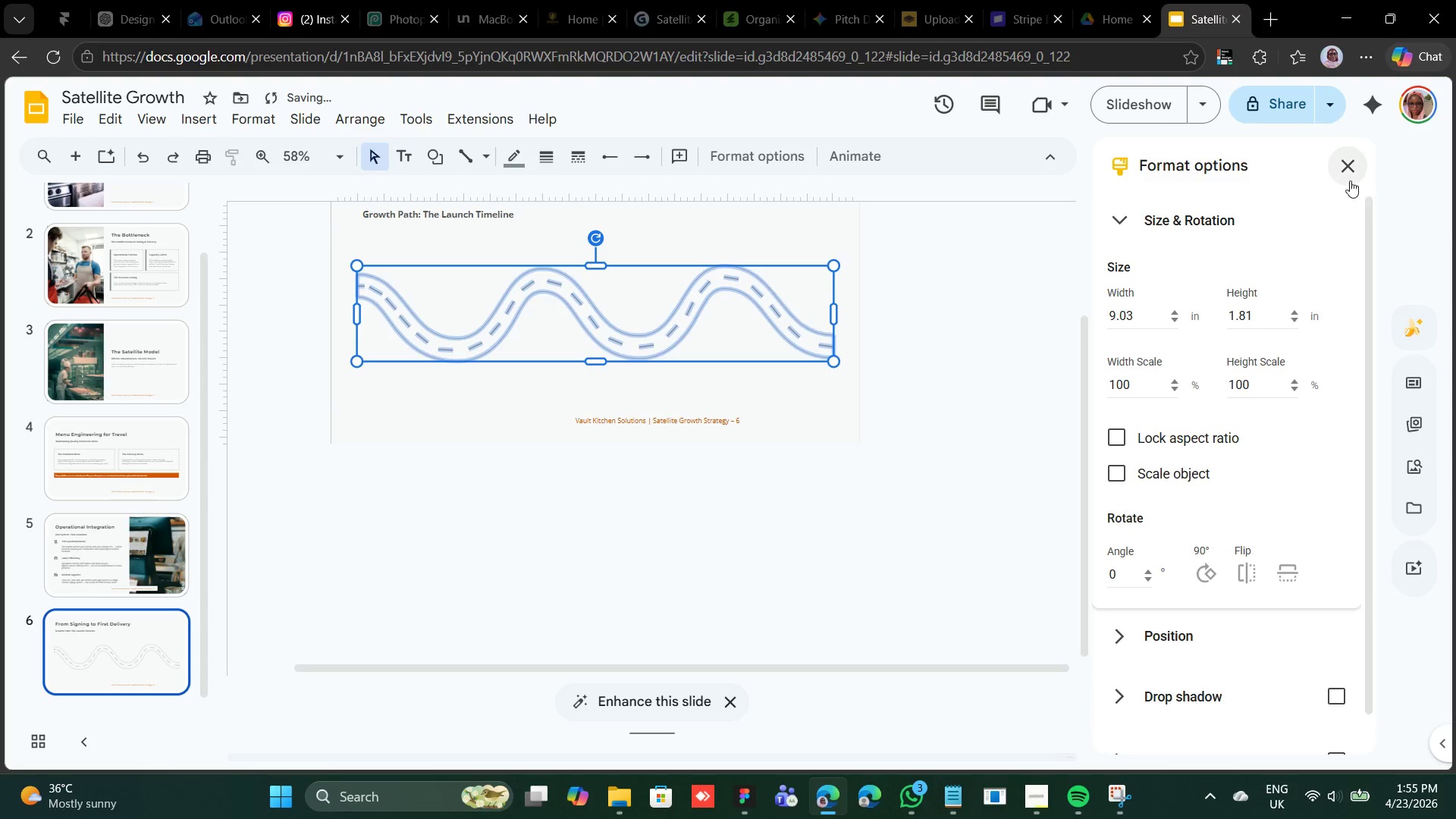 
left_click([1350, 178])
 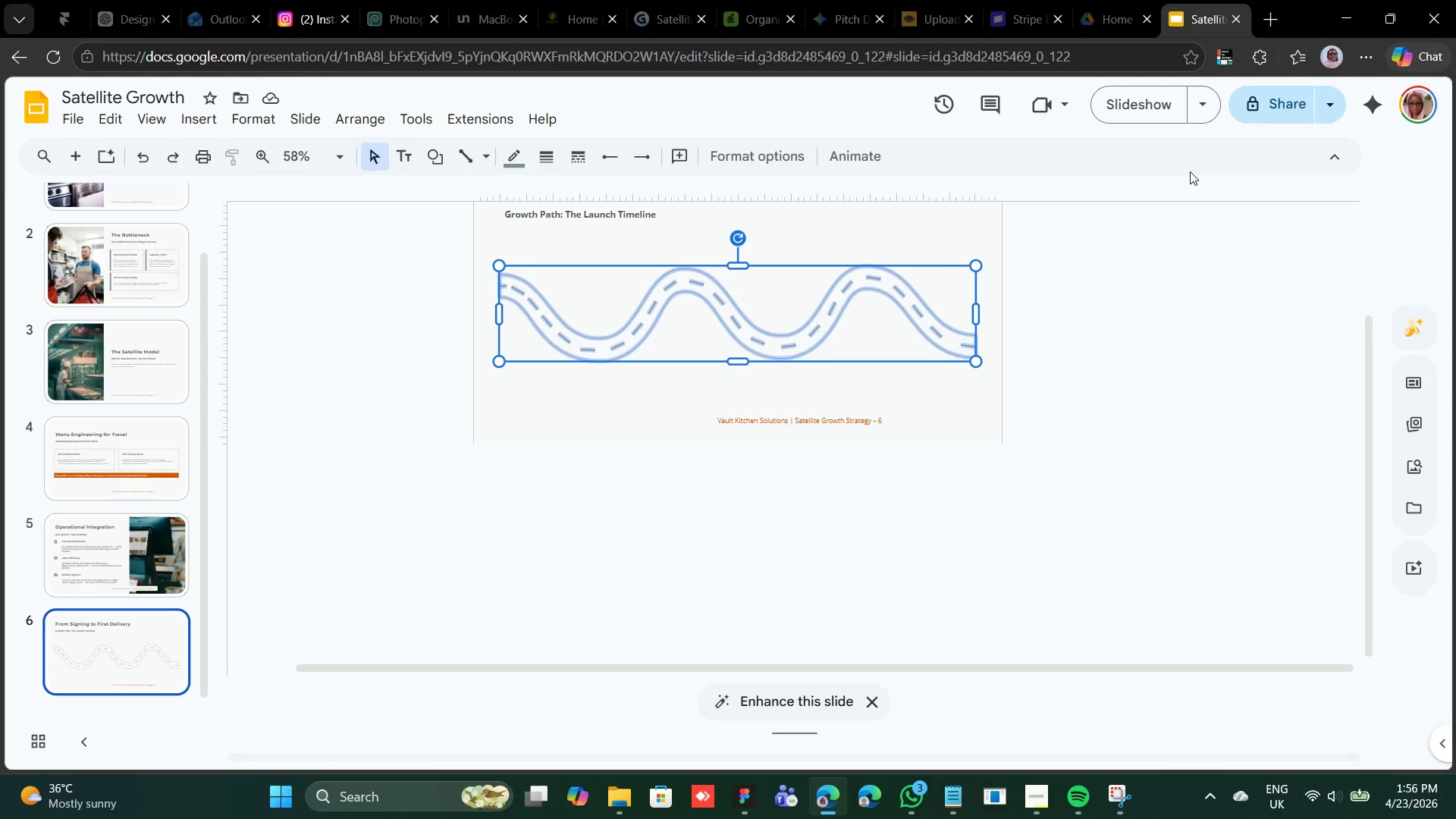 
wait(19.01)
 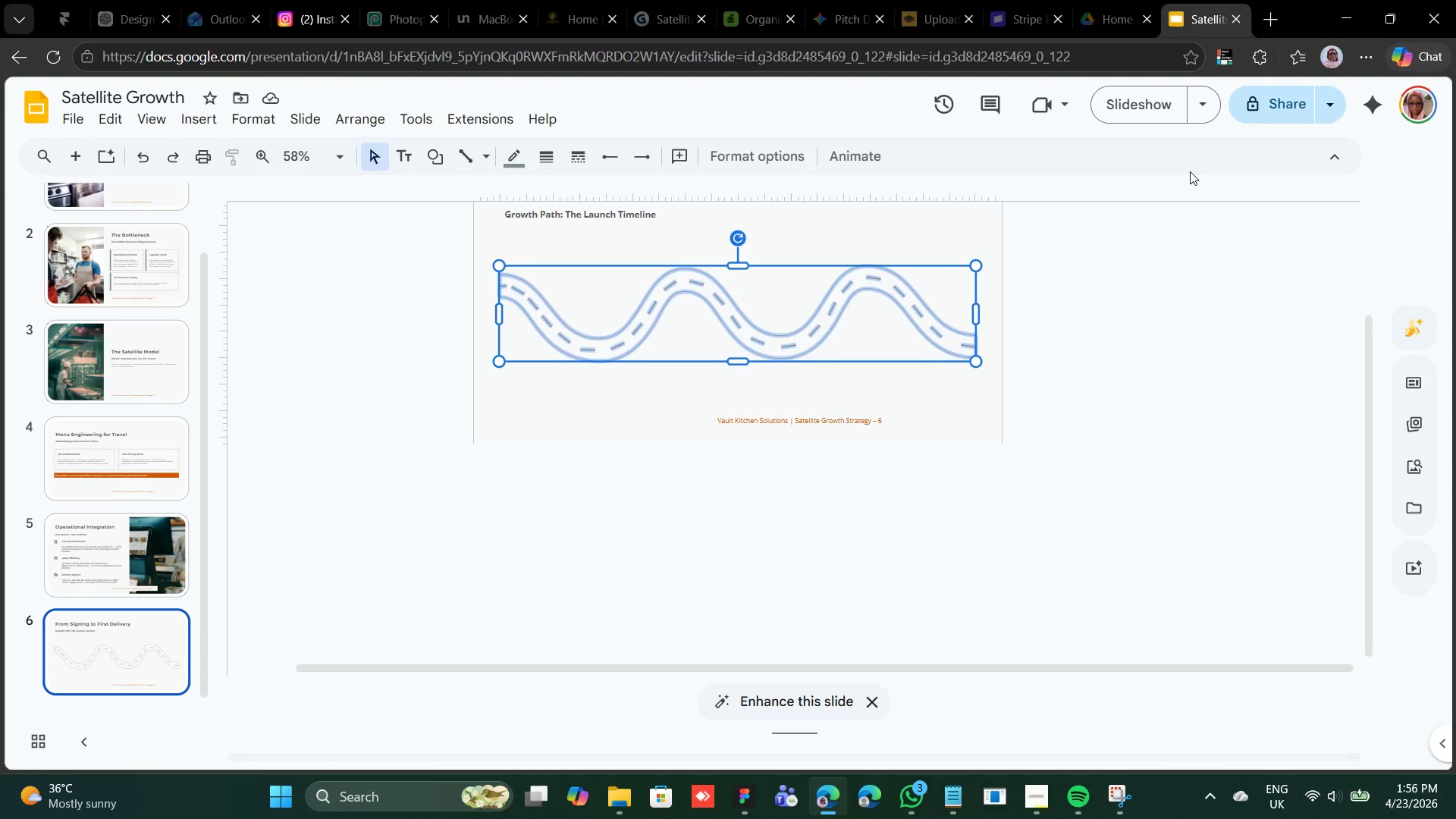 
left_click([573, 404])
 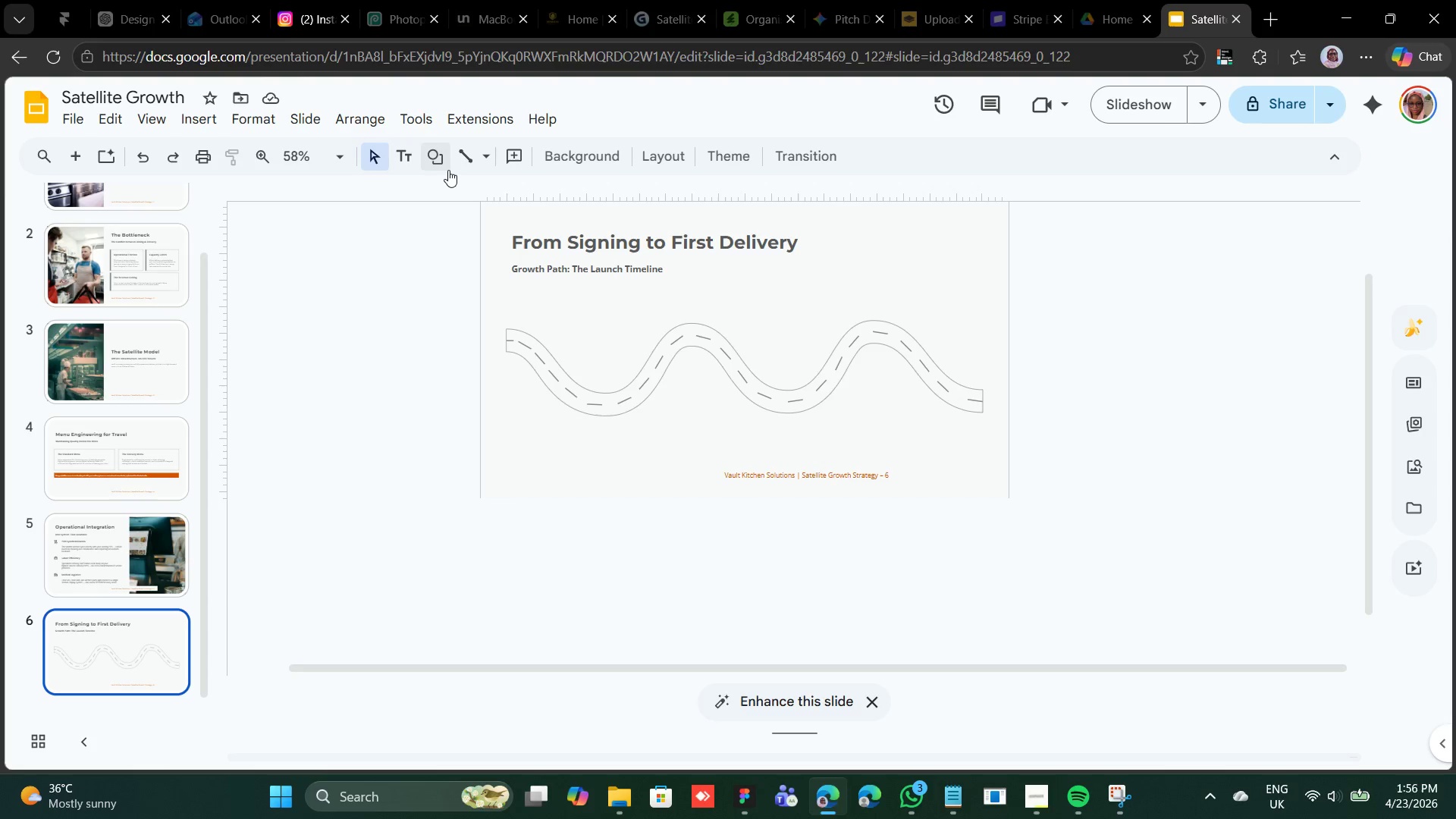 
left_click([436, 162])
 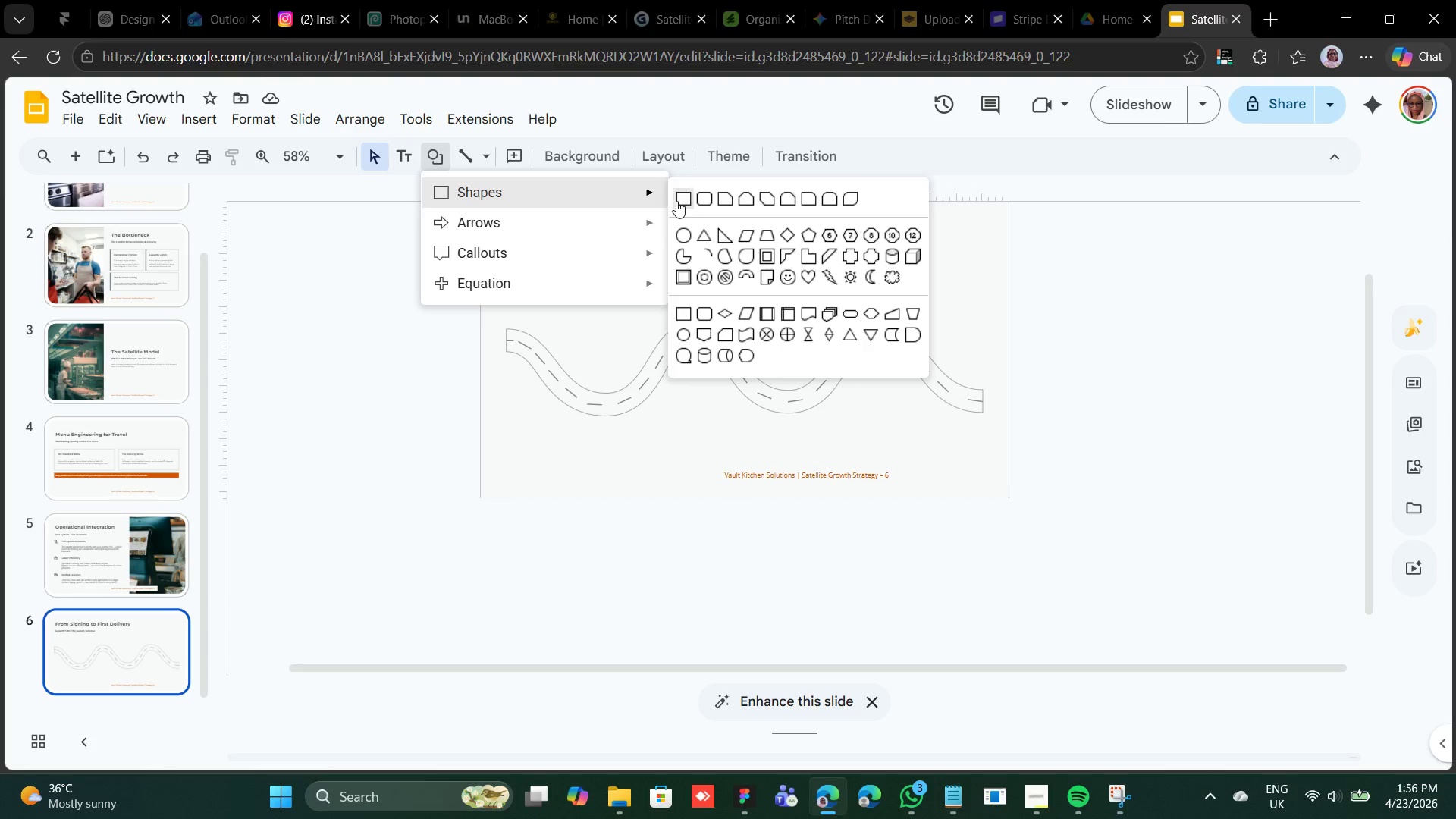 
left_click([682, 201])
 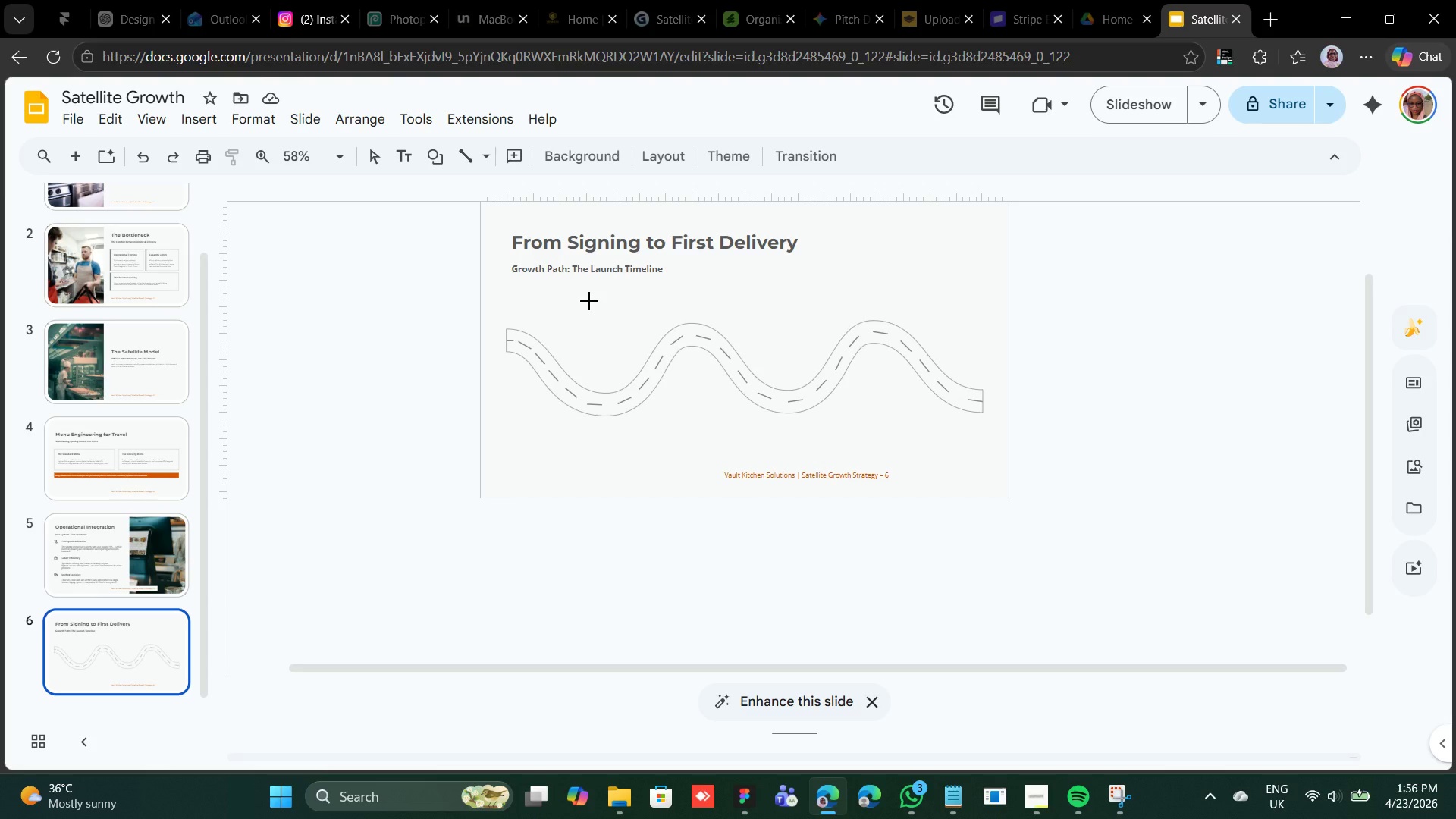 
hold_key(key=ShiftLeft, duration=3.14)
left_click_drag(start_coordinate=[589, 301], to_coordinate=[614, 332])
 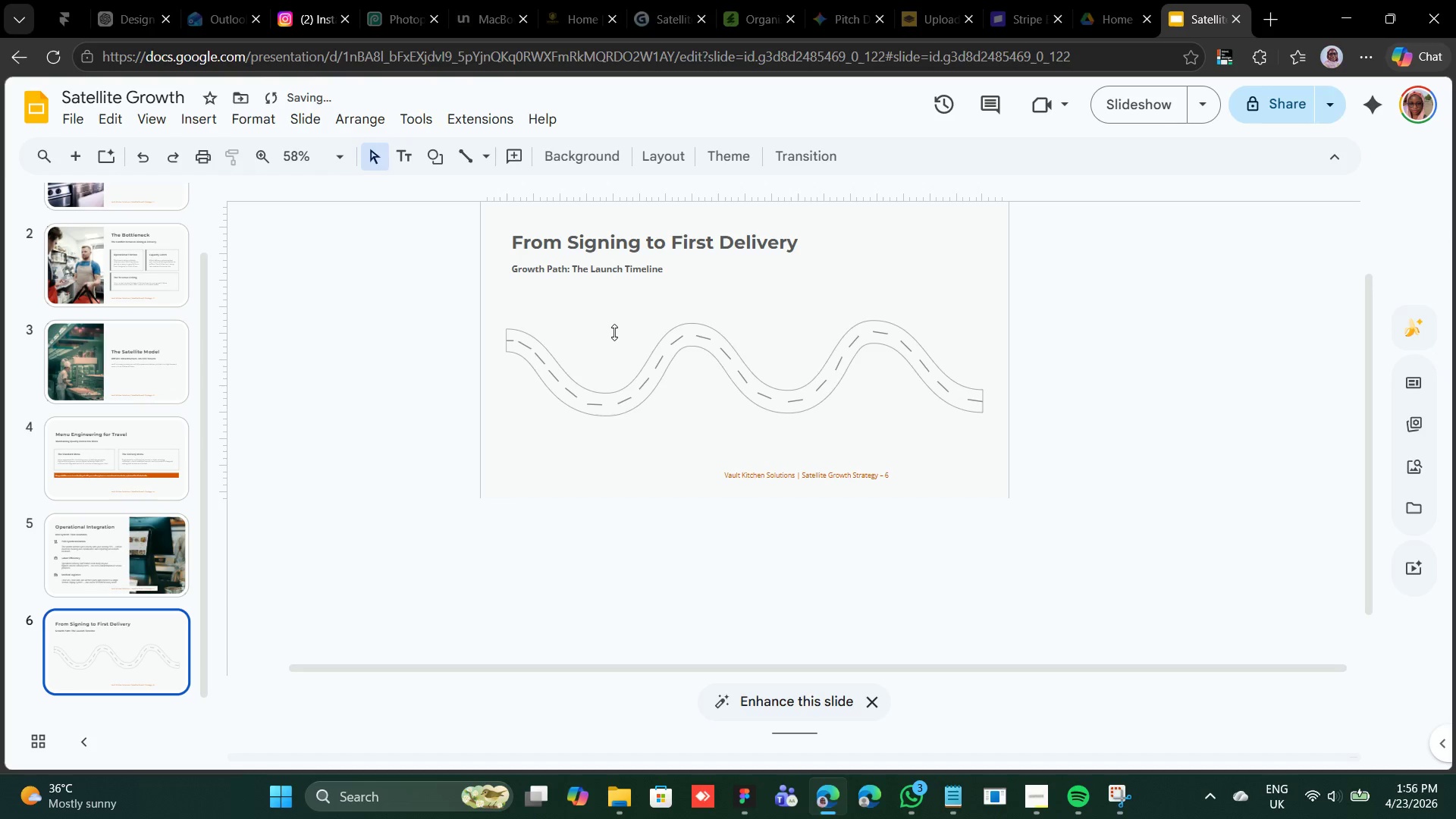 
key(Backspace)
 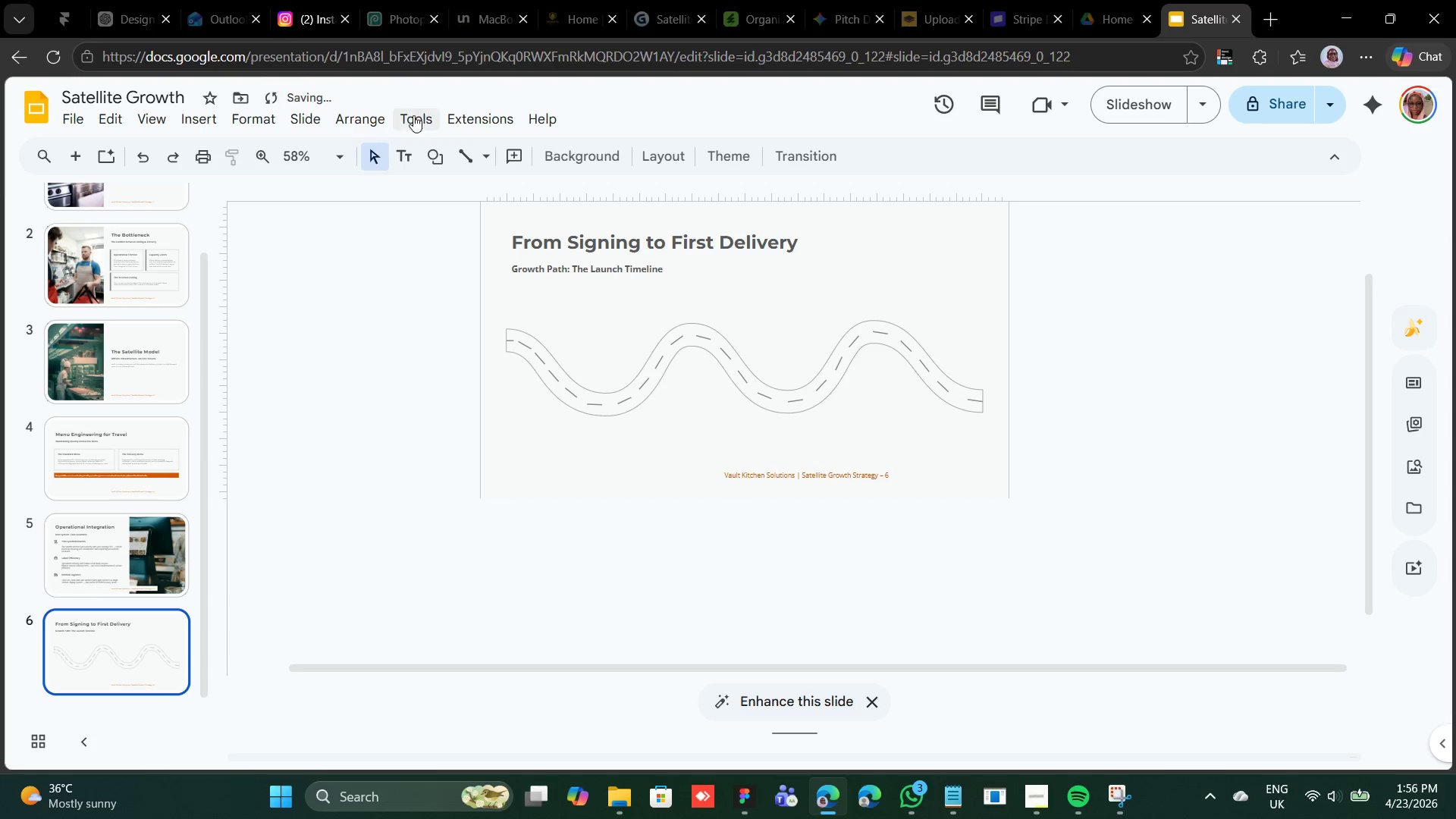 
left_click([436, 149])
 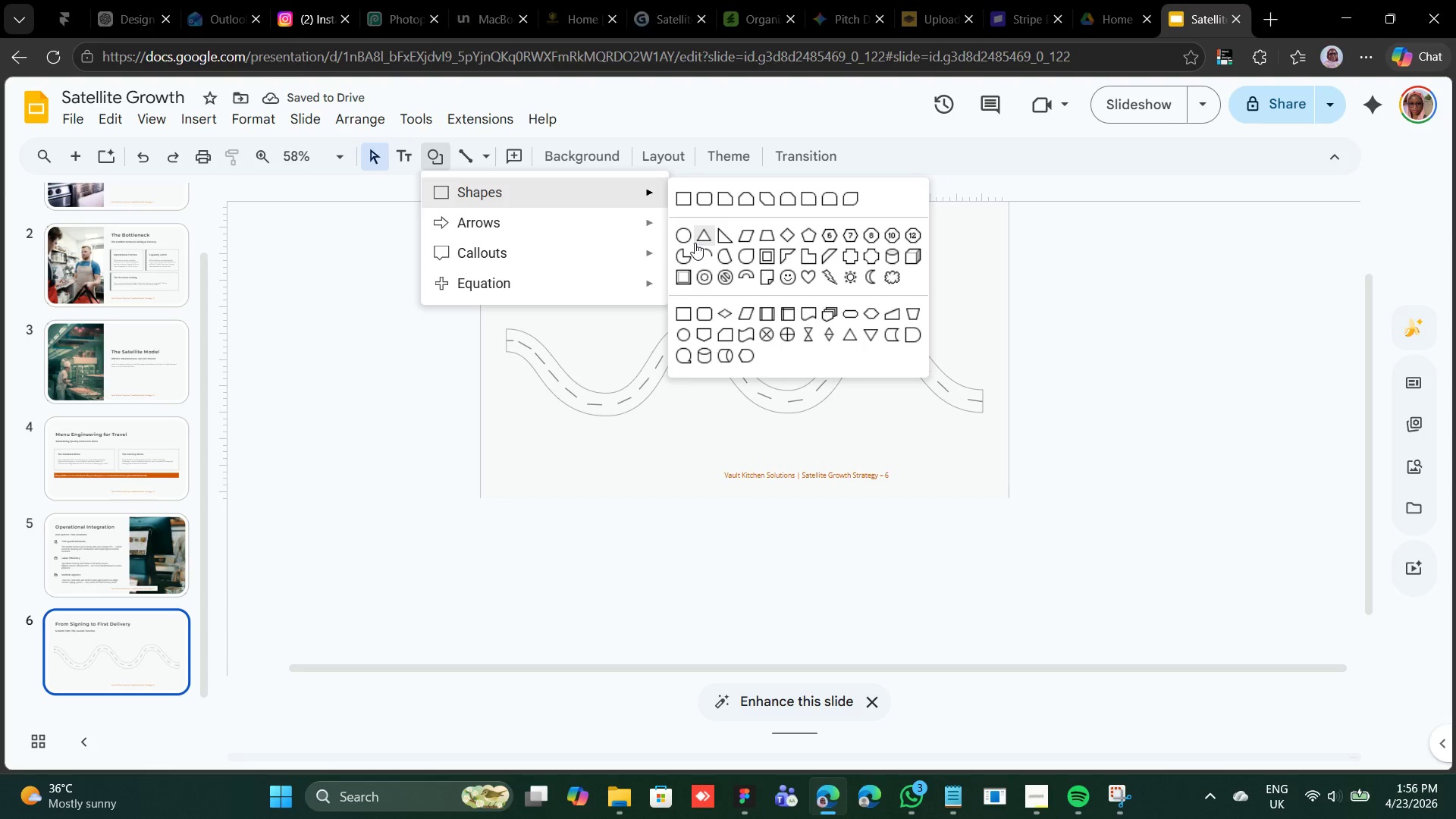 
left_click([689, 231])
 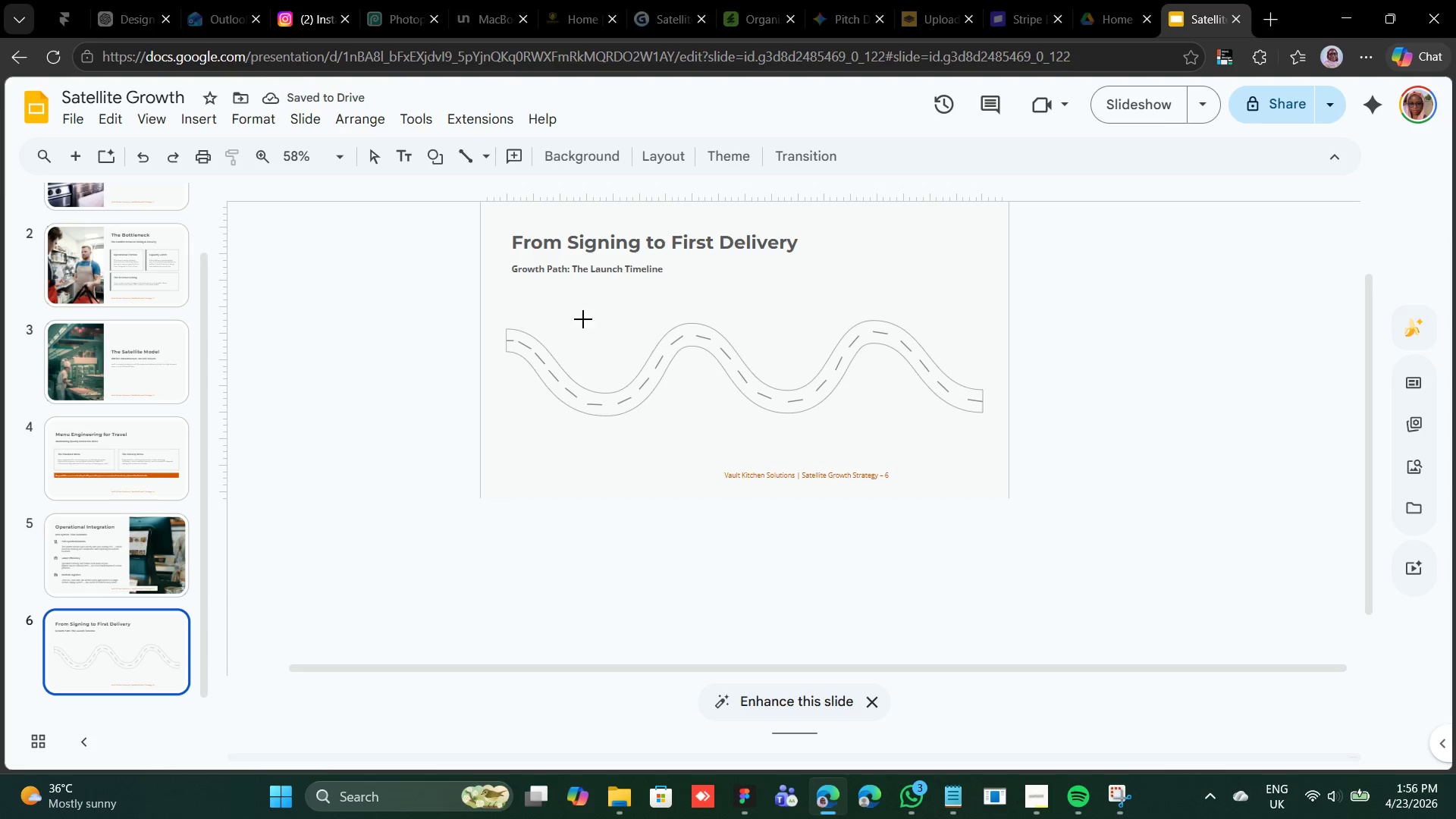 
hold_key(key=ShiftLeft, duration=3.55)
left_click_drag(start_coordinate=[585, 315], to_coordinate=[632, 358])
 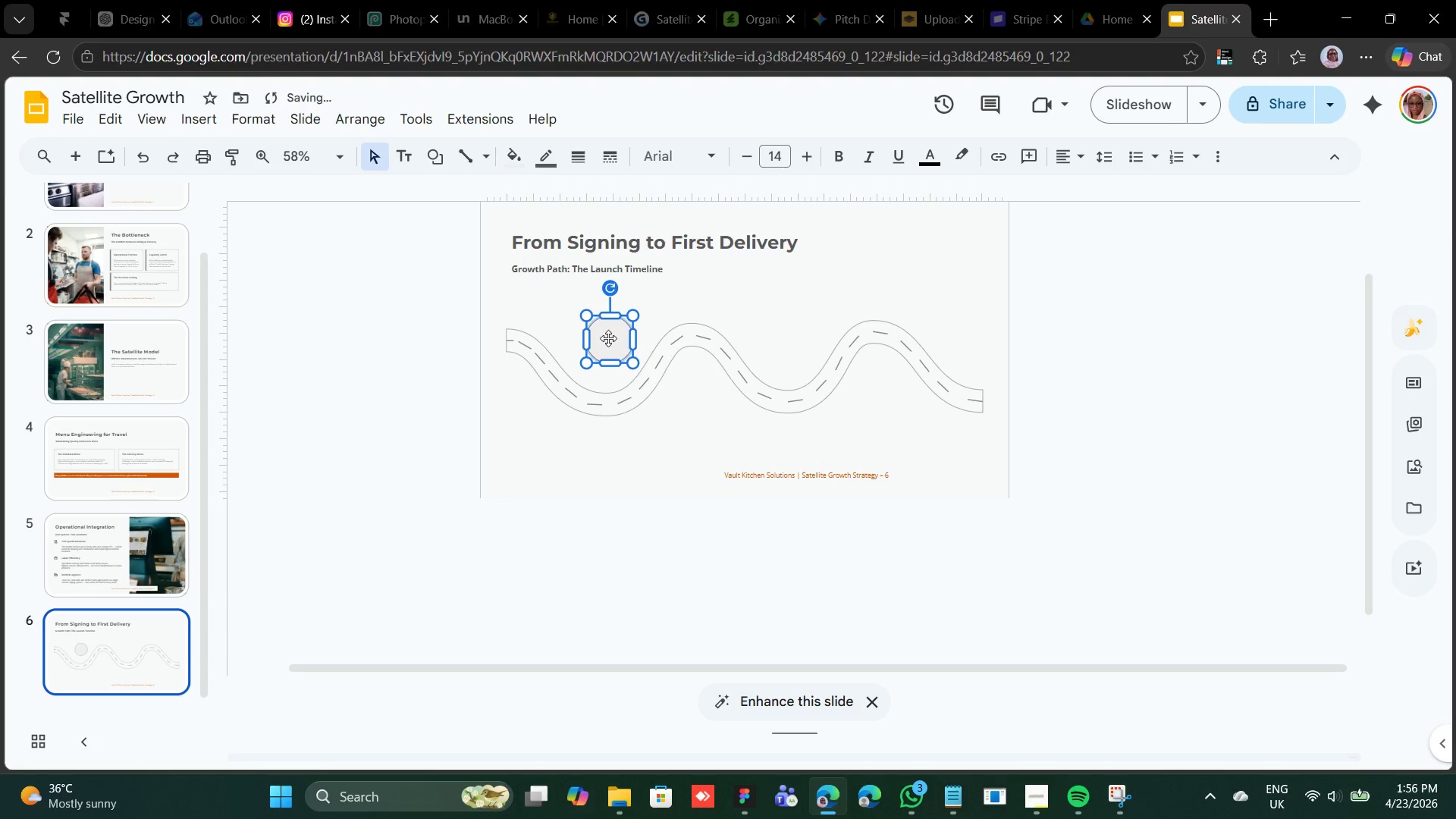 
left_click_drag(start_coordinate=[610, 338], to_coordinate=[601, 319])
 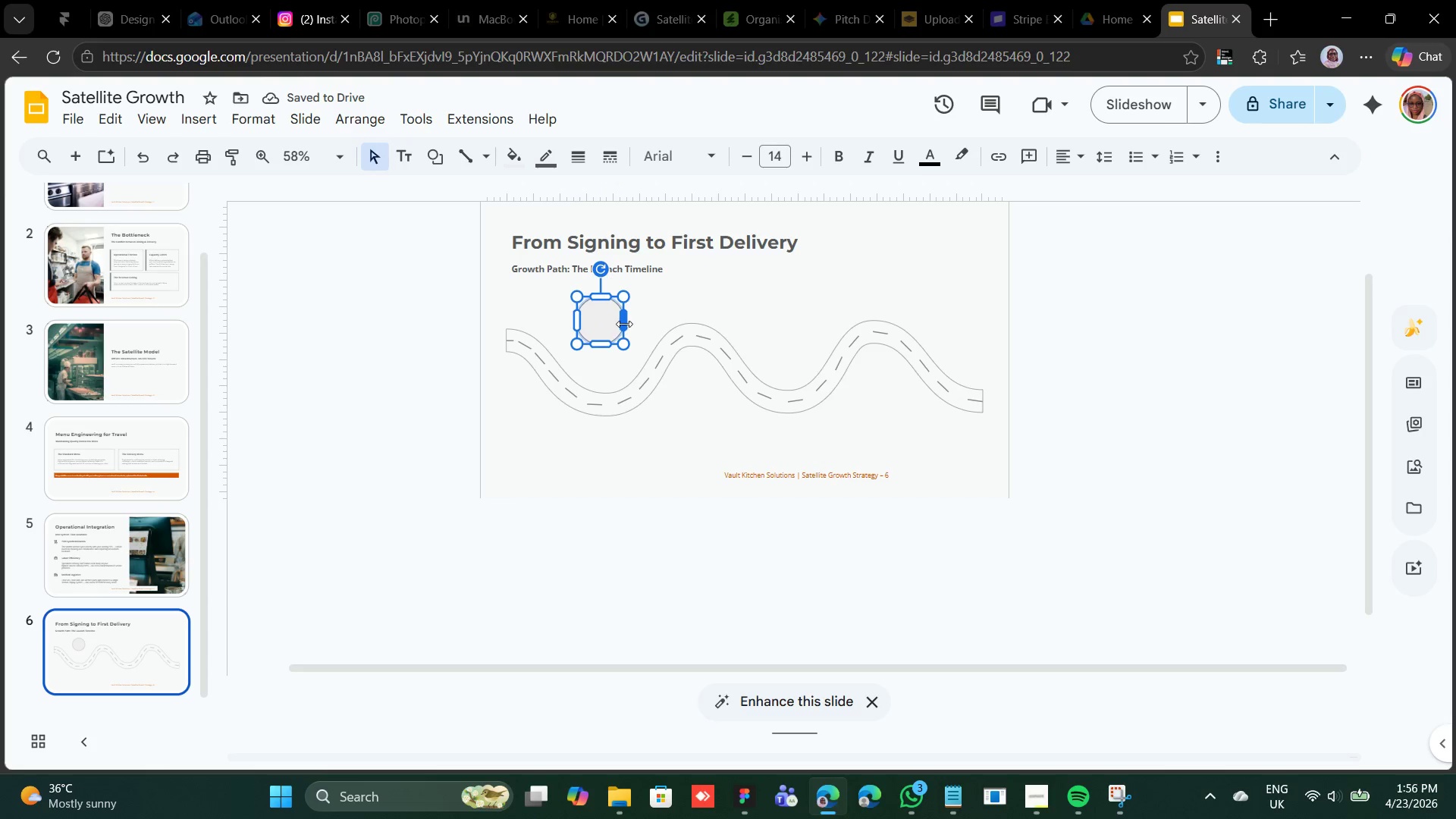 
hold_key(key=ShiftLeft, duration=1.8)
left_click_drag(start_coordinate=[626, 340], to_coordinate=[615, 325])
 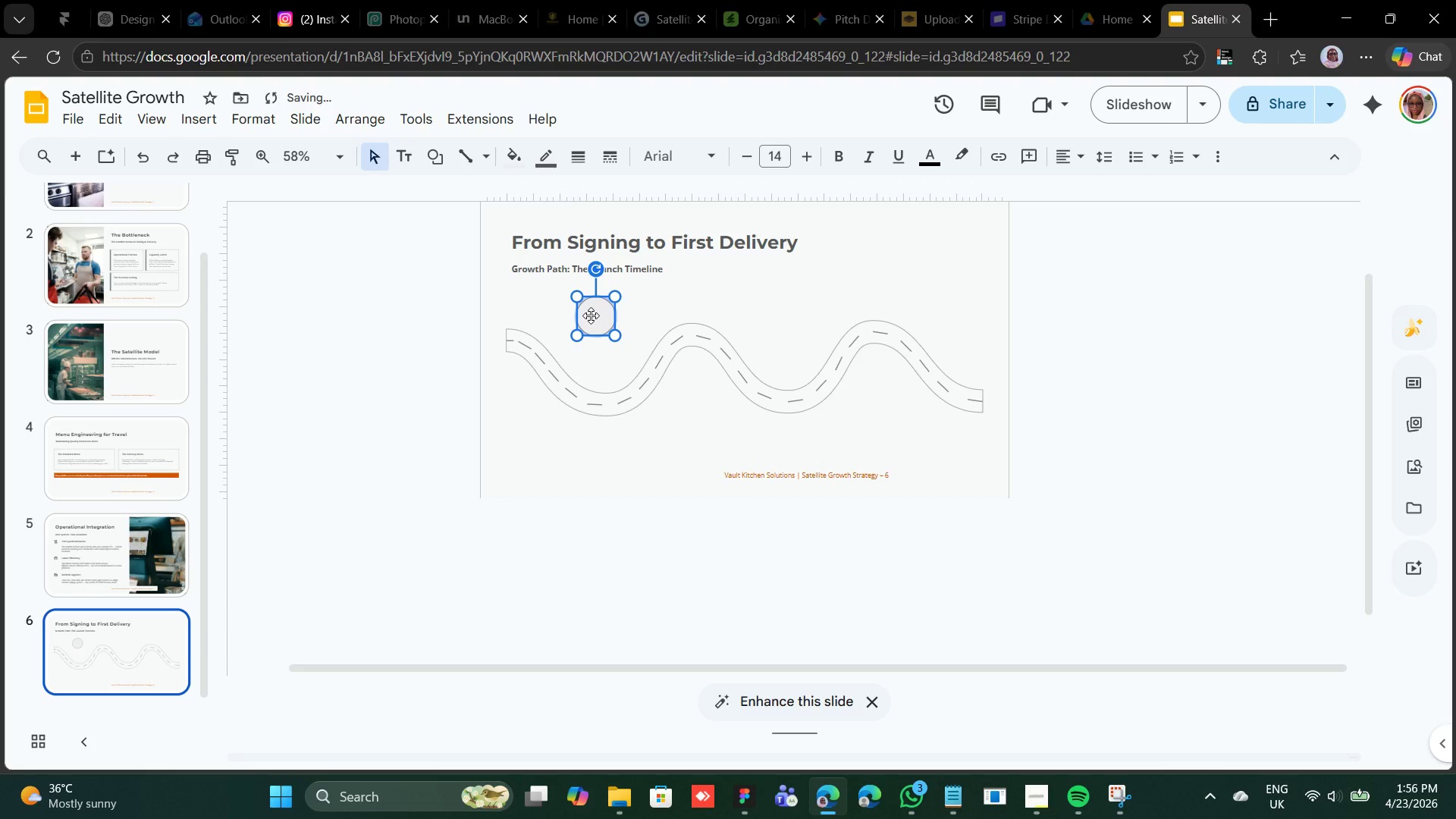 
left_click_drag(start_coordinate=[591, 315], to_coordinate=[596, 329])
 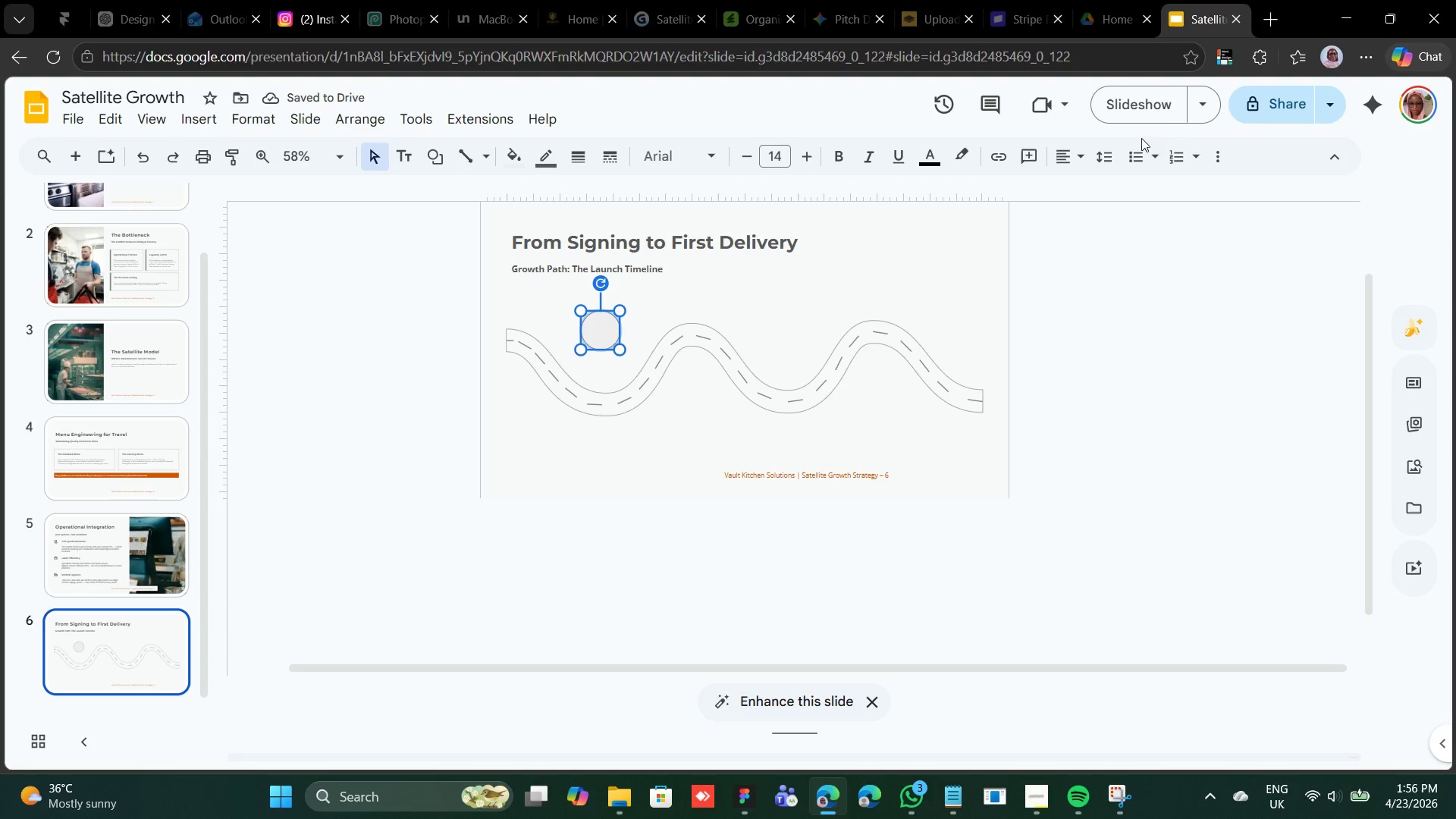 
left_click([1213, 149])
 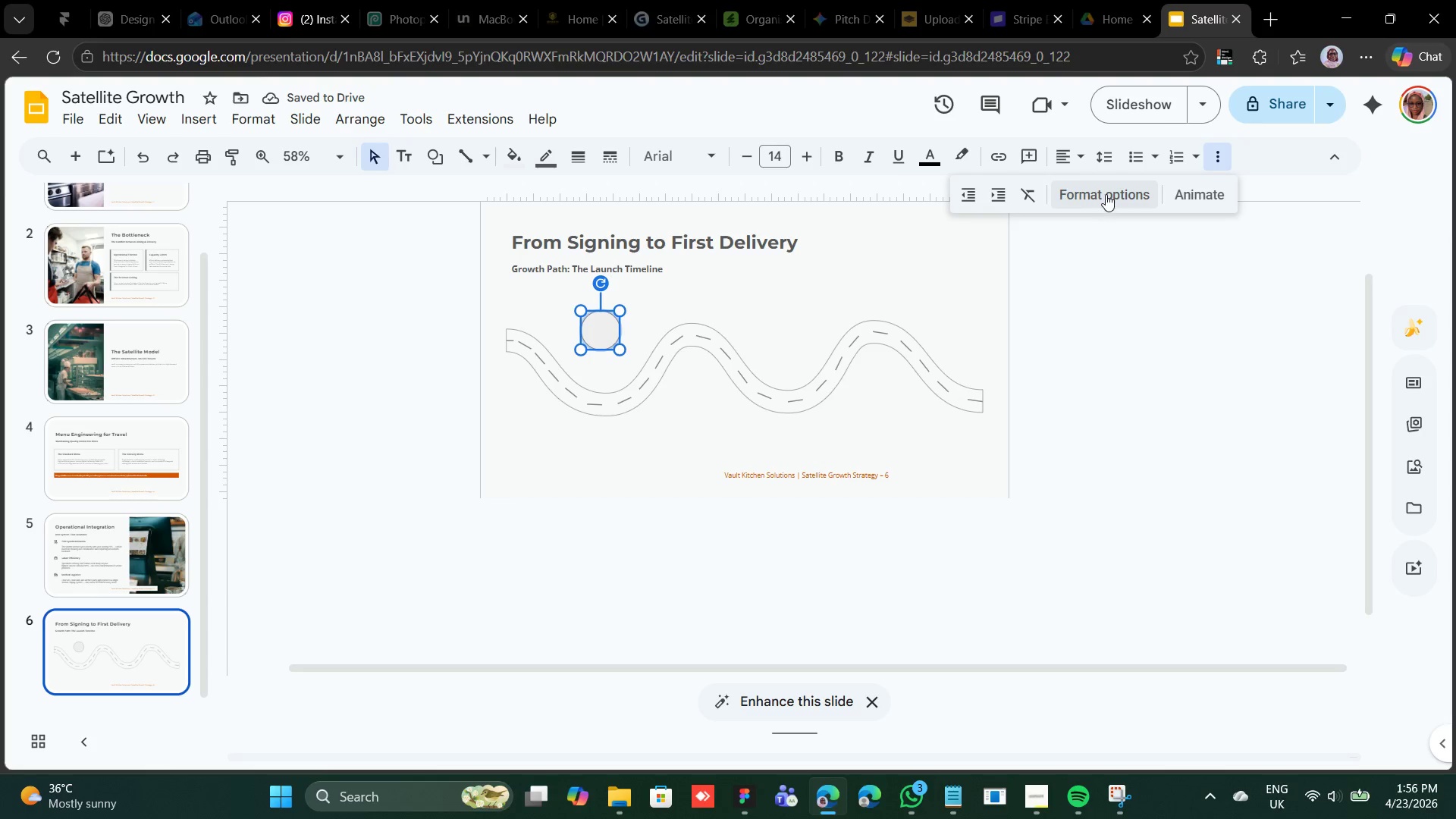 
left_click([1106, 194])
 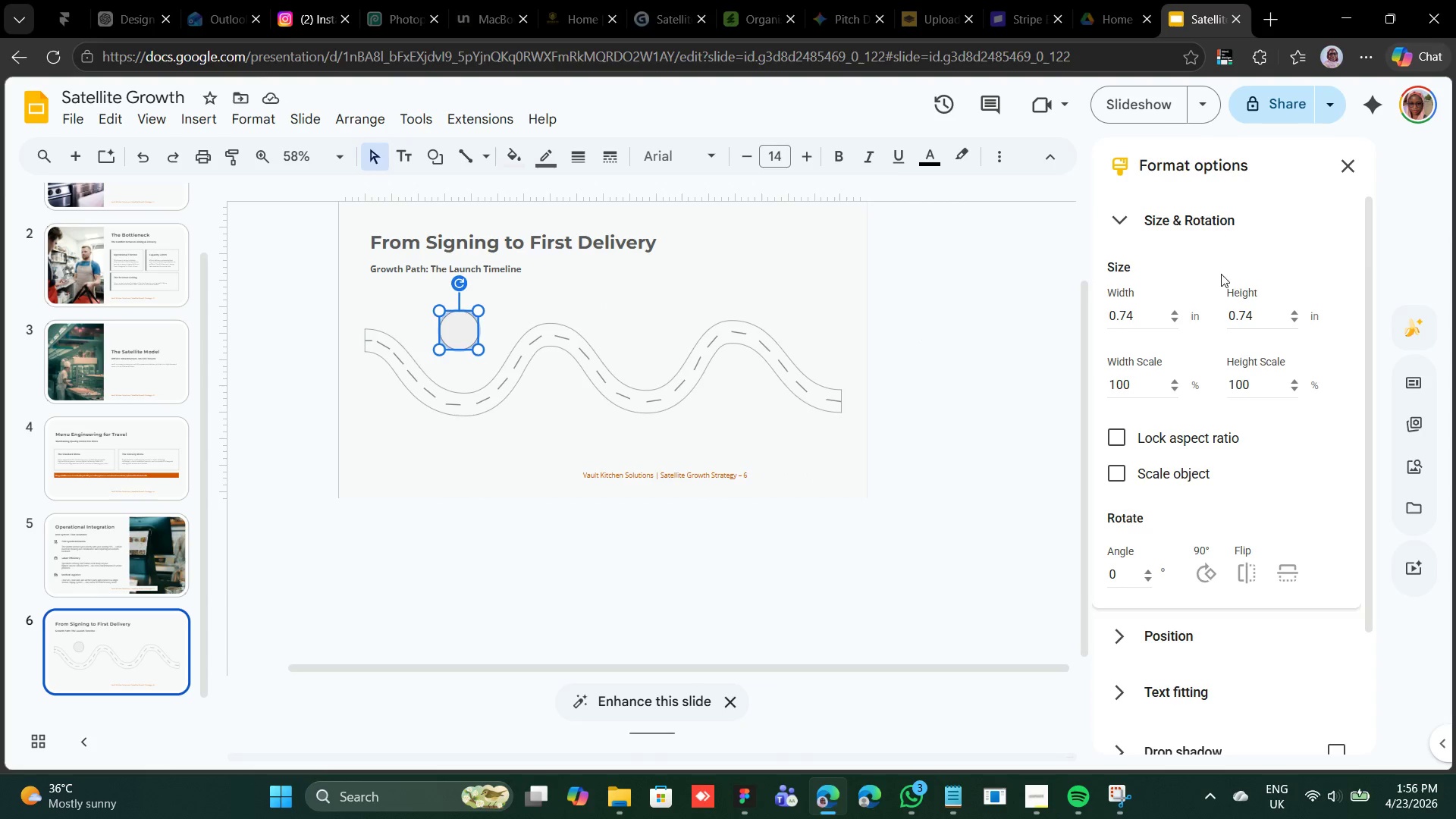 
left_click([1351, 168])
 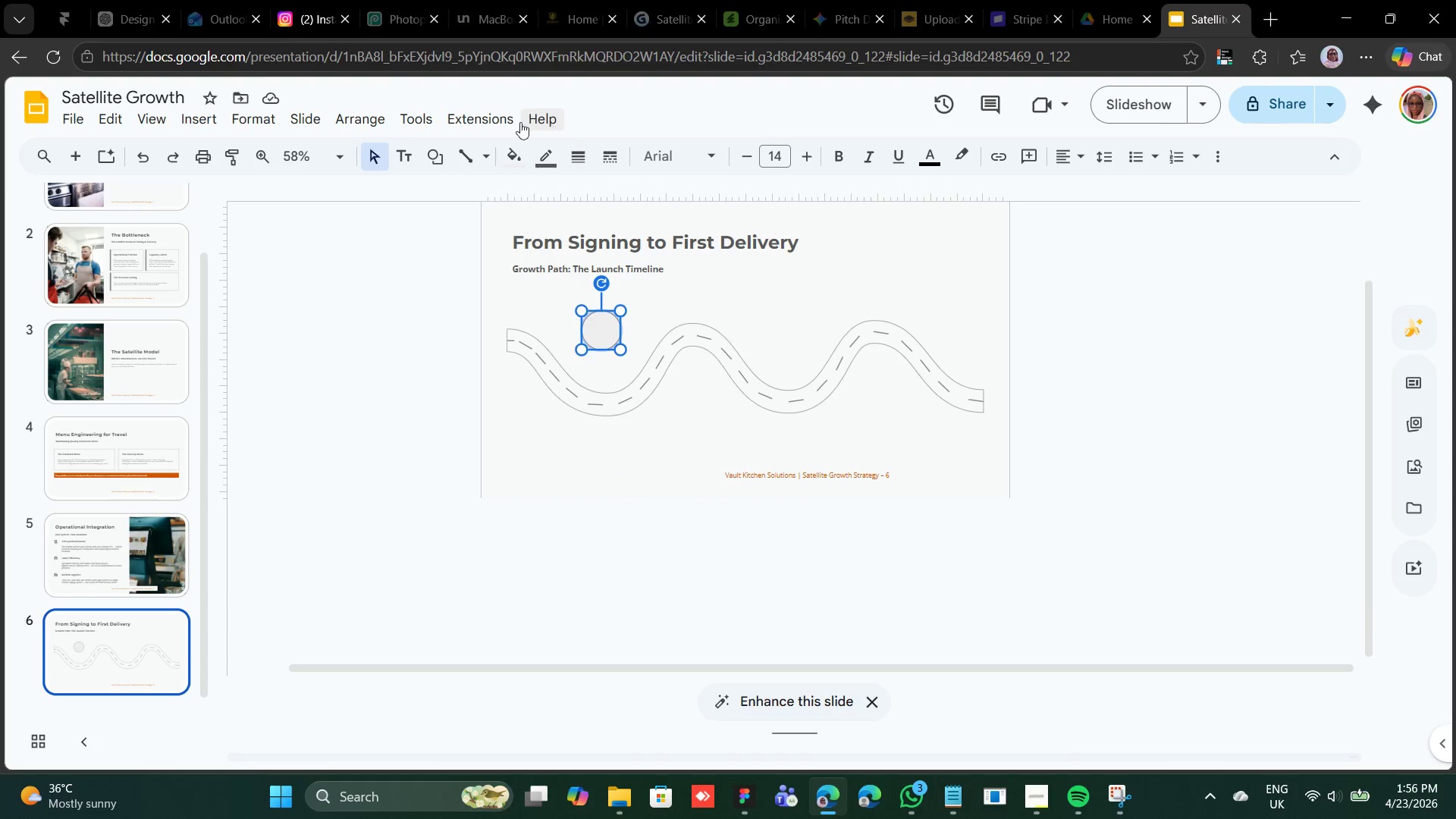 
left_click([506, 150])
 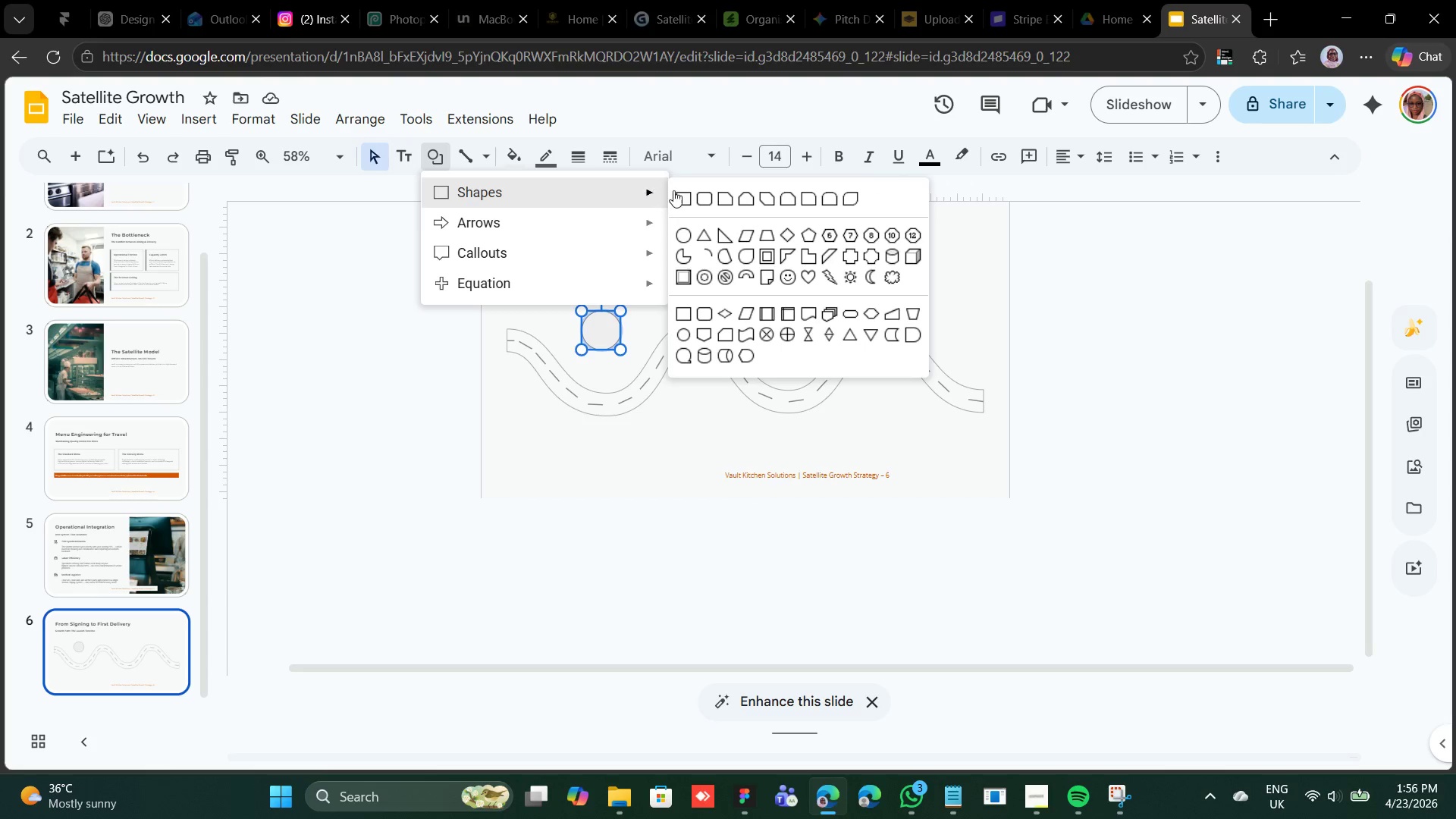 
left_click([695, 233])
 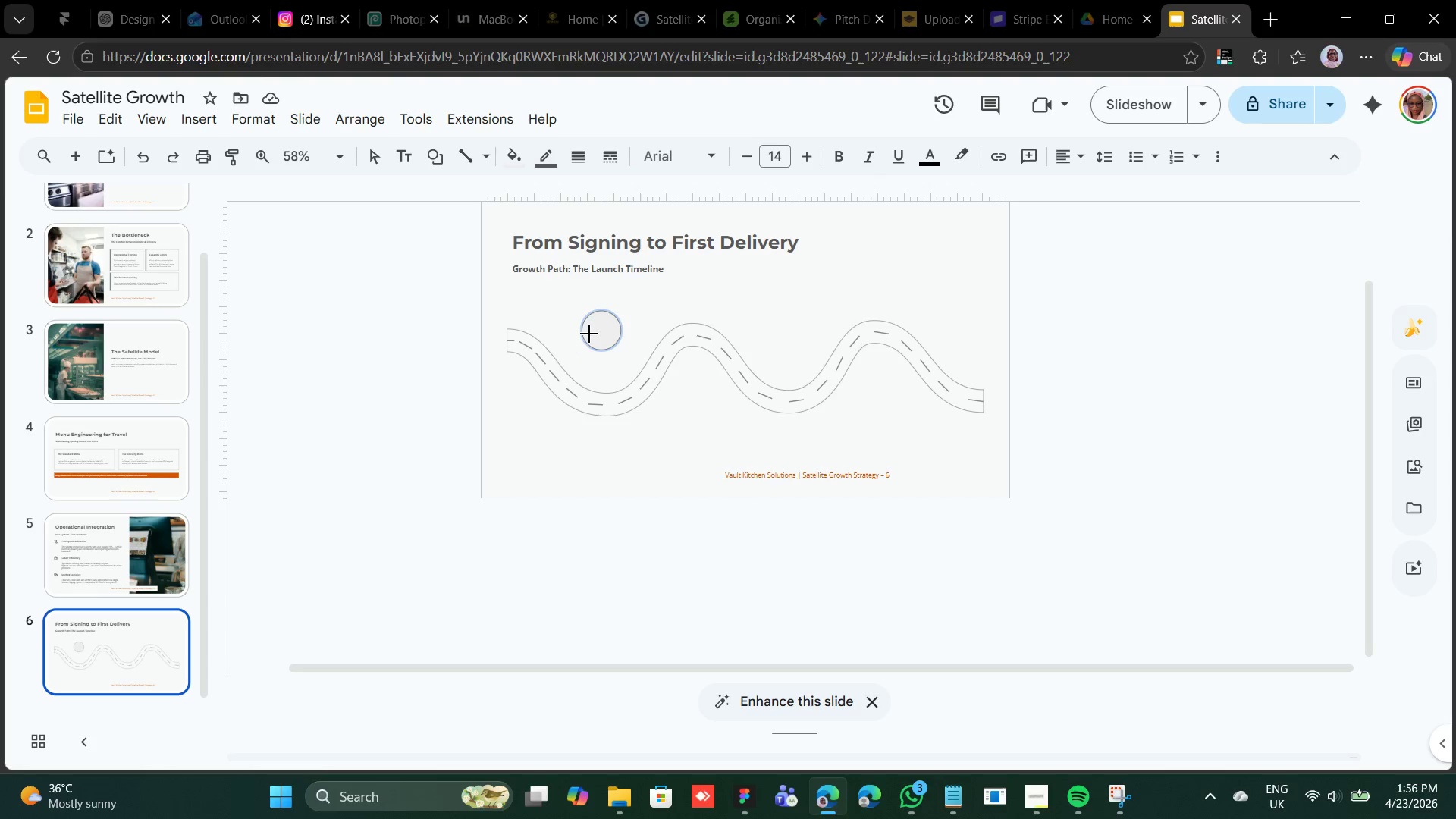 
hold_key(key=ShiftLeft, duration=1.8)
left_click_drag(start_coordinate=[604, 350], to_coordinate=[596, 380])
 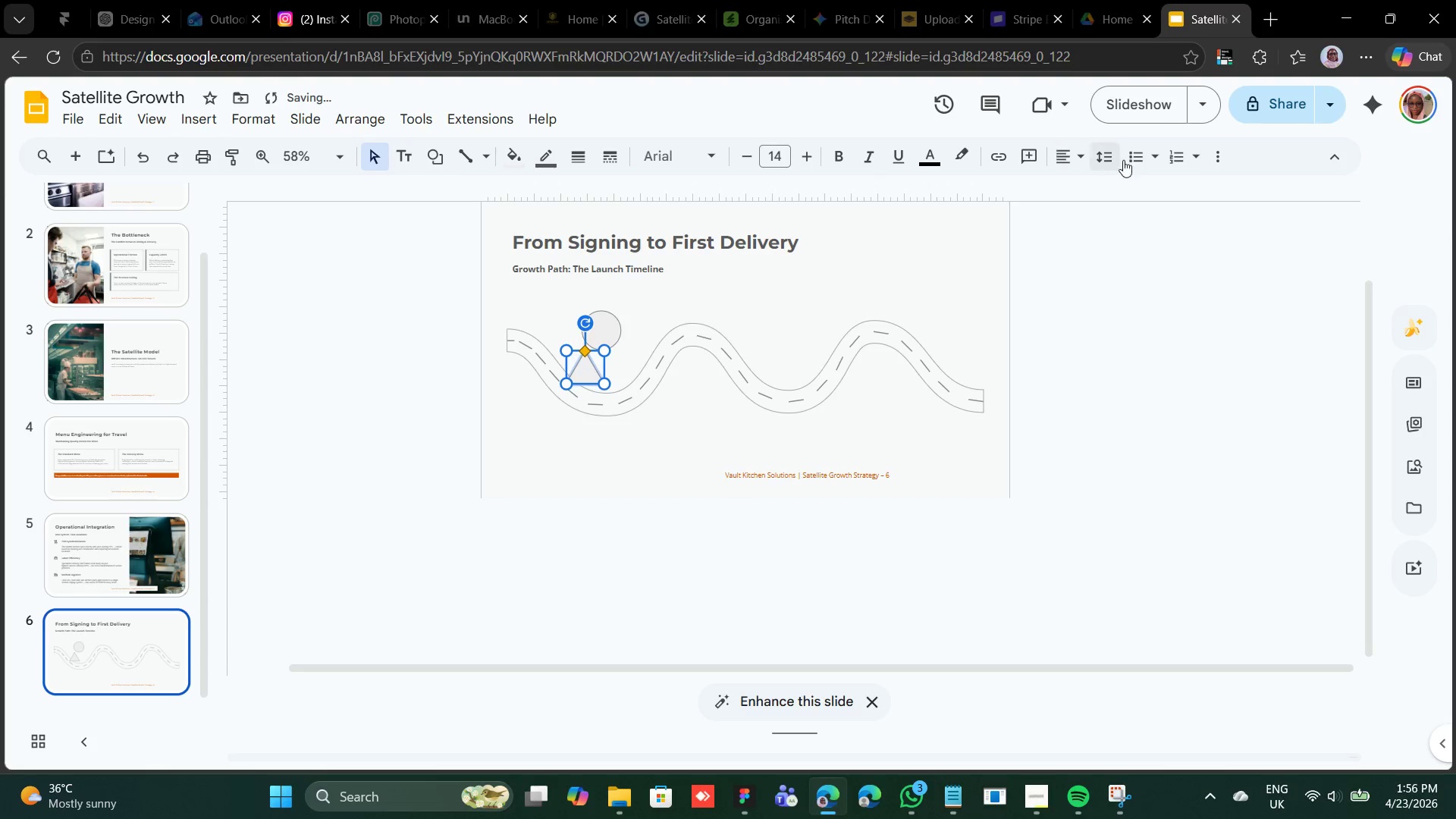 
left_click([1214, 165])
 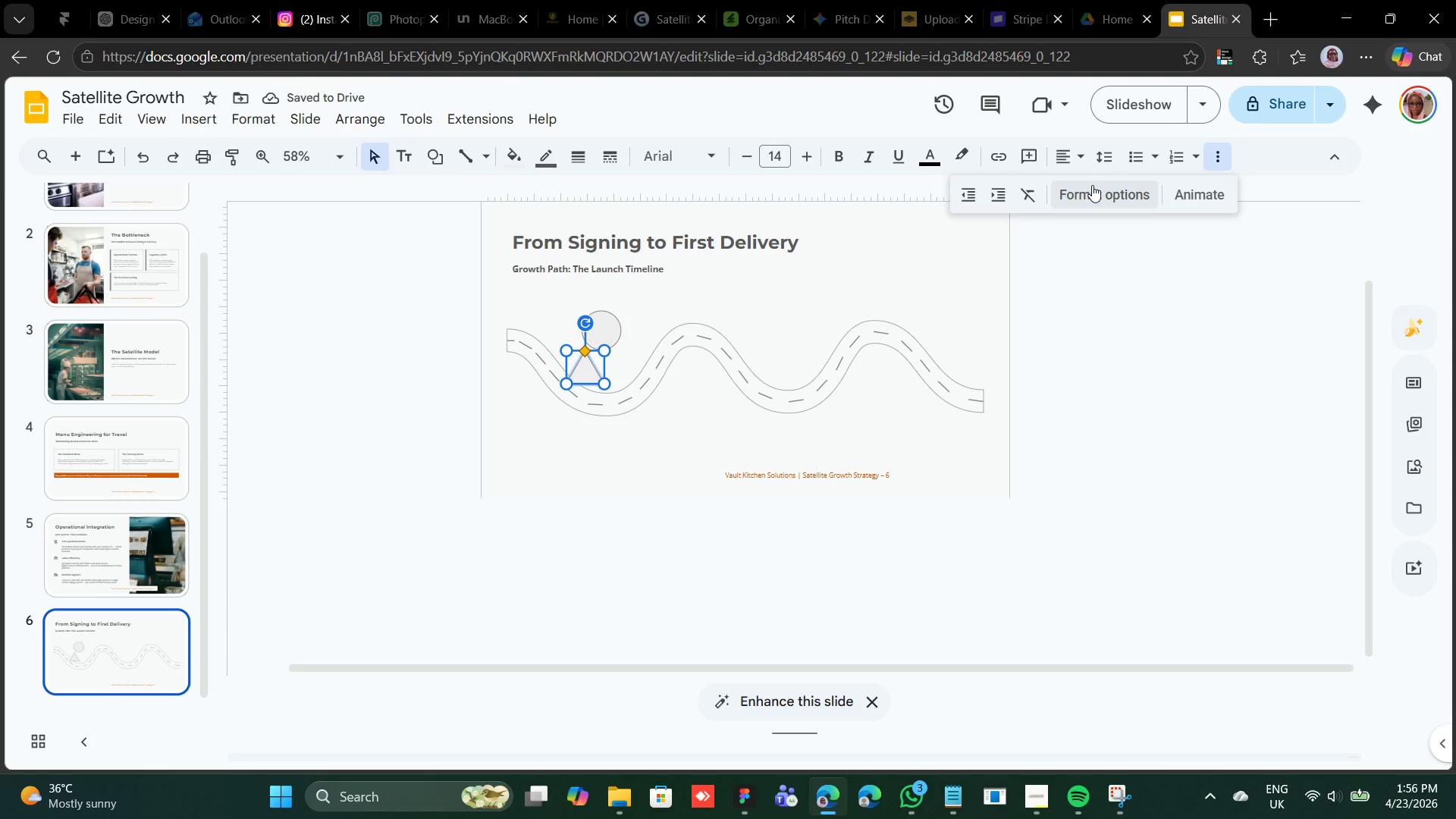 
left_click([1092, 185])
 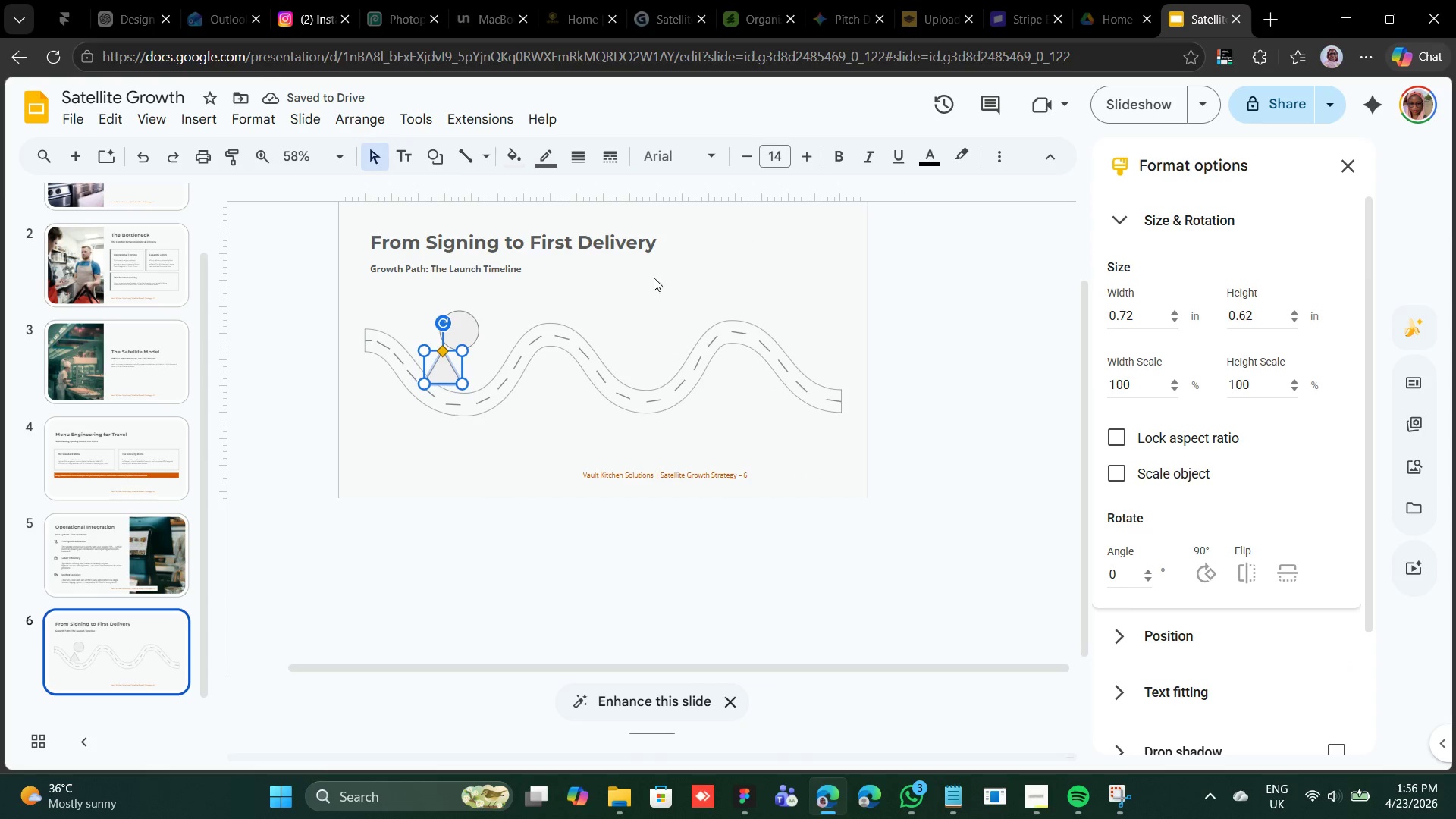 
hold_key(key=ShiftLeft, duration=0.39)
 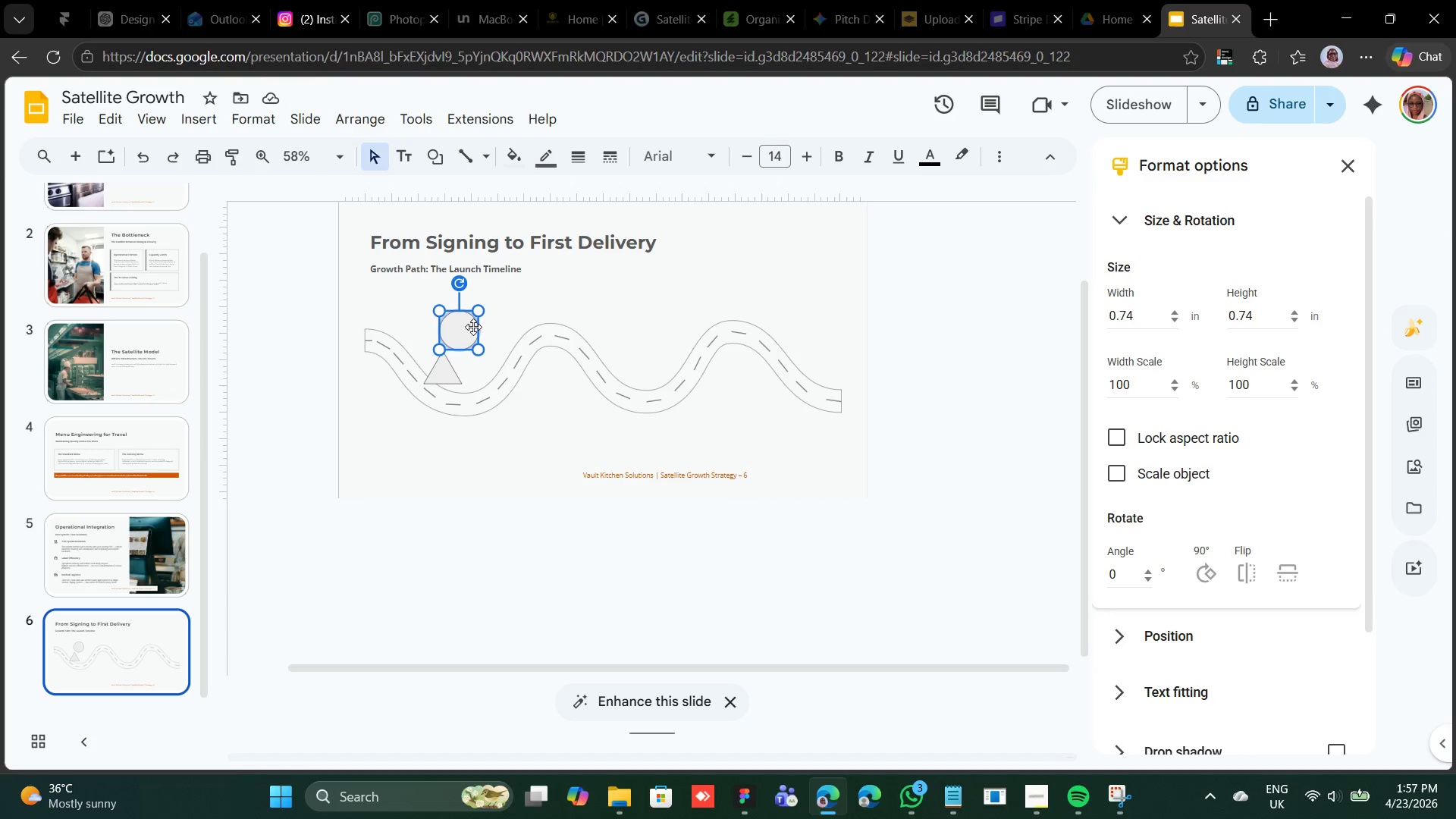 
left_click([473, 327])
 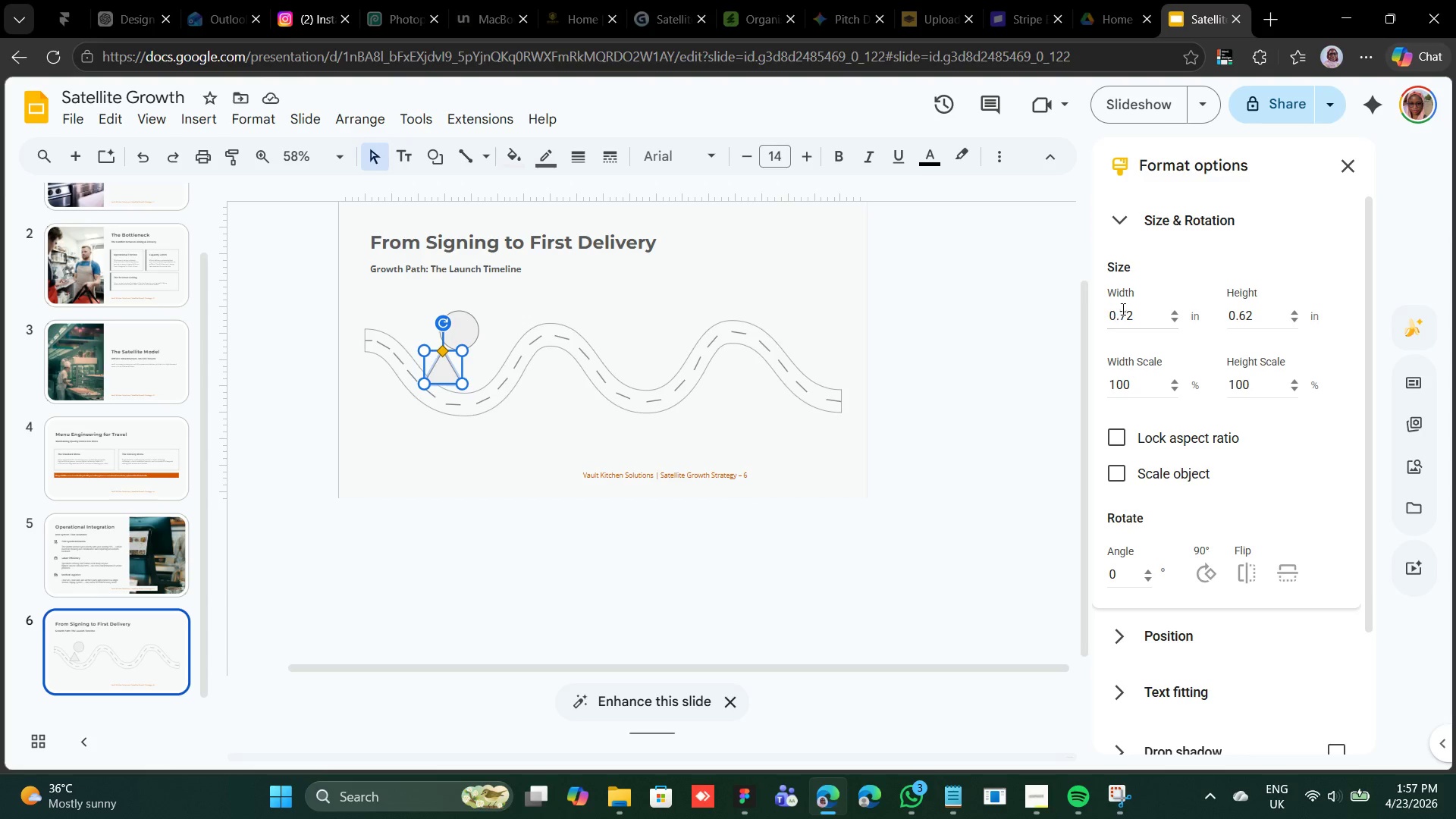 
double_click([1126, 320])
 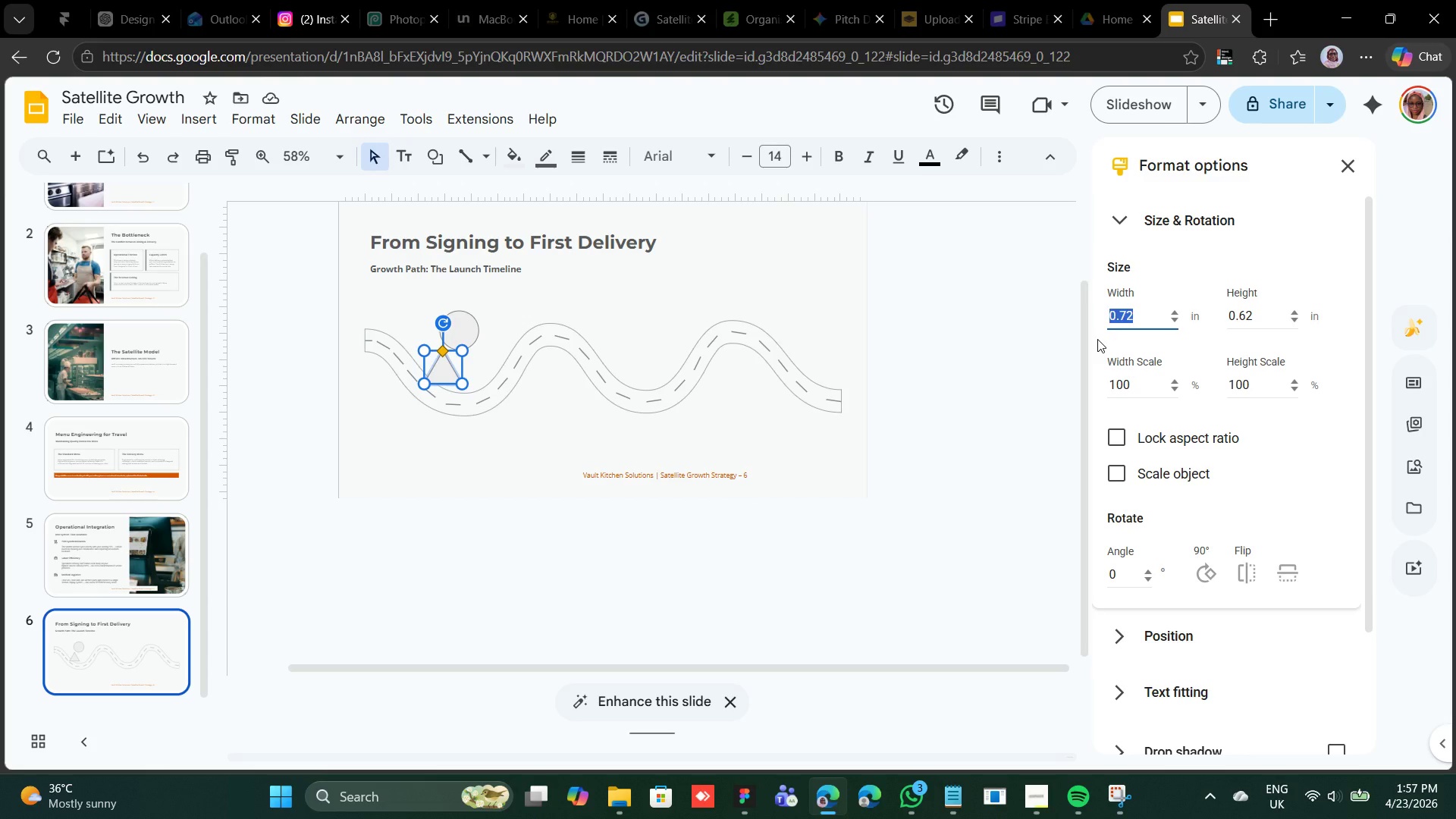 
type(0.74)
 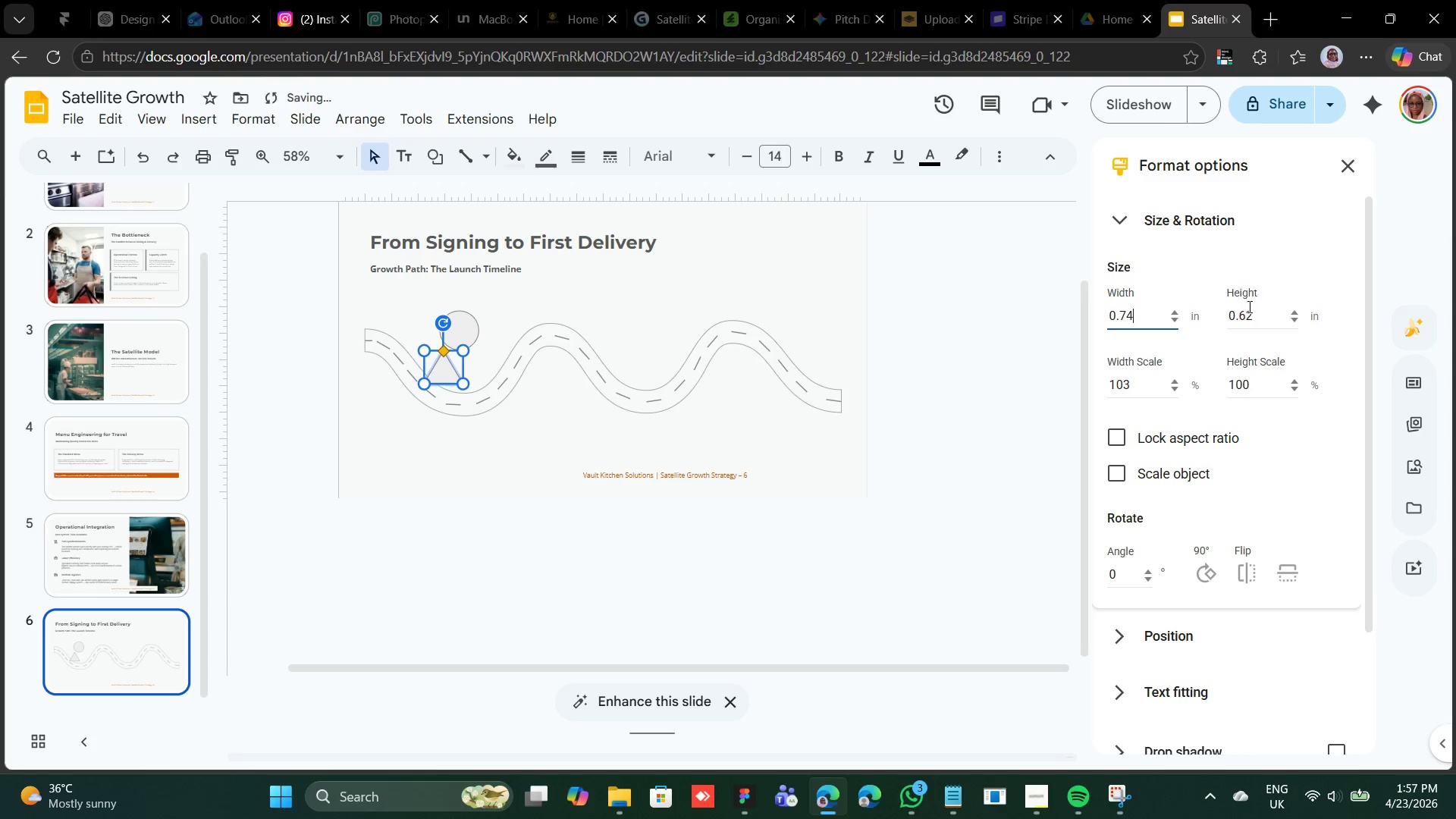 
left_click([1248, 307])
 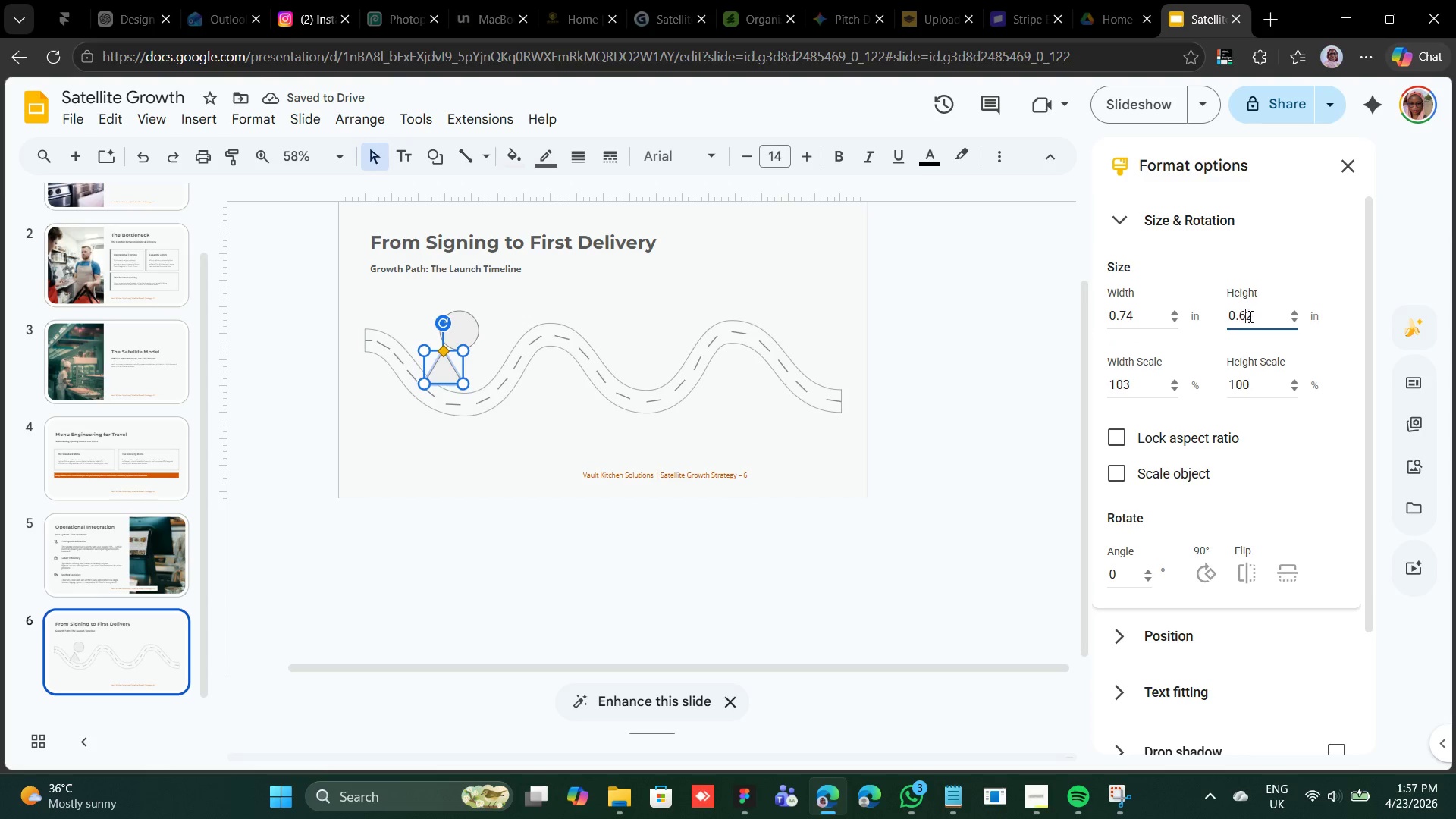 
left_click([1249, 316])
 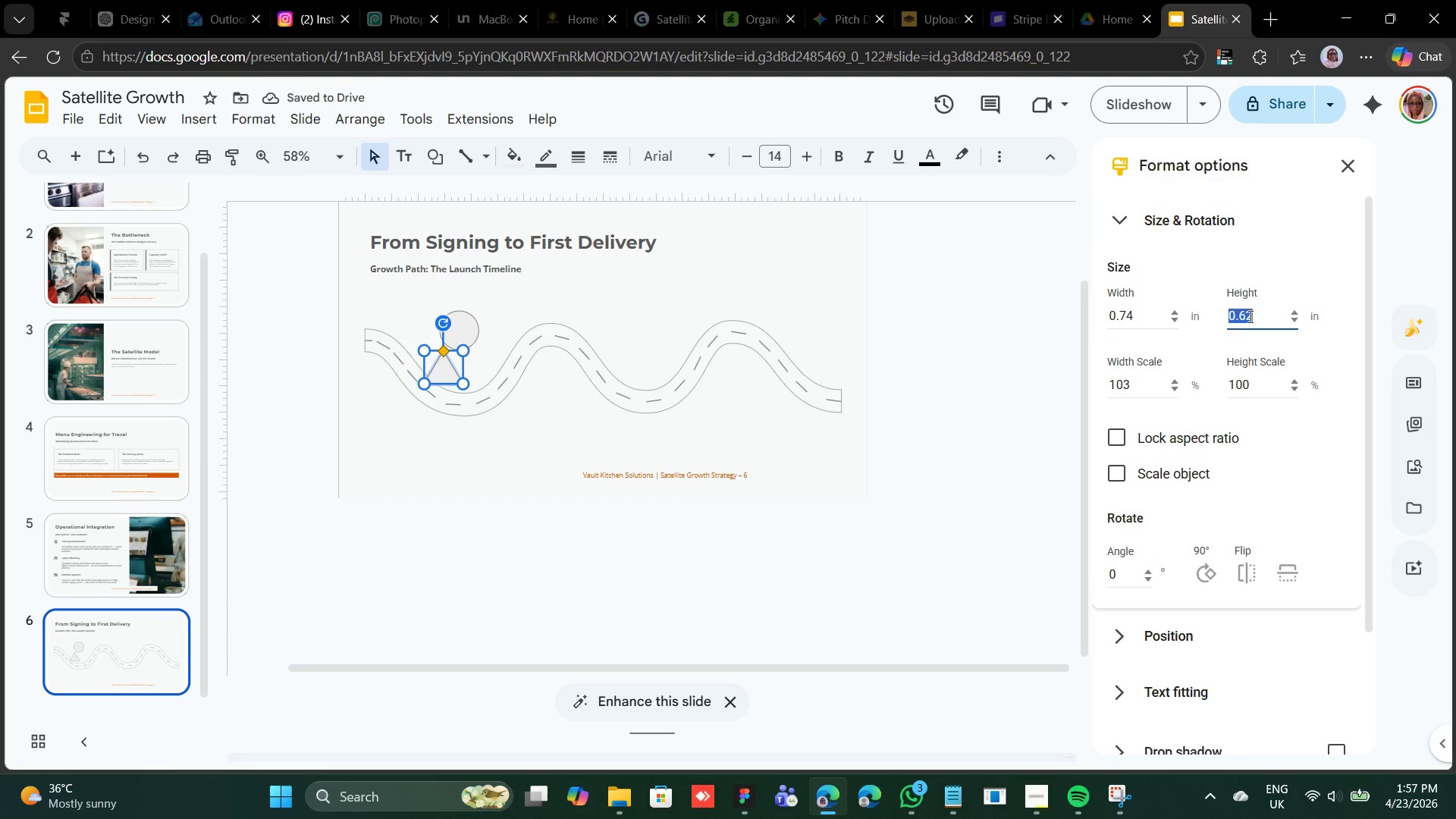 
double_click([1249, 316])
 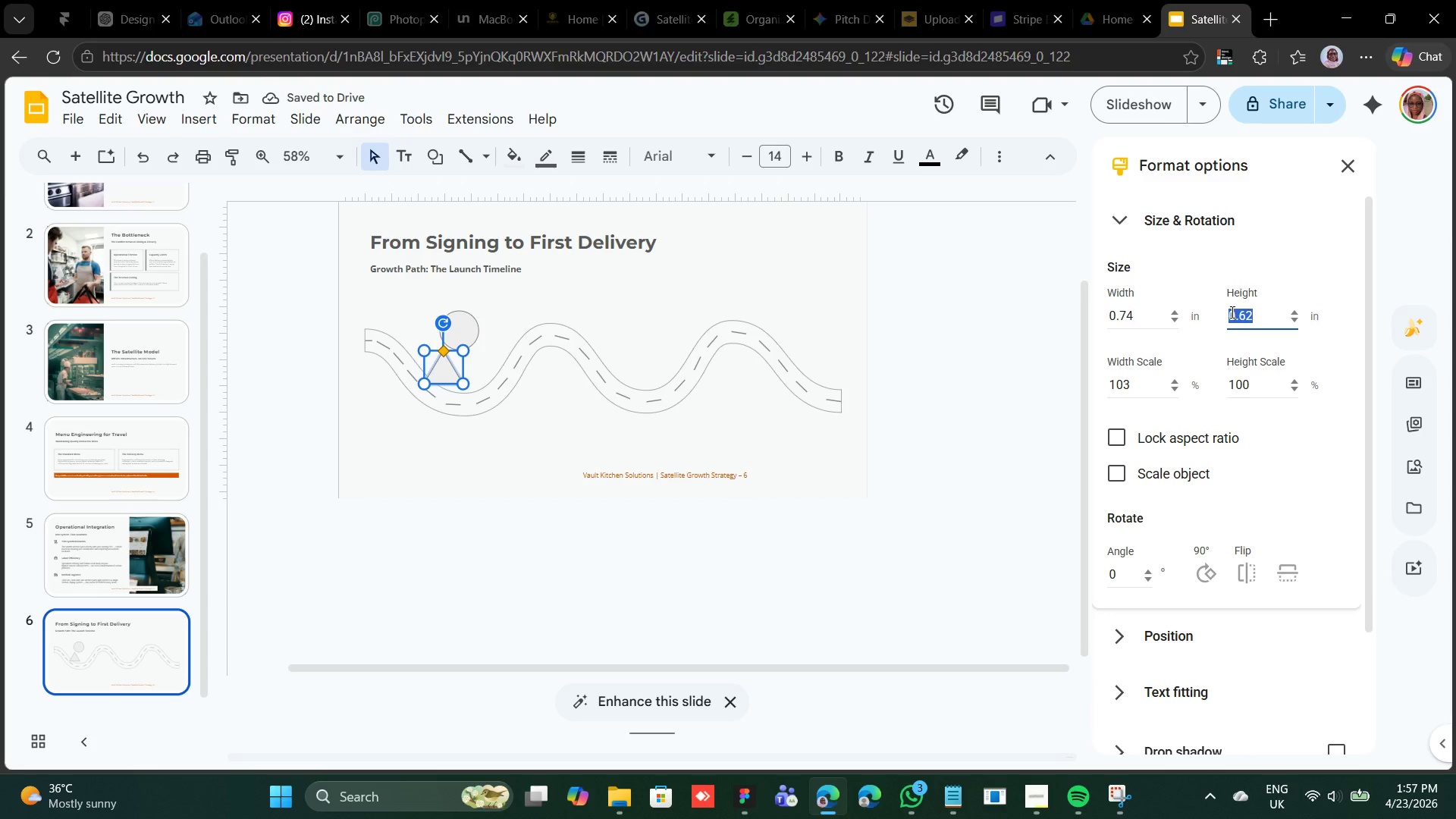 
type(0.74)
 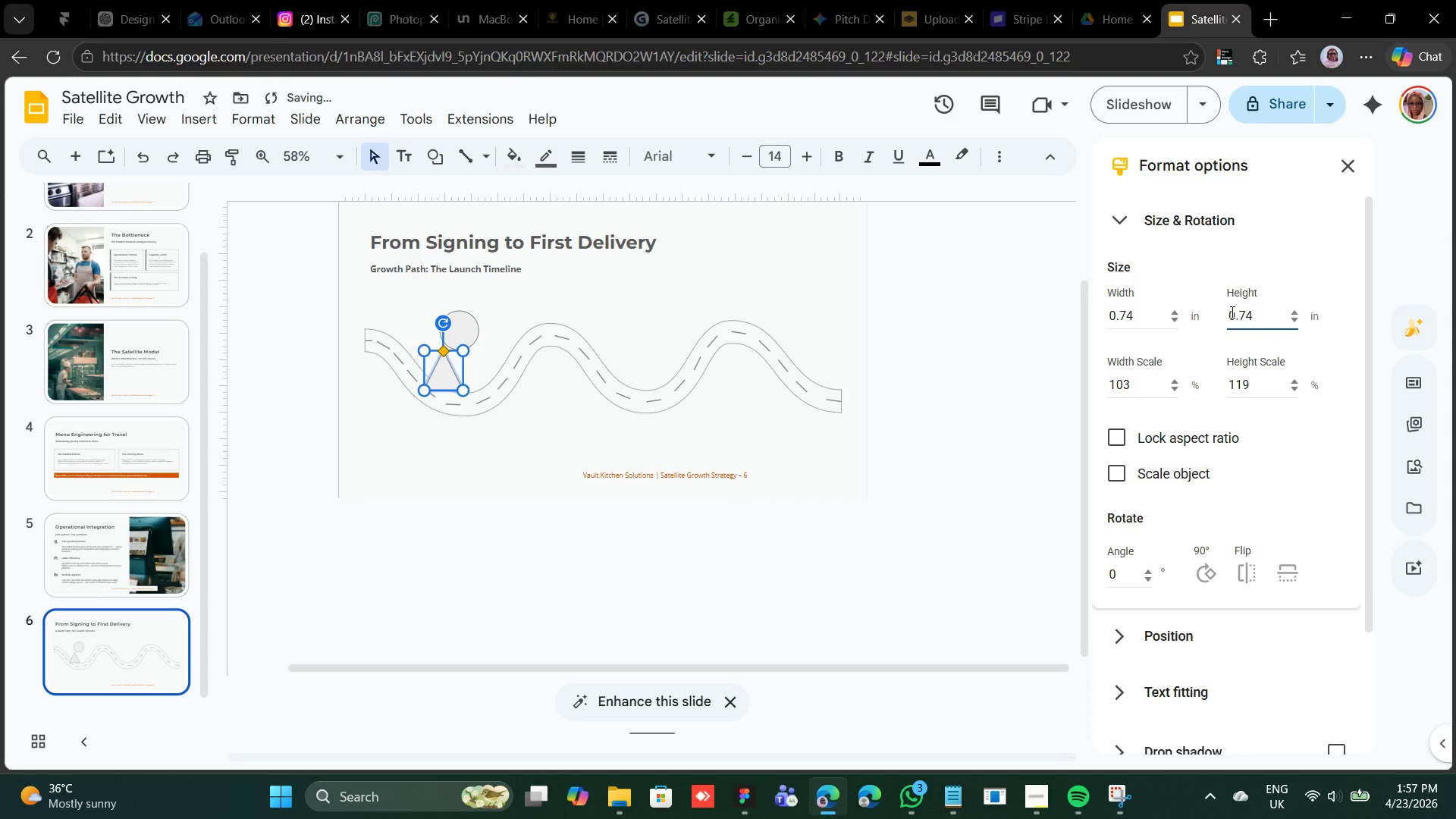 
key(Enter)
 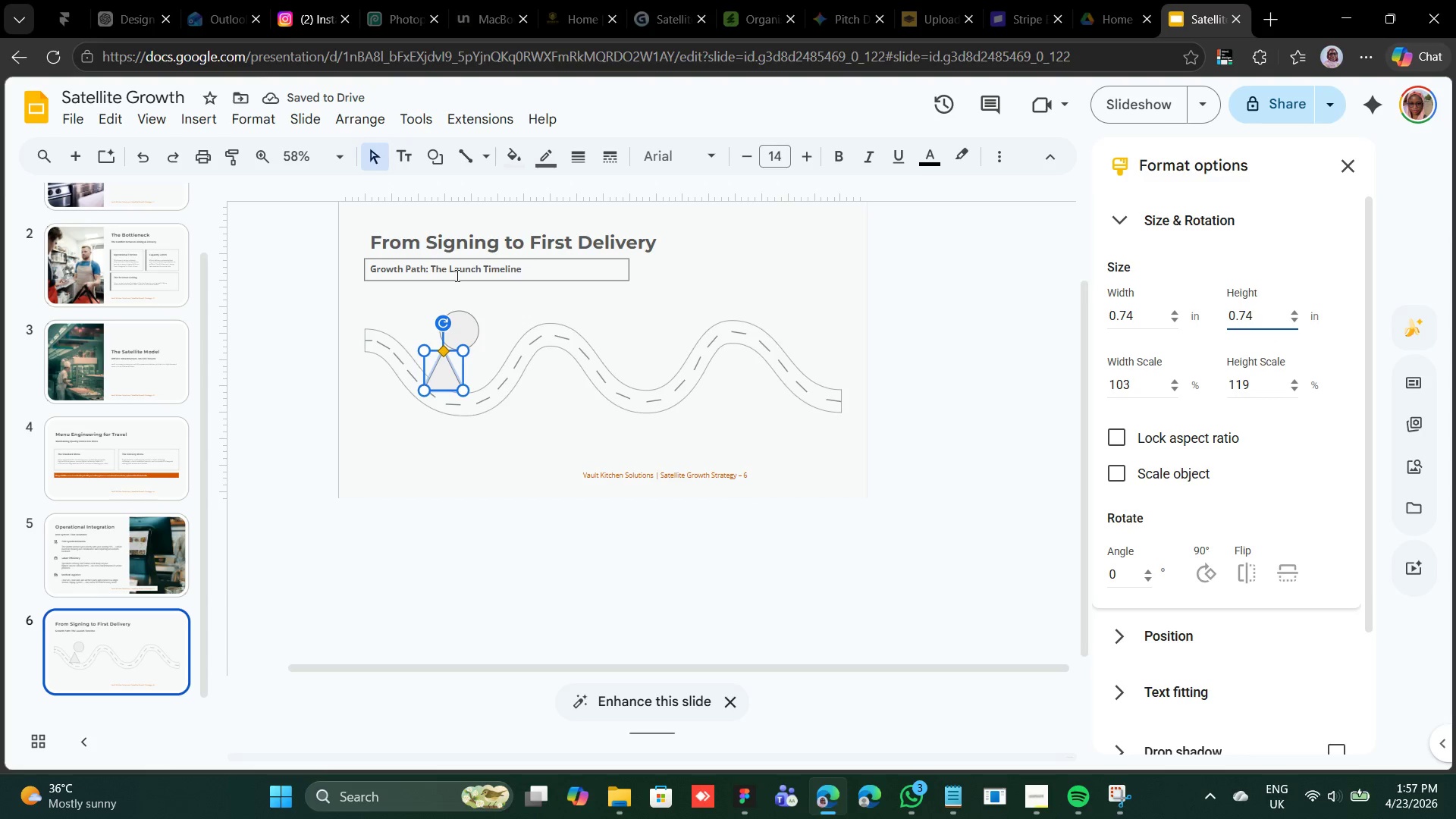 
left_click_drag(start_coordinate=[444, 322], to_coordinate=[441, 406])
 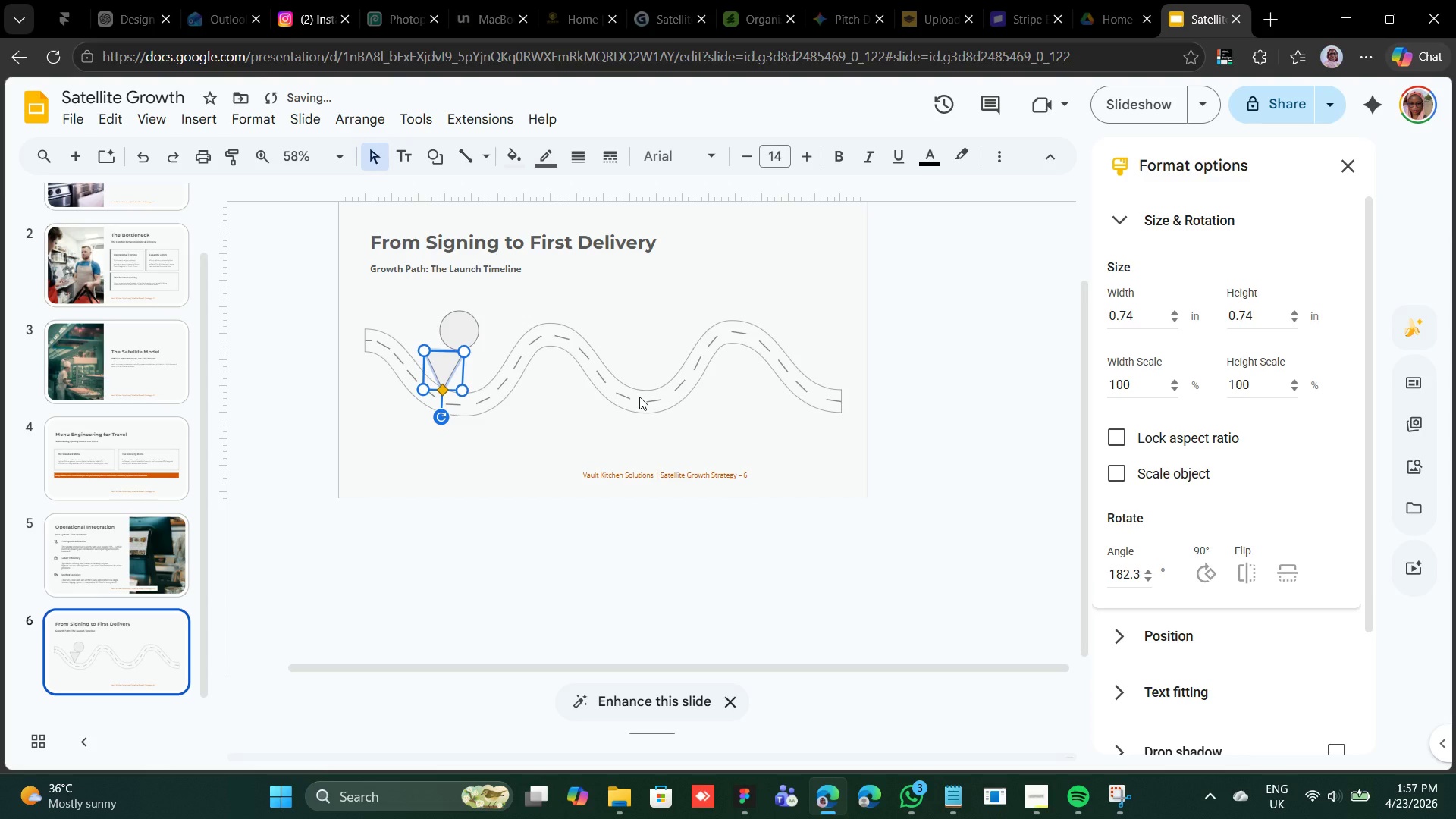 
key(Control+Z)
 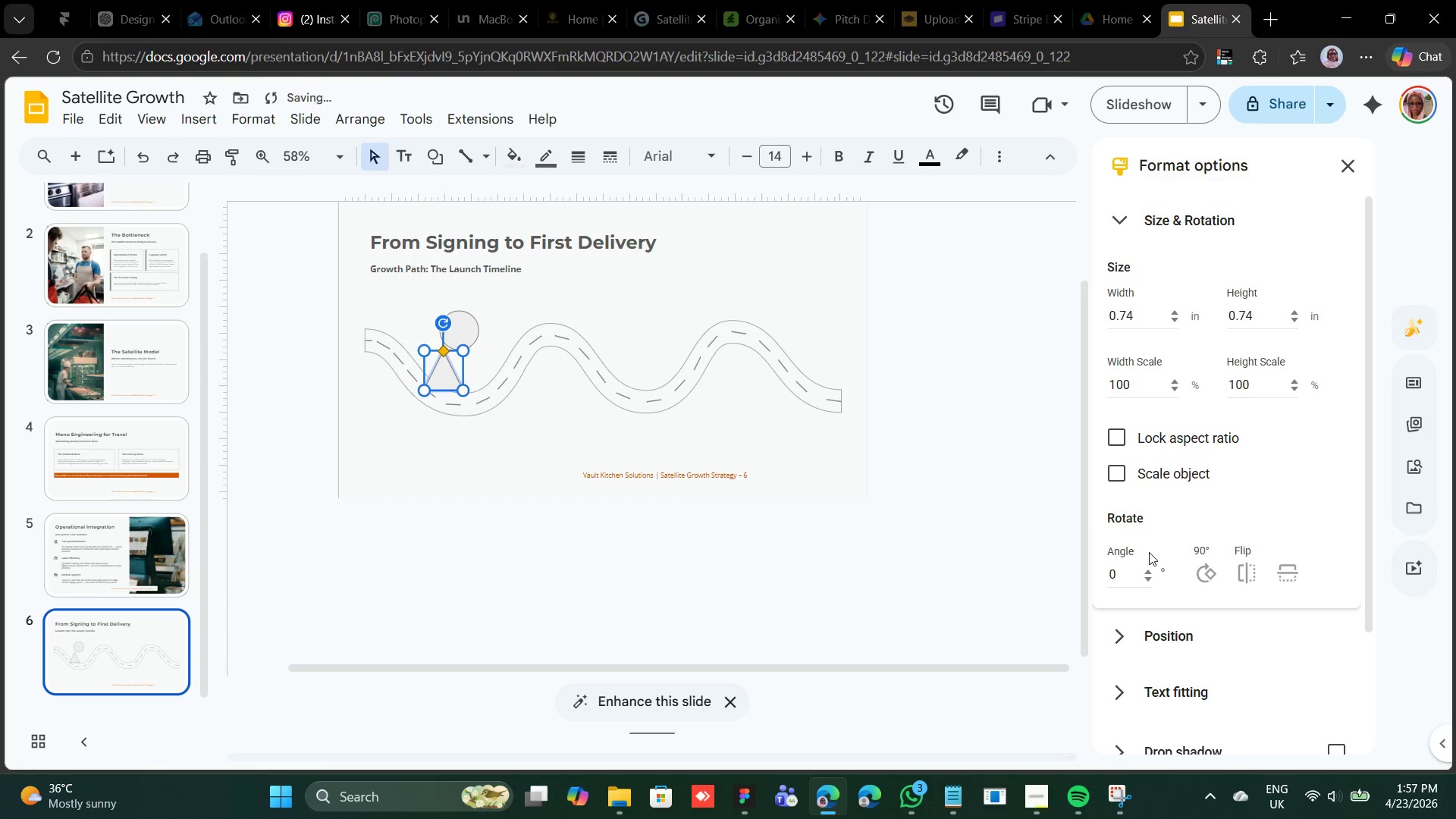 
left_click([1213, 566])
 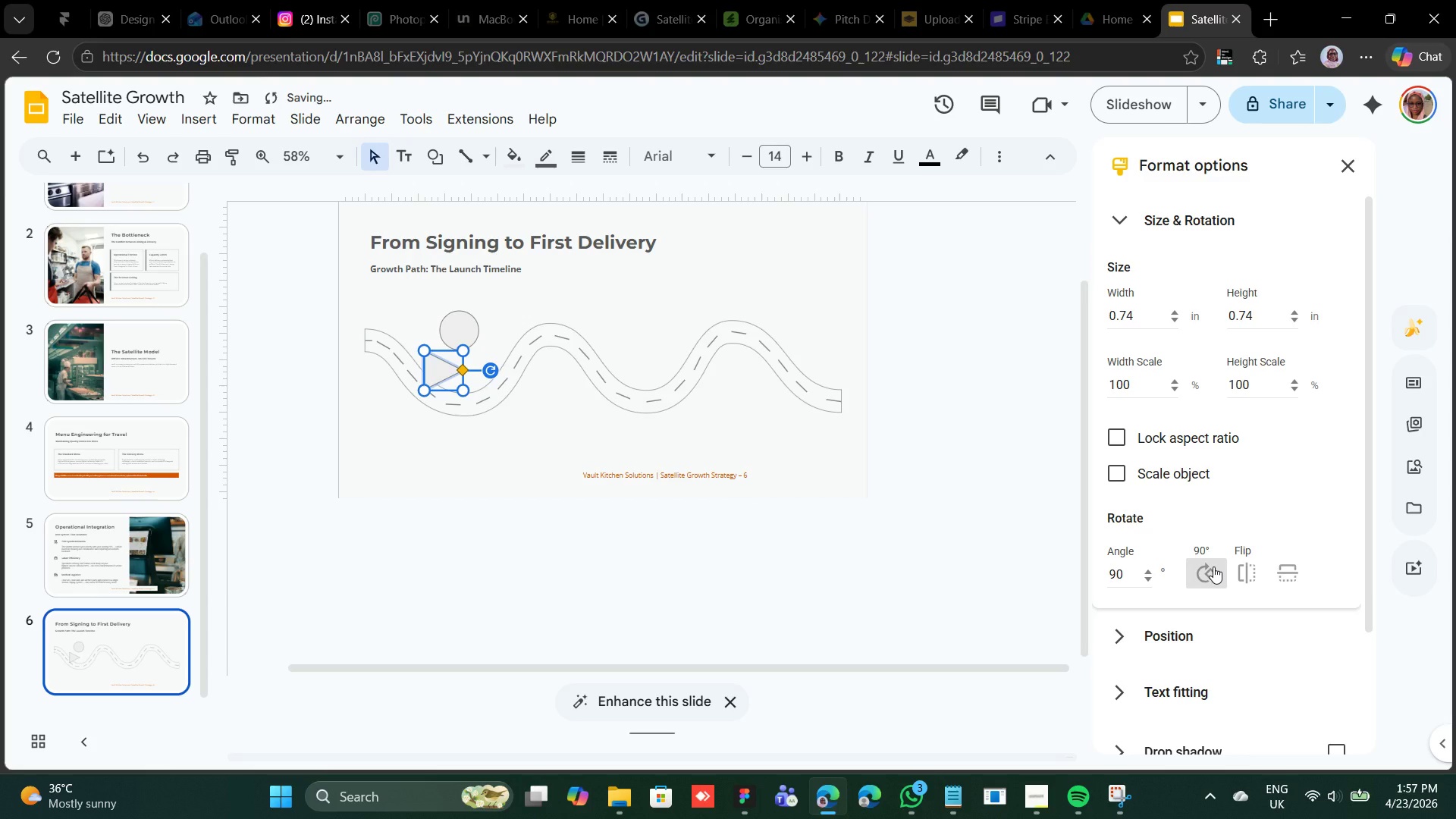 
key(Control+Z)
 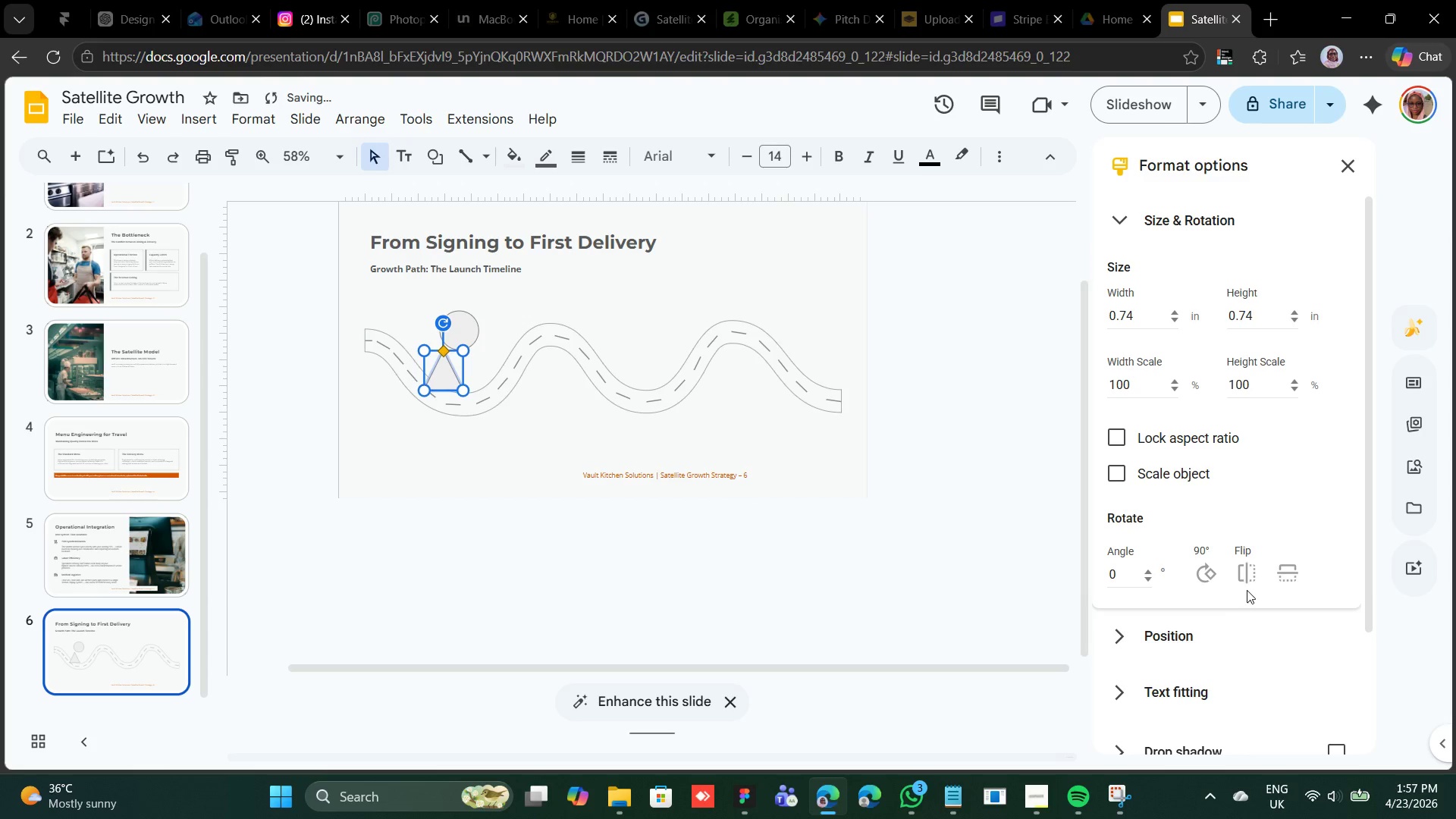 
left_click([1246, 573])
 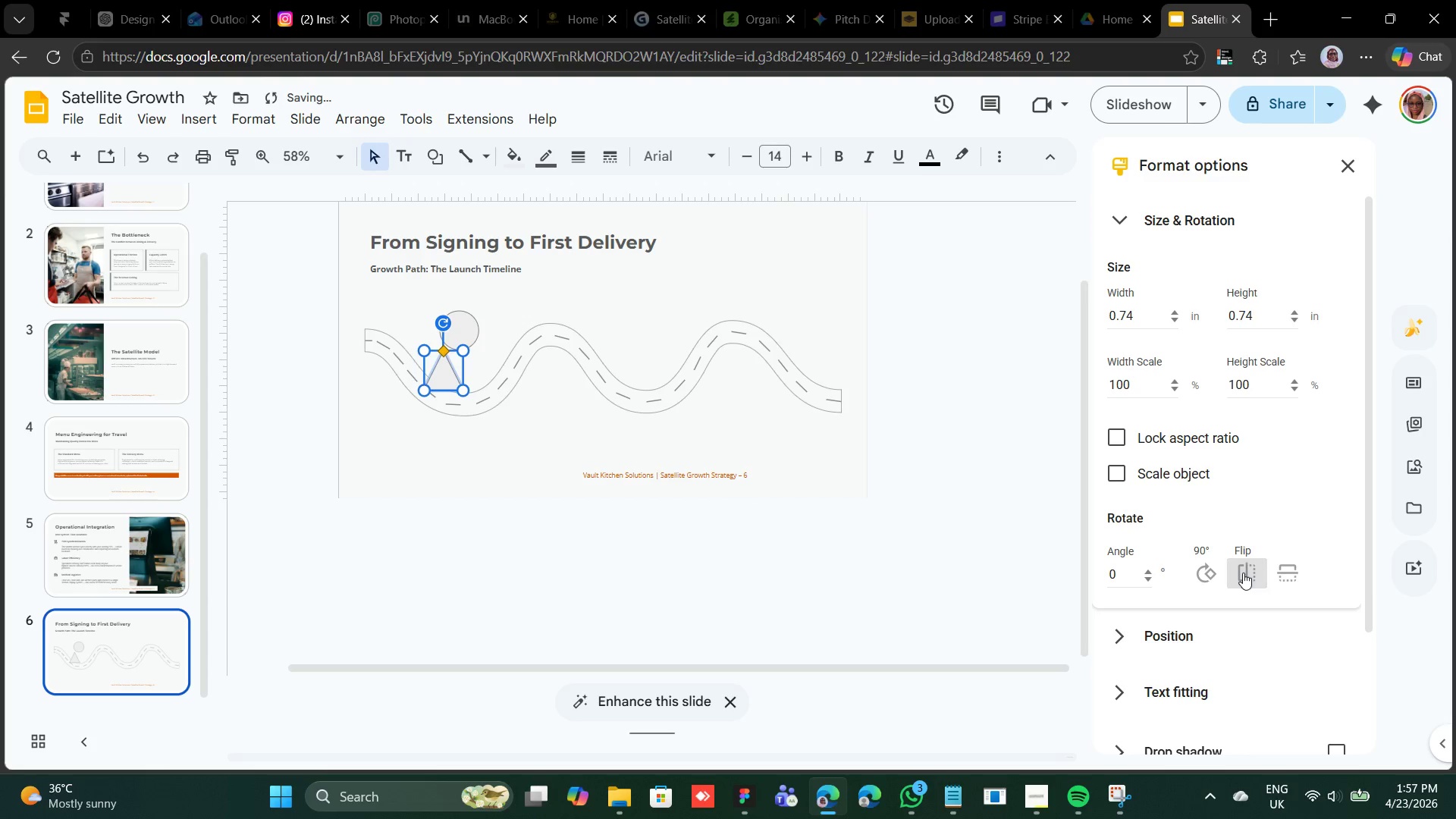 
left_click([1243, 573])
 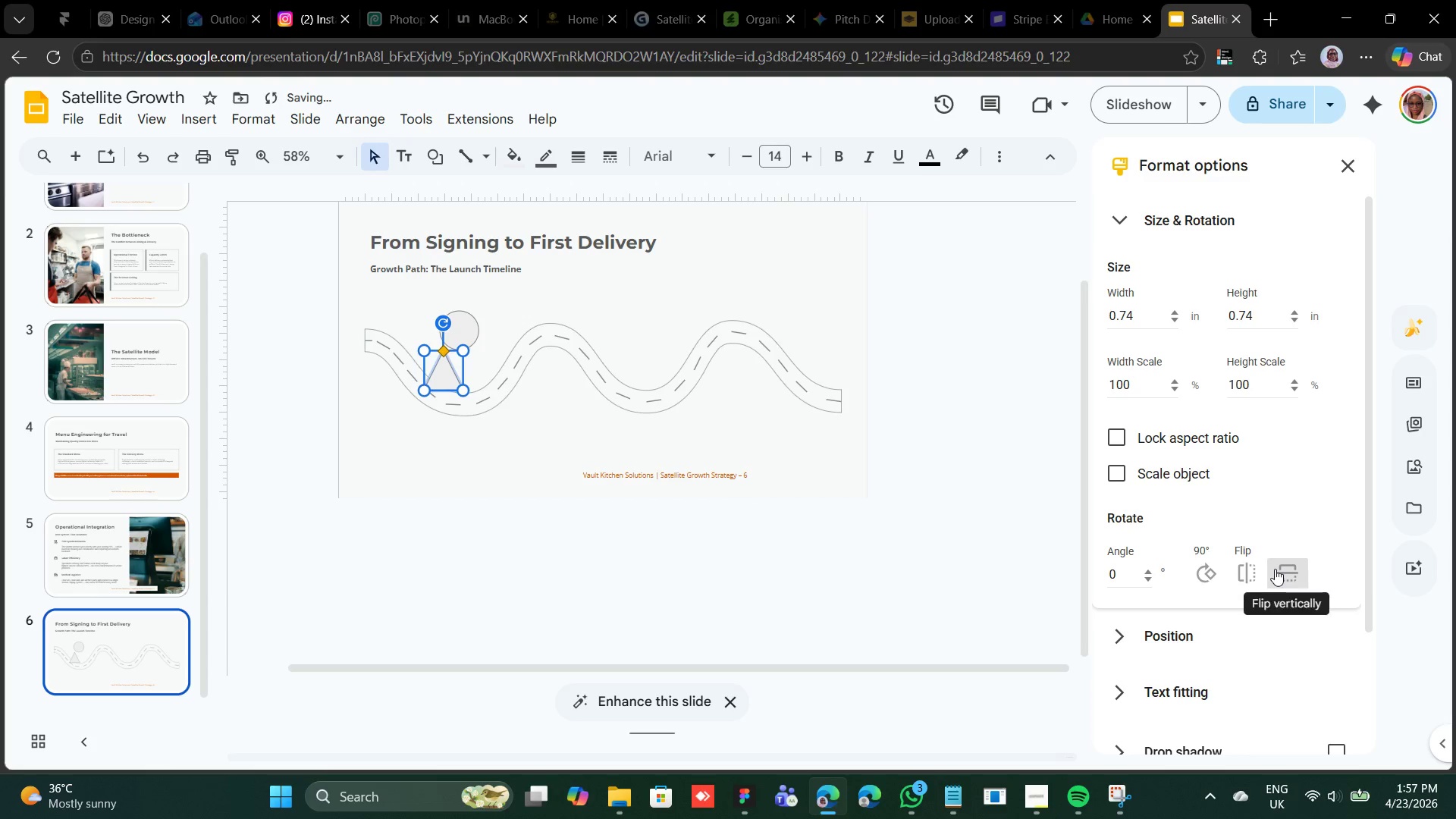 
left_click([1275, 569])
 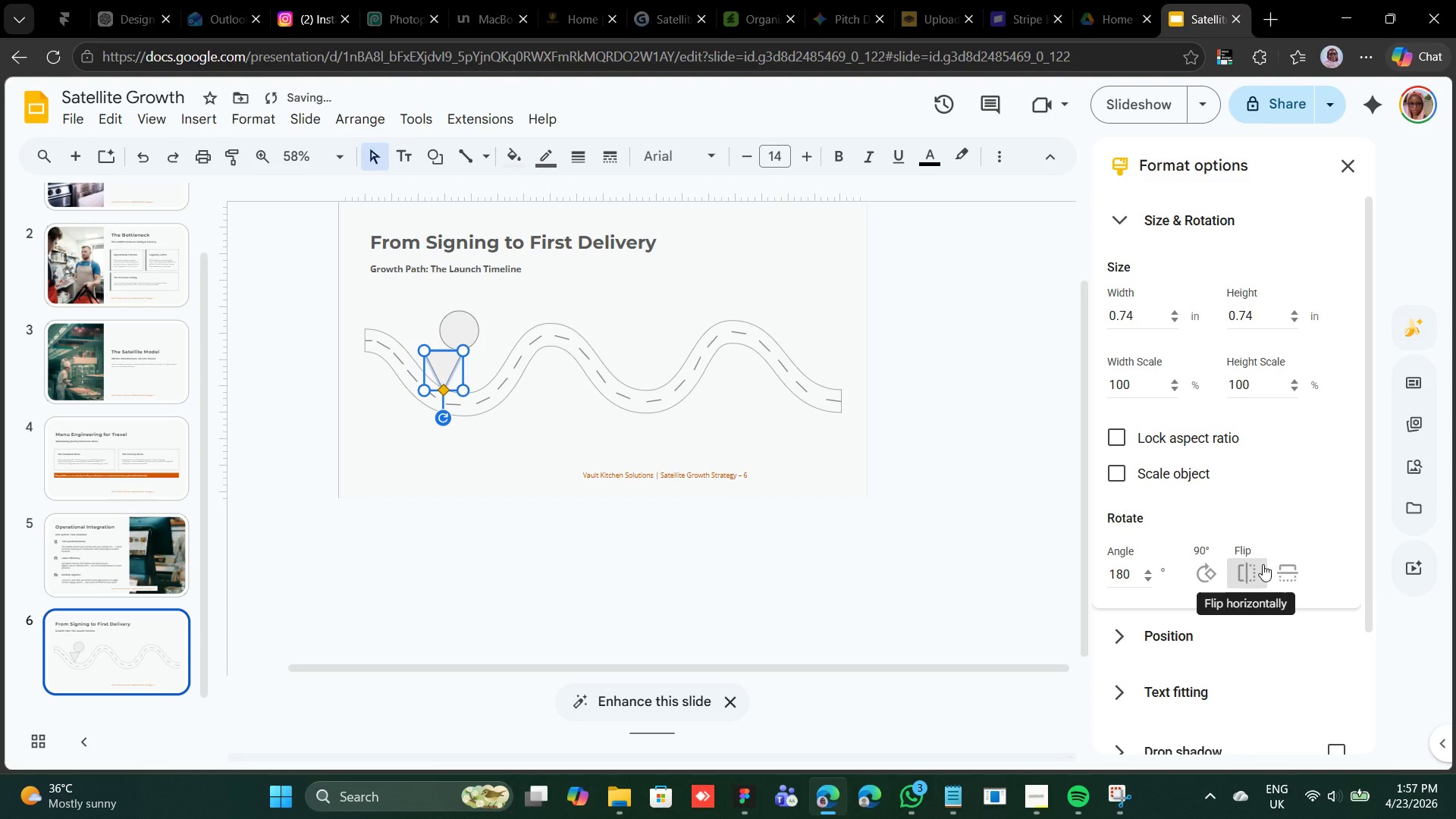 
key(Shift+ArrowRight)
 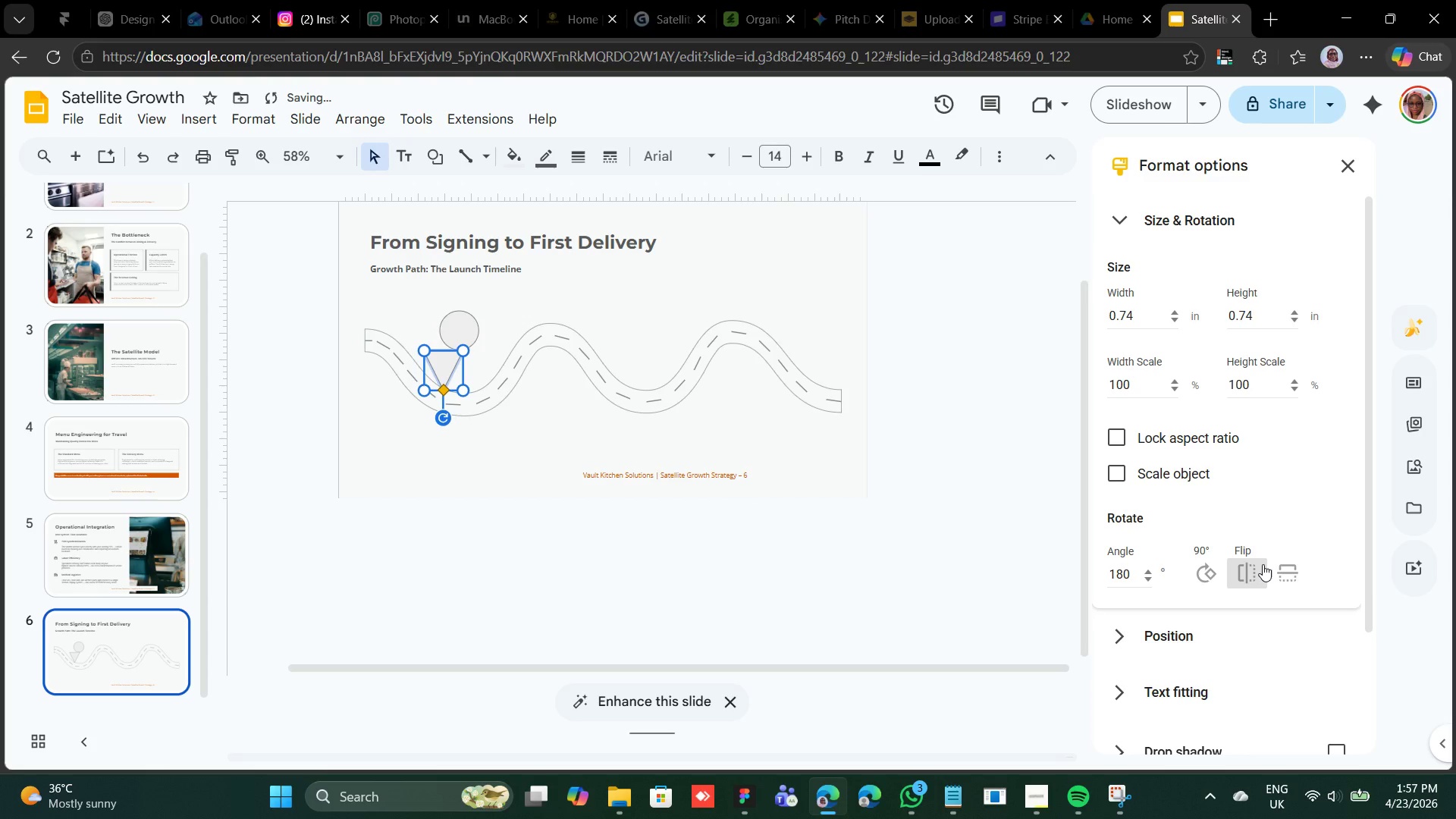 
key(Shift+ArrowRight)
 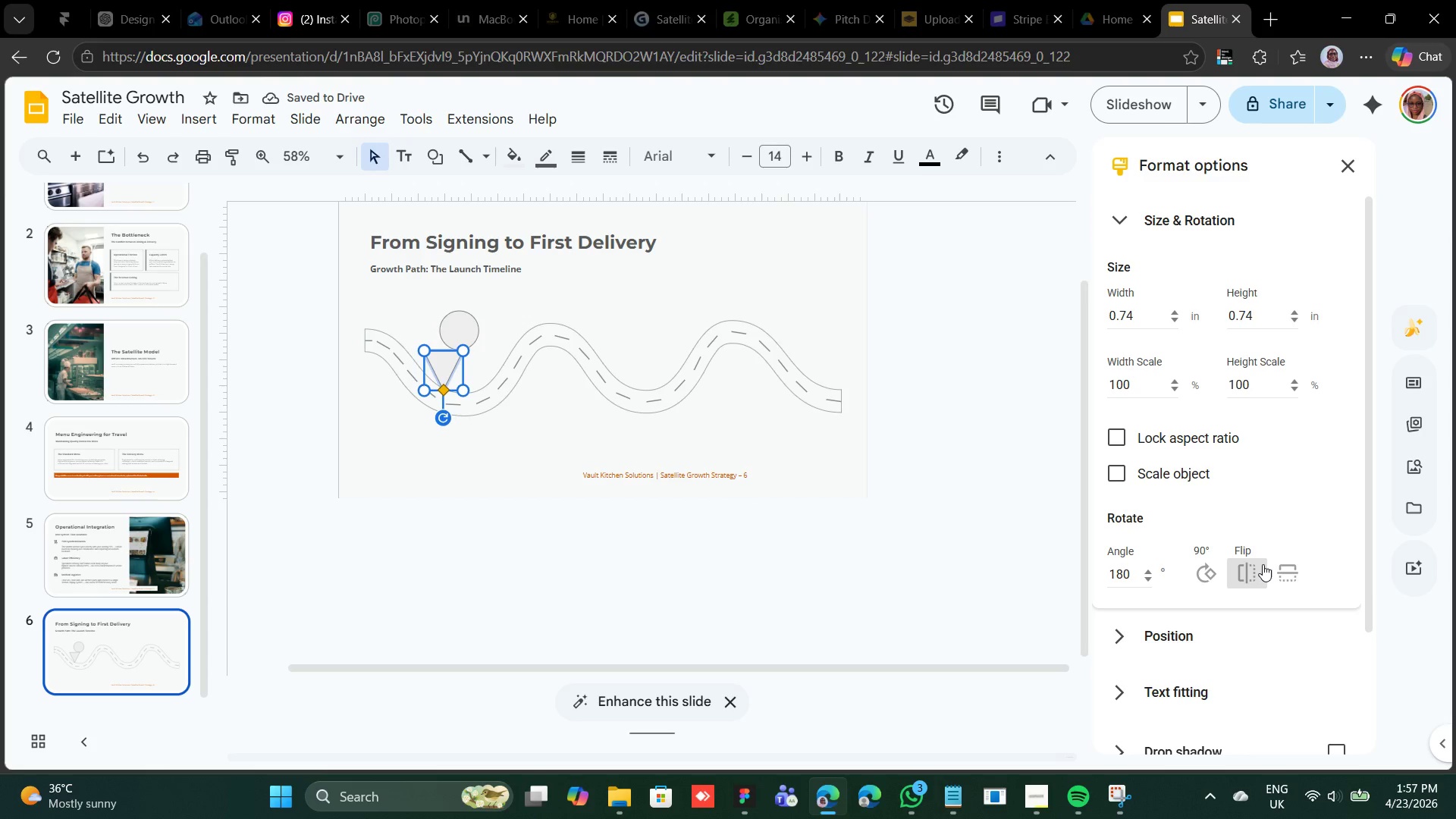 
hold_key(key=ArrowRight, duration=0.34)
 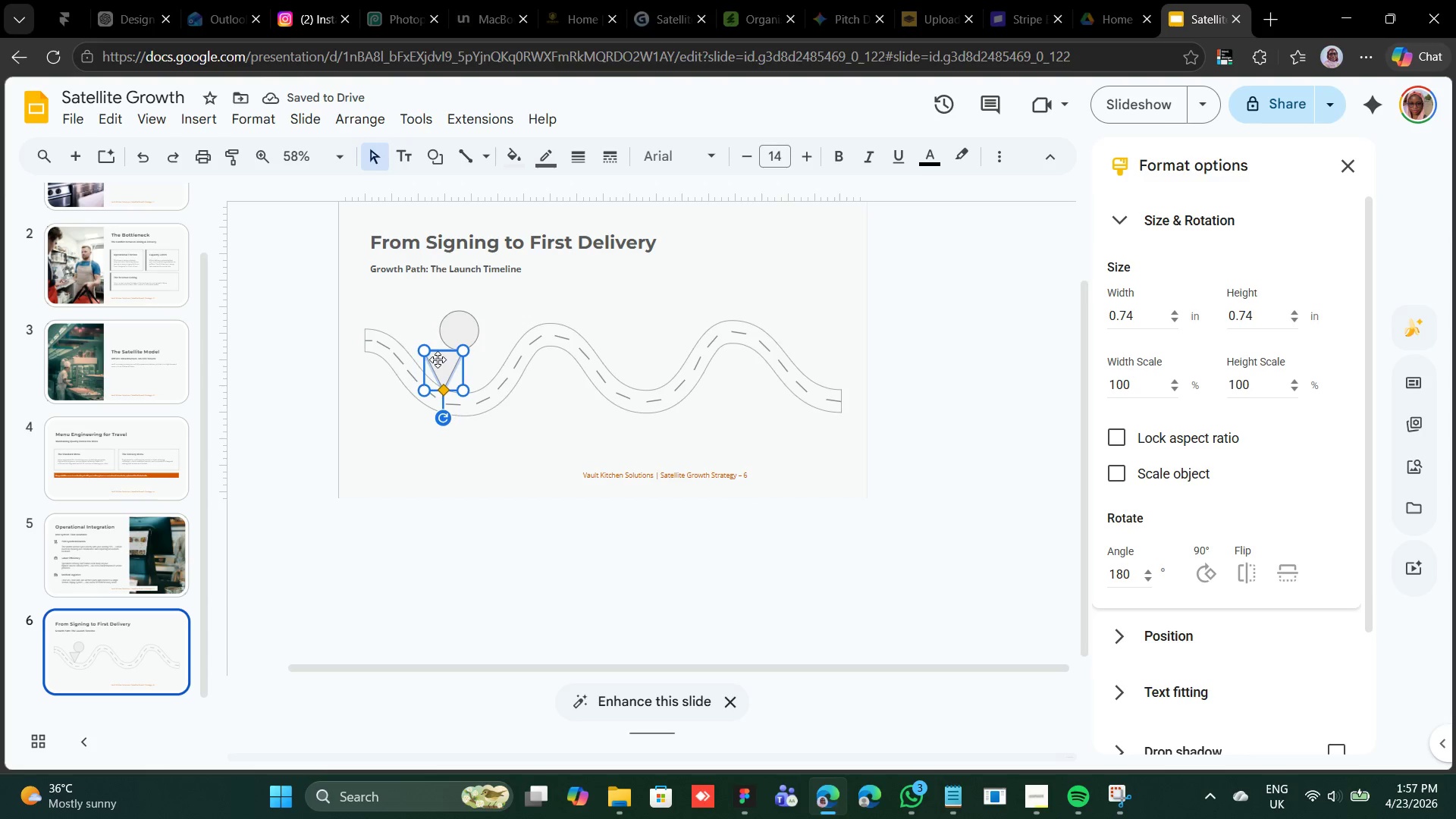 
left_click_drag(start_coordinate=[442, 366], to_coordinate=[459, 350])
 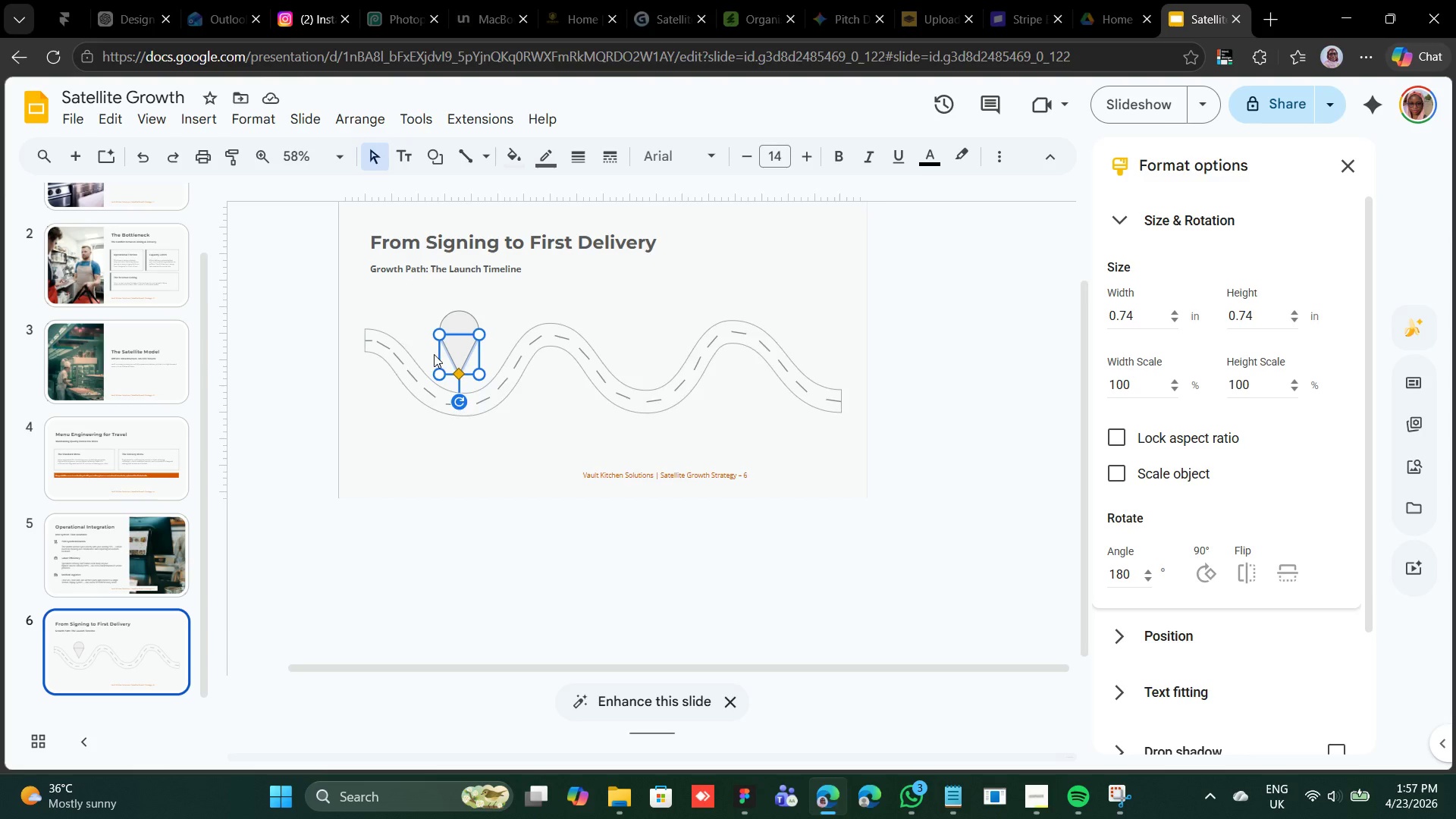 
wait(13.84)
 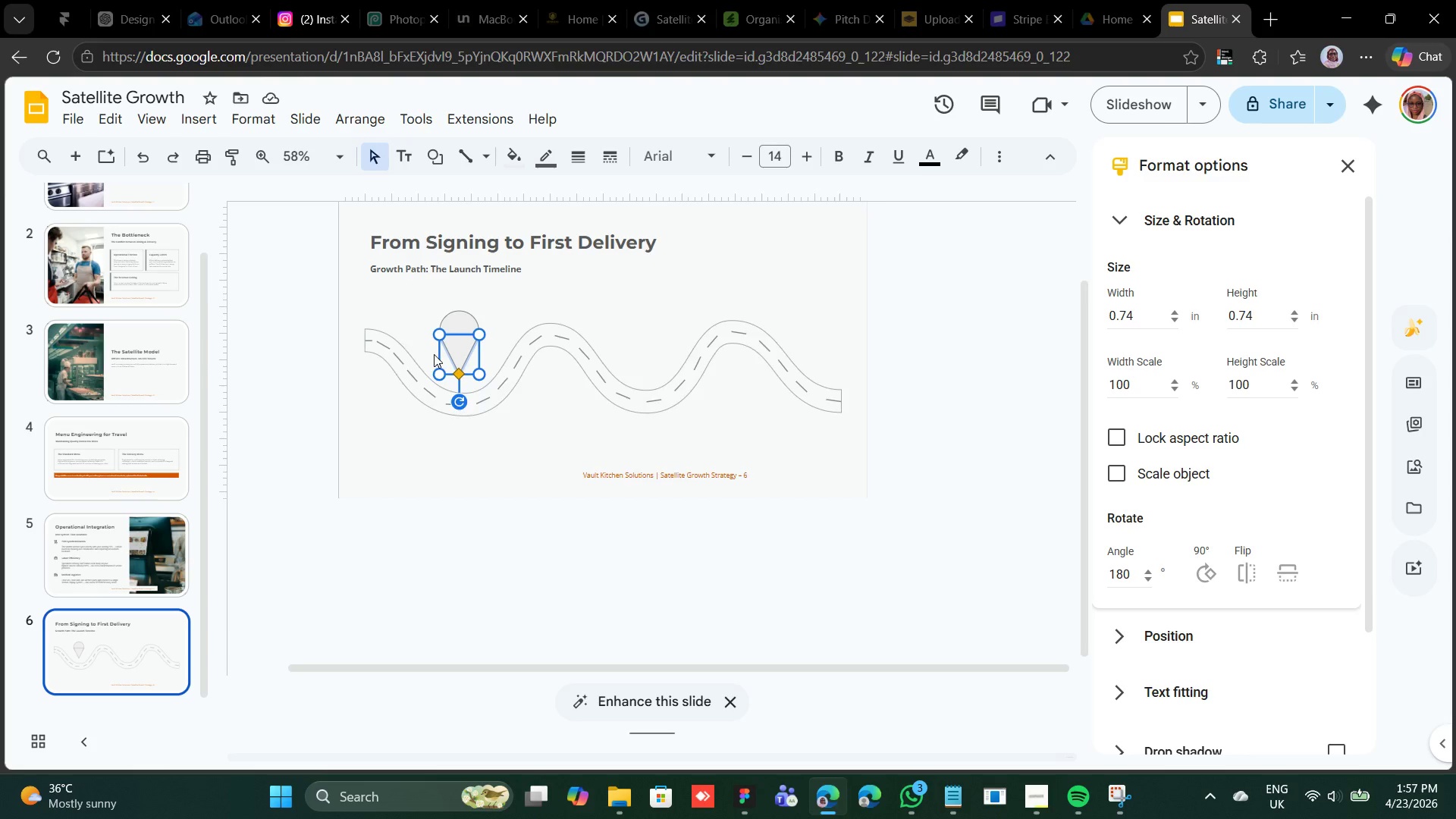 
left_click([488, 318])
 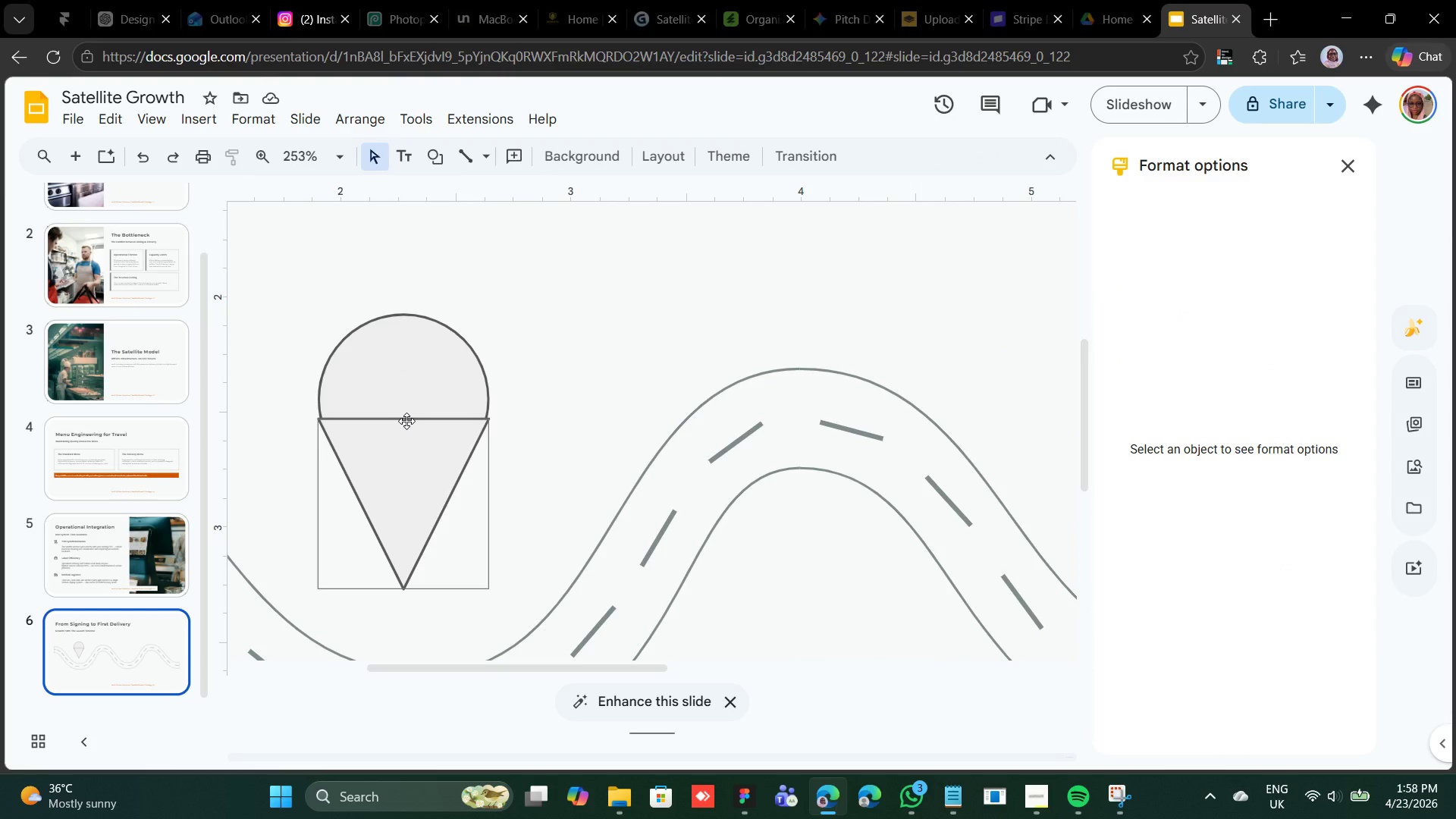 
left_click([406, 421])
 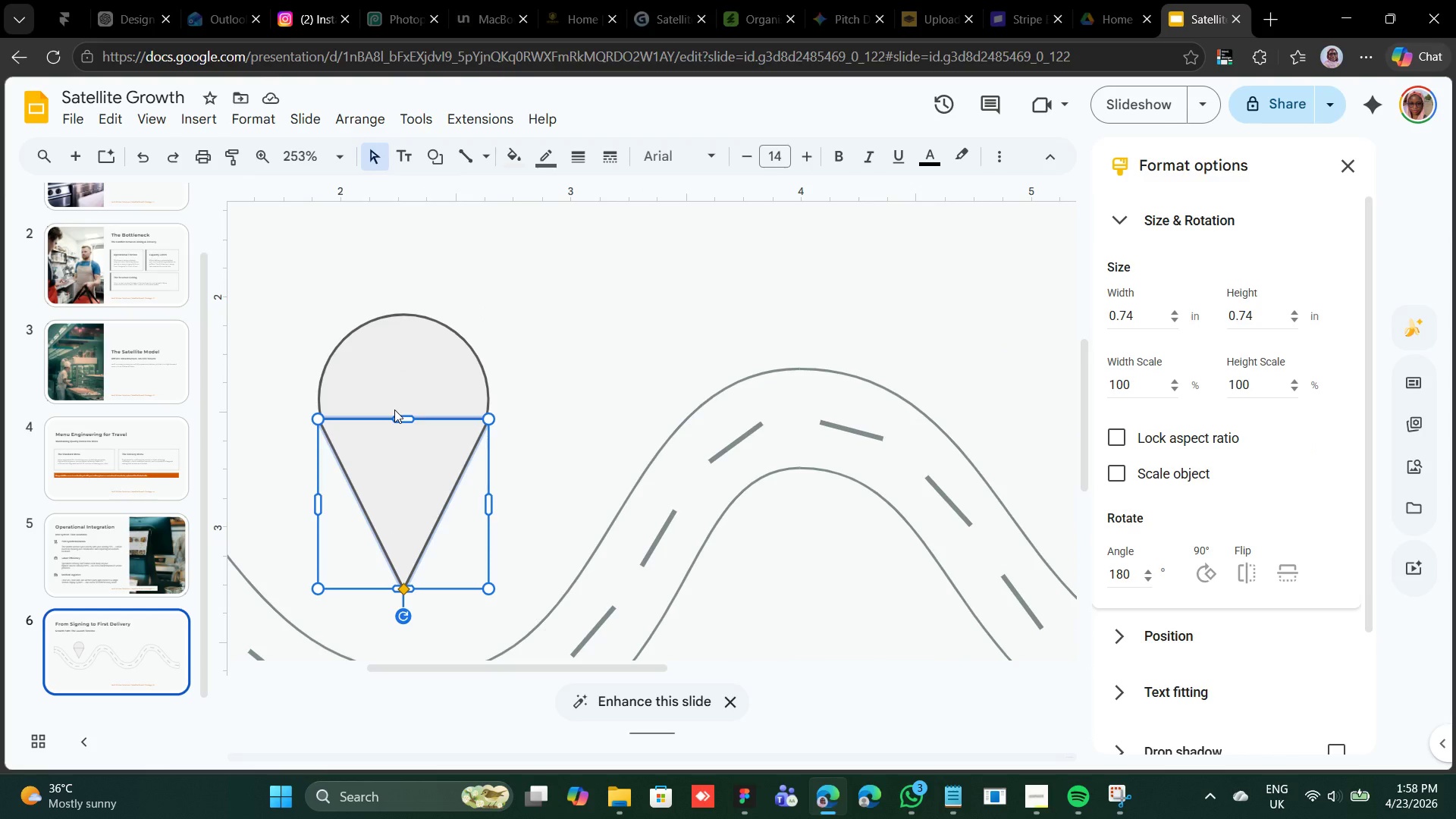 
key(ArrowUp)
 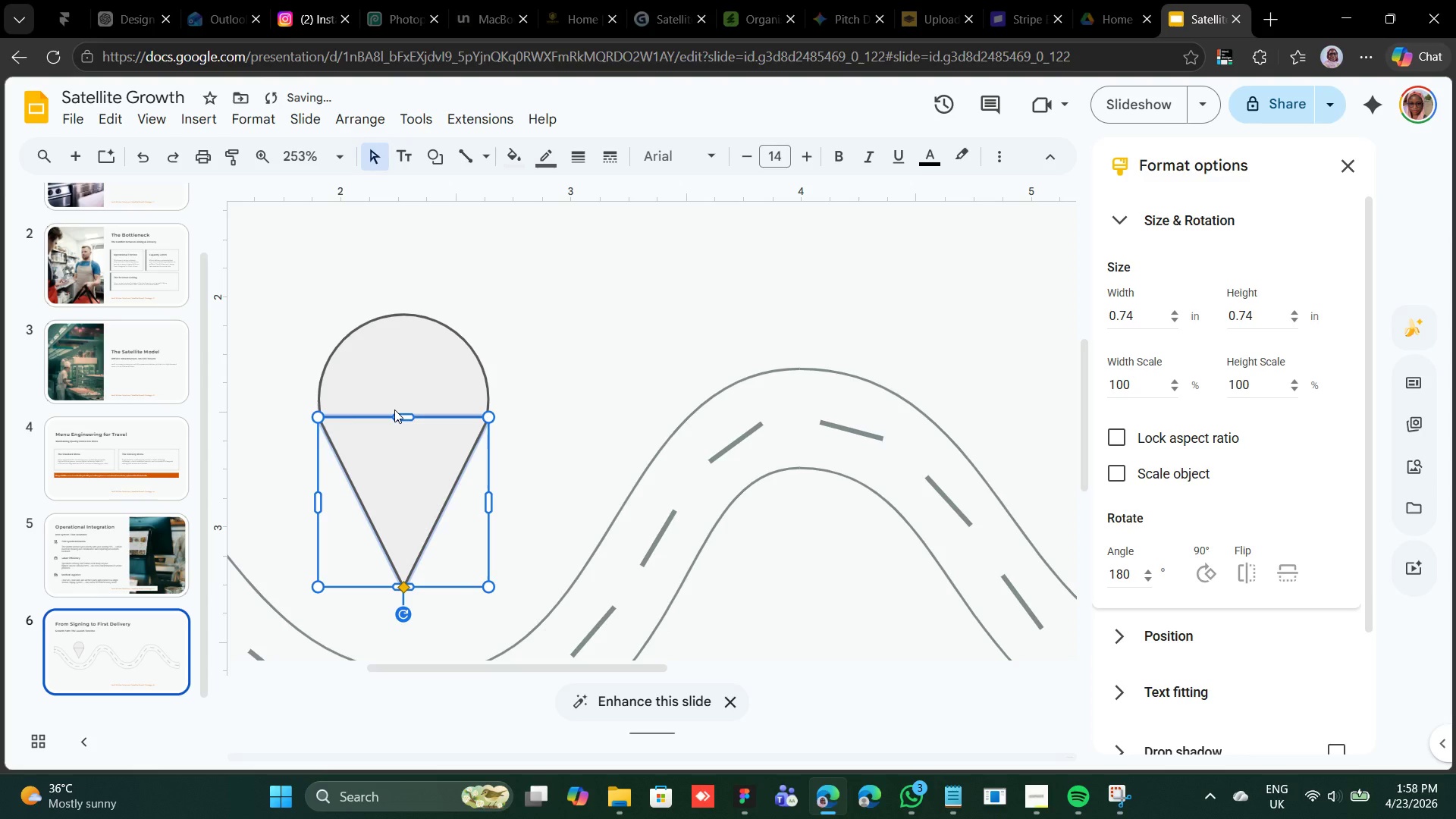 
key(ArrowUp)
 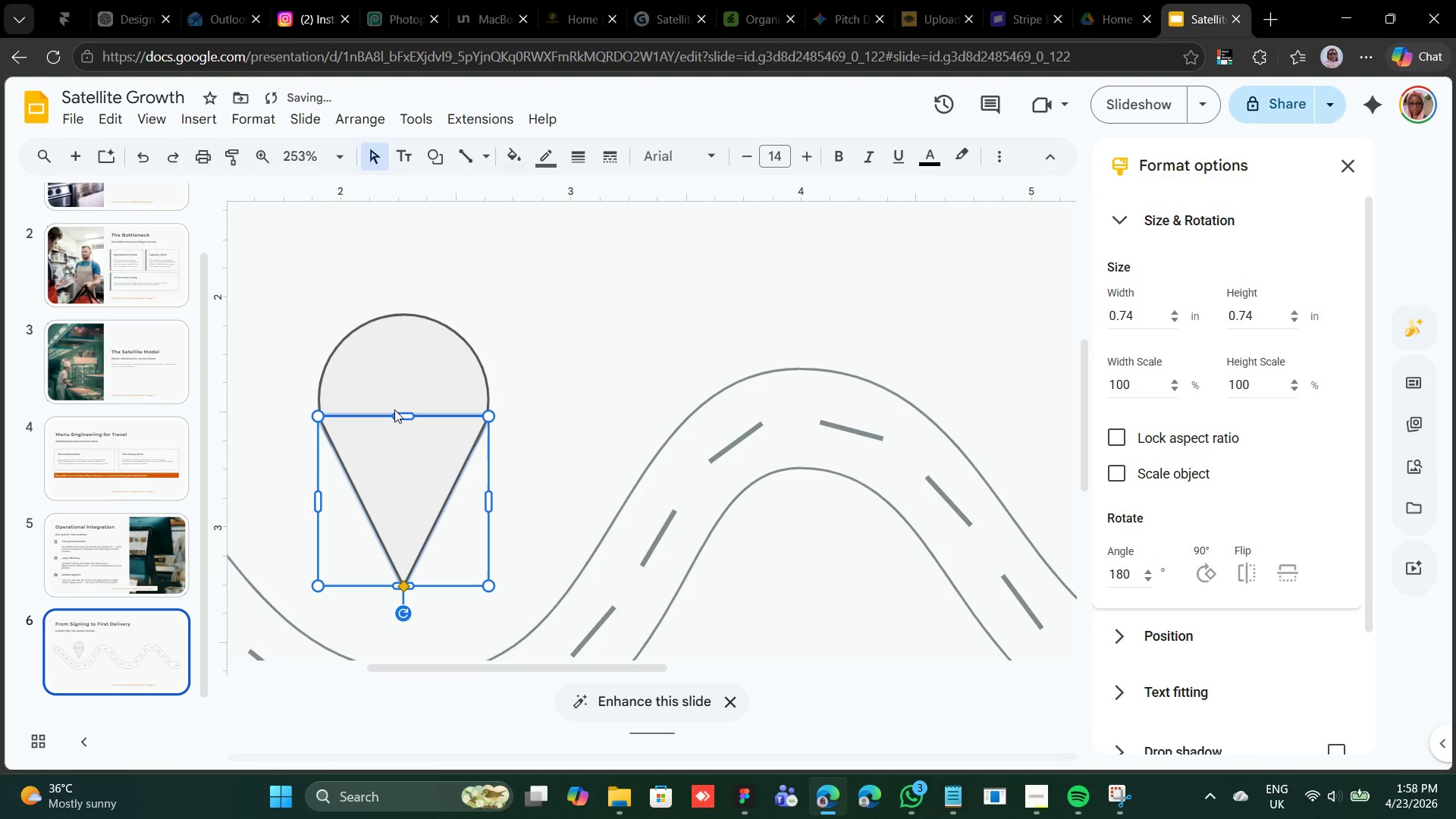 
key(ArrowUp)
 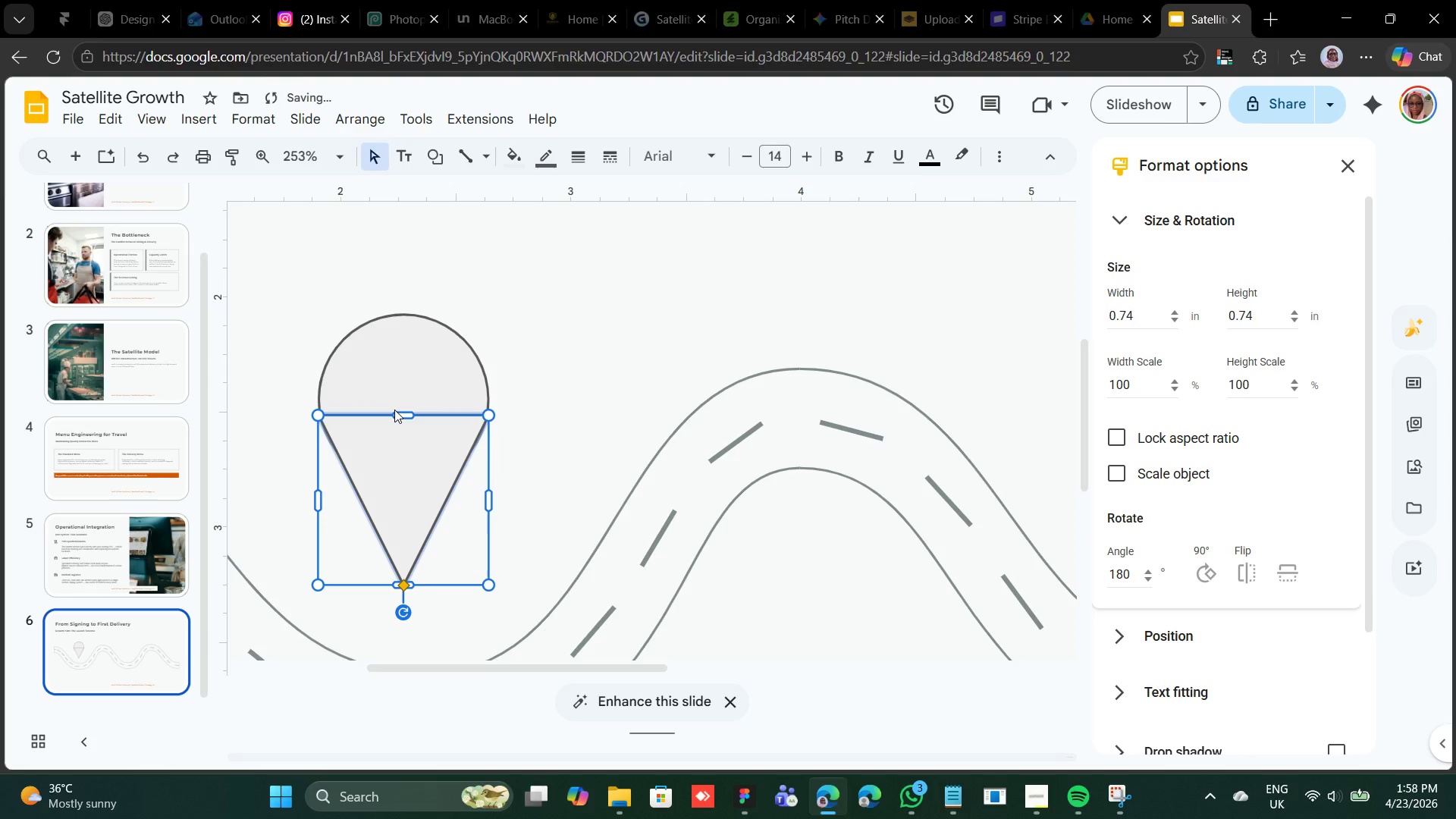 
key(ArrowUp)
 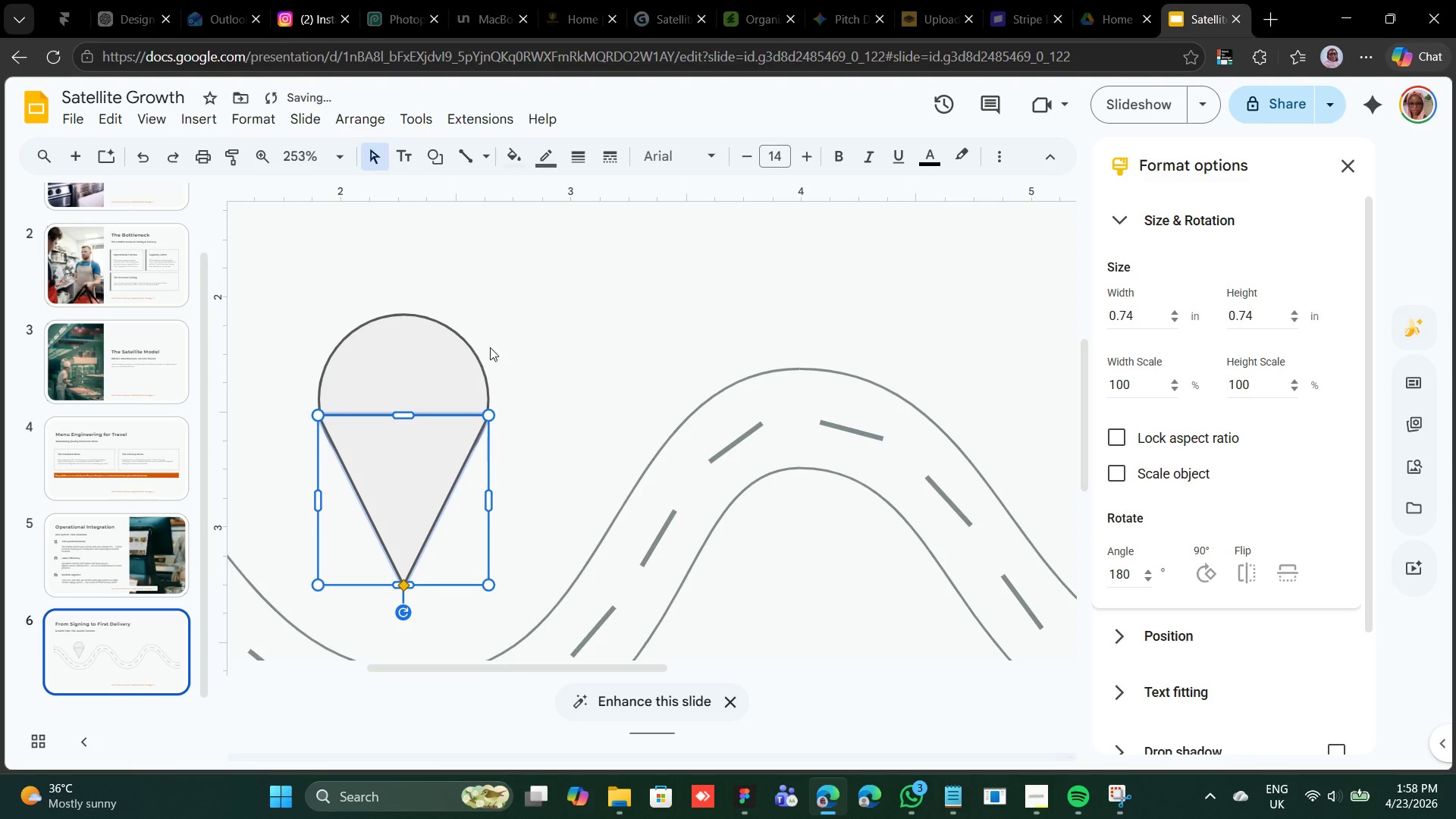 
left_click([551, 354])
 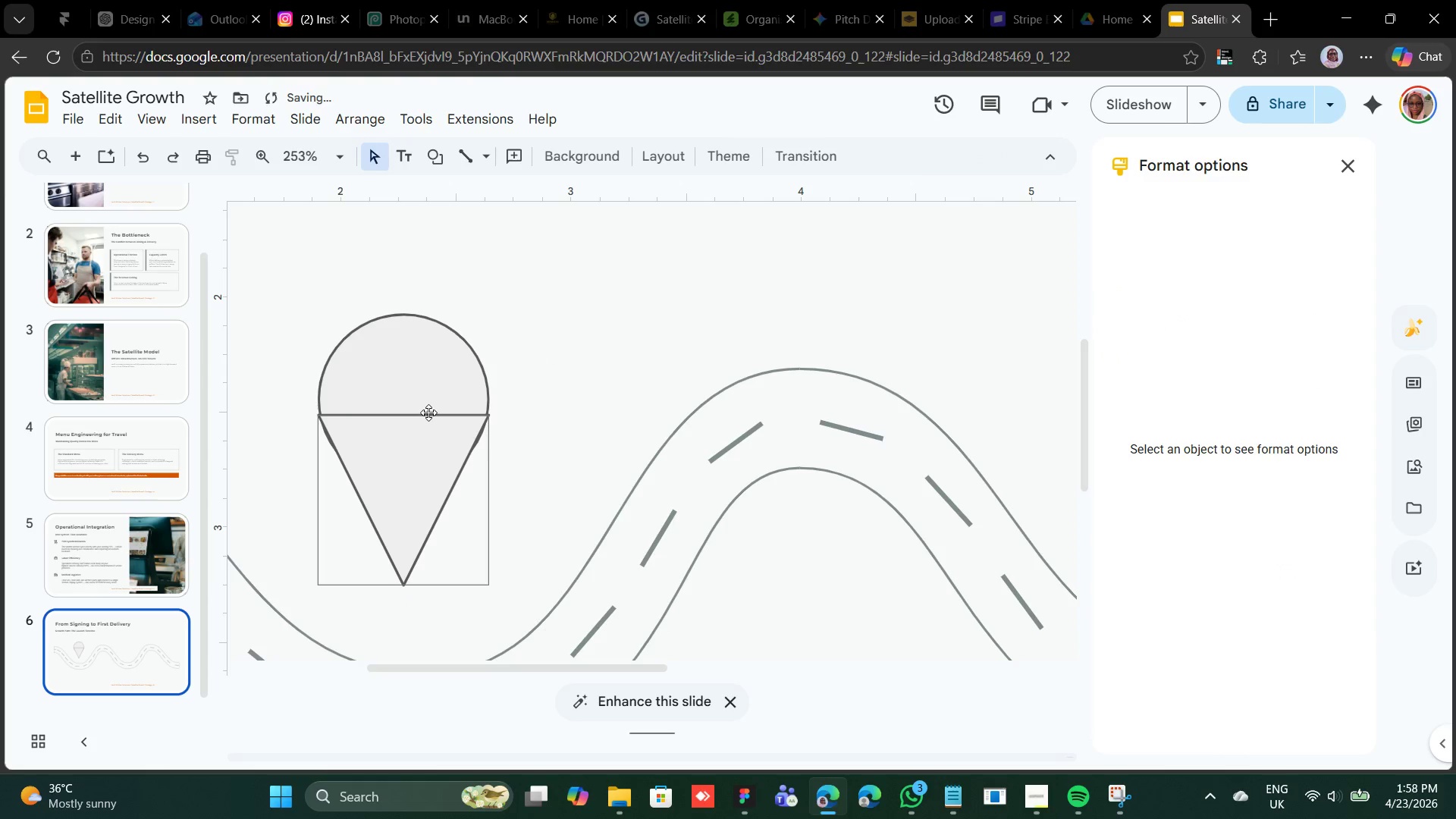 
left_click([428, 413])
 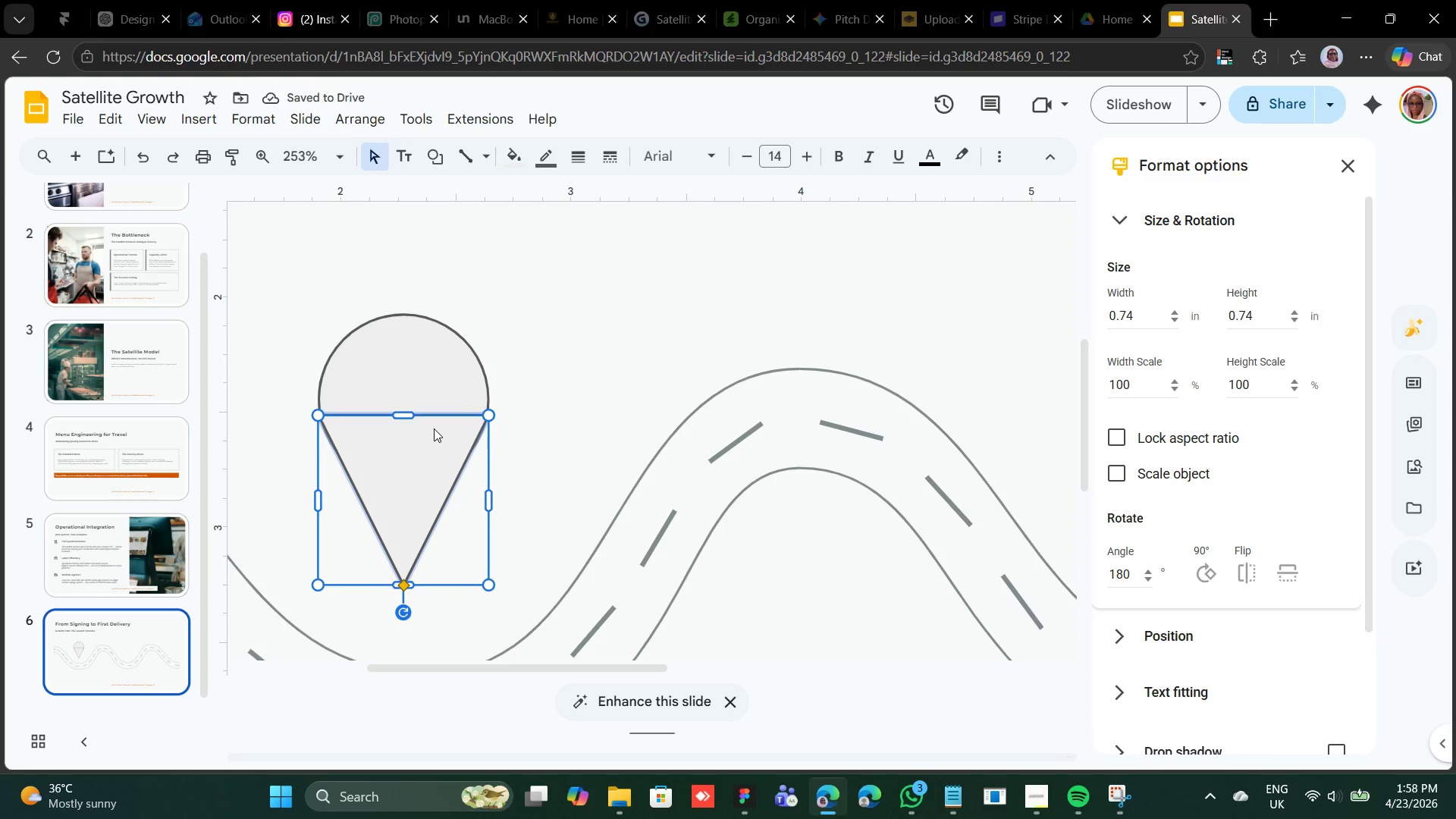 
key(ArrowUp)
 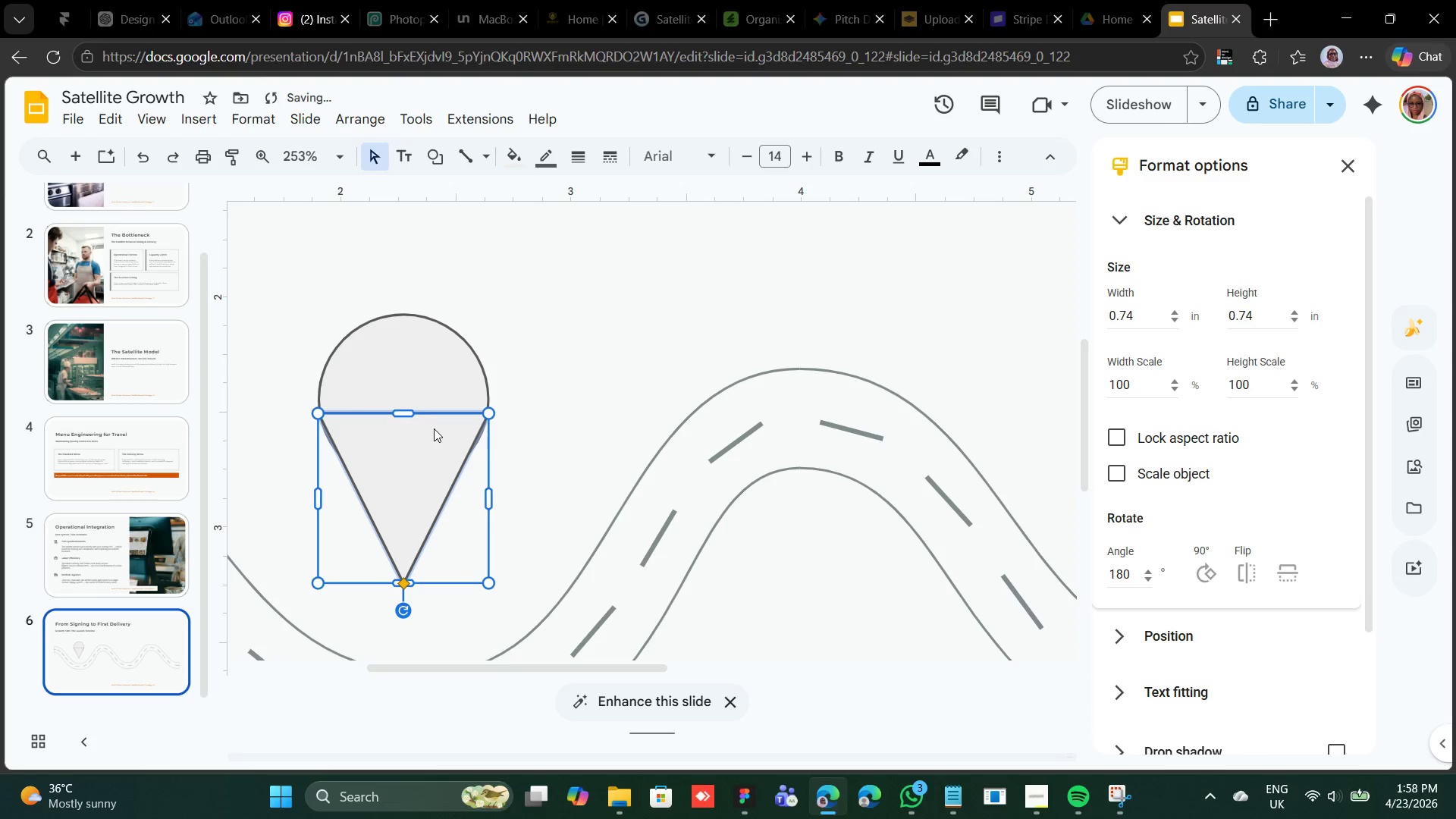 
key(ArrowUp)
 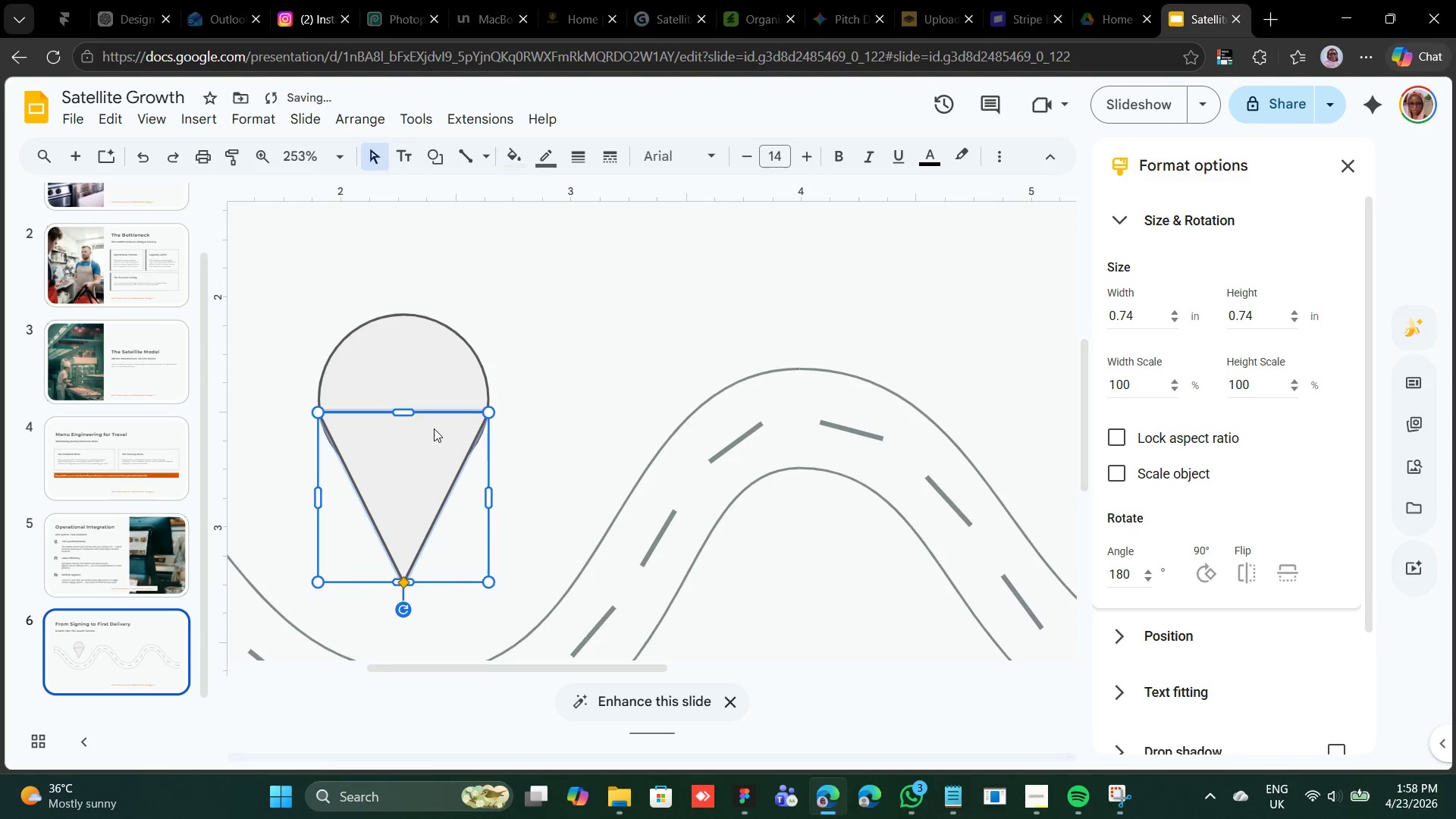 
key(ArrowUp)
 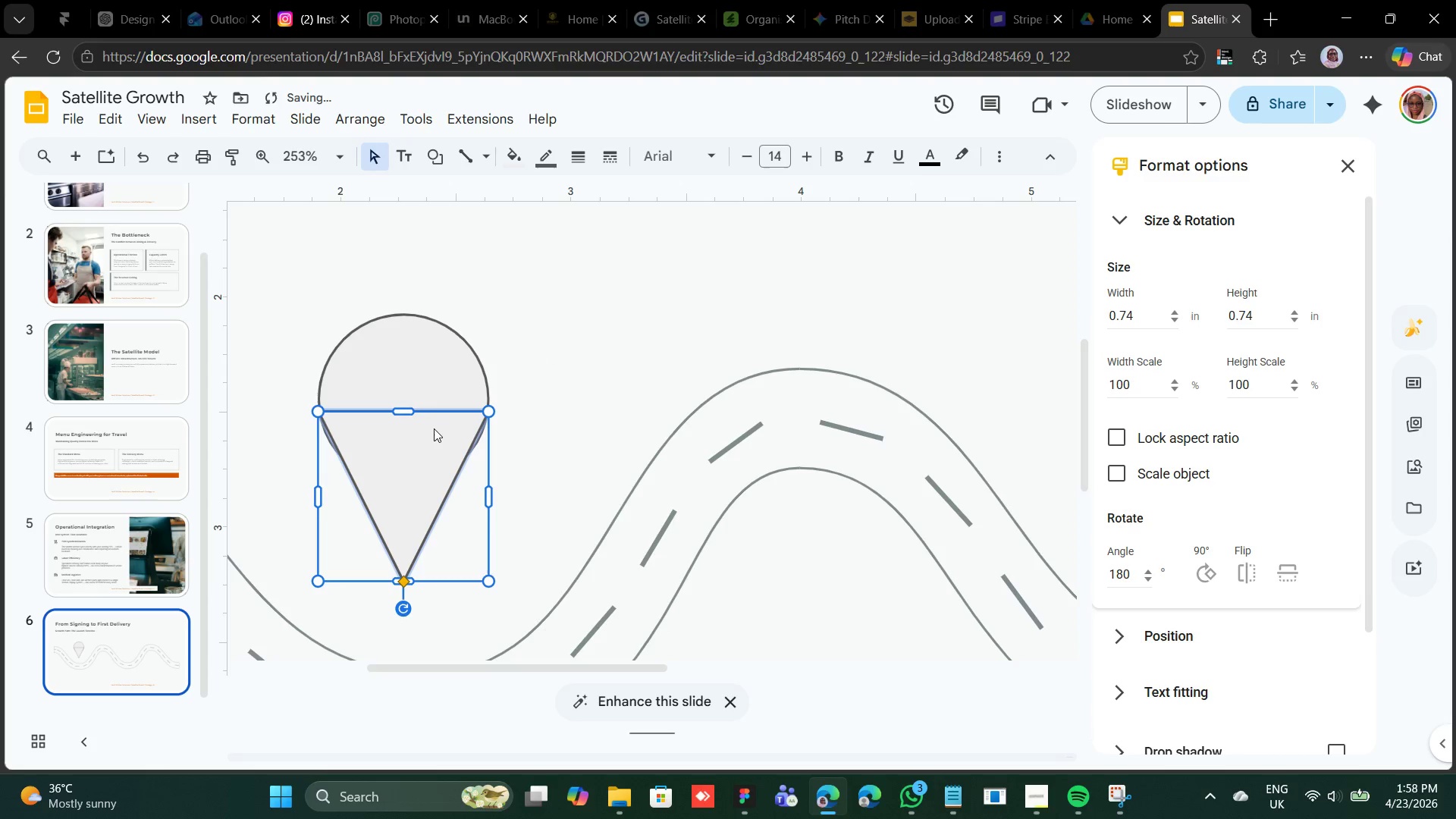 
key(ArrowUp)
 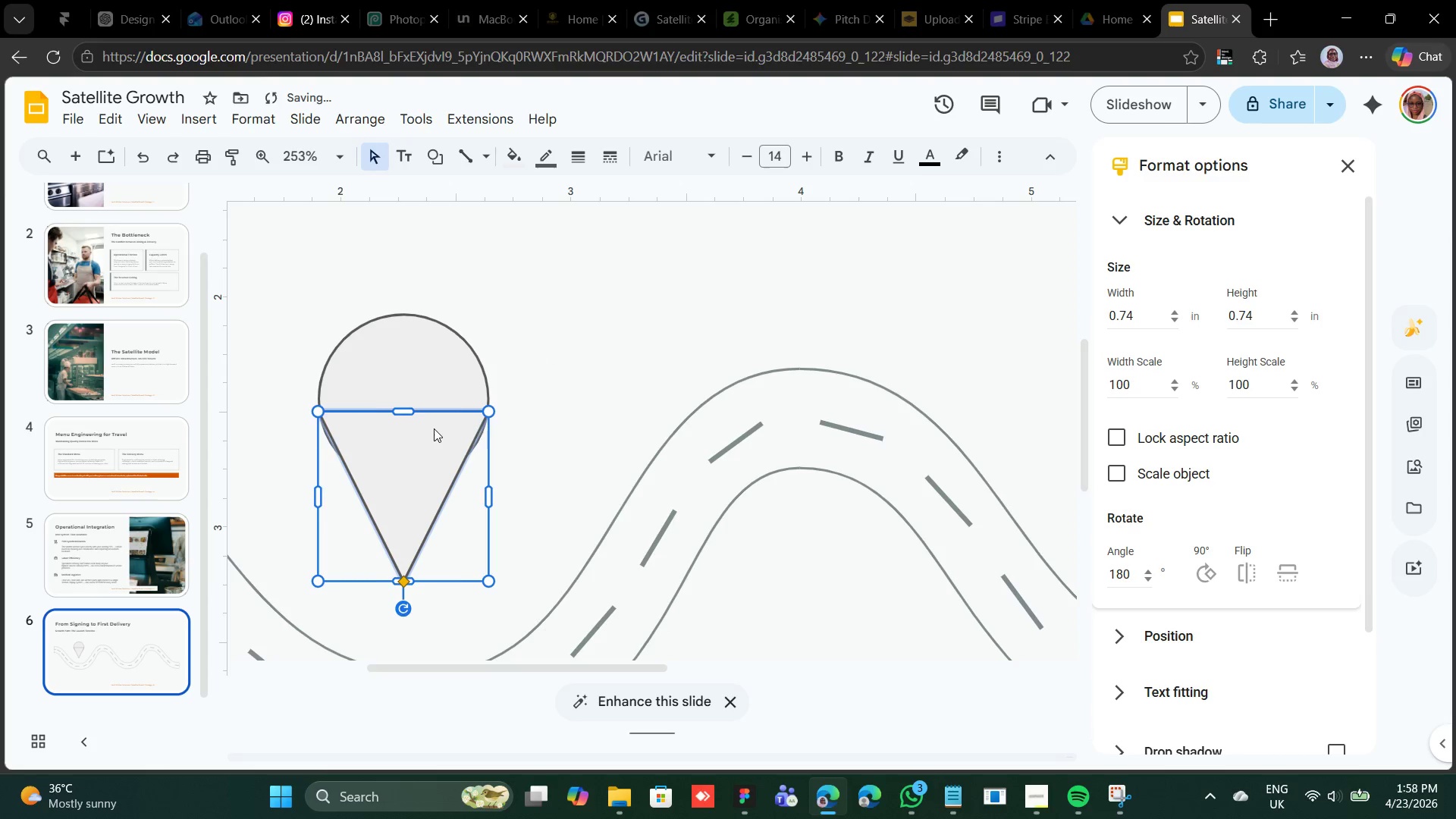 
key(ArrowRight)
 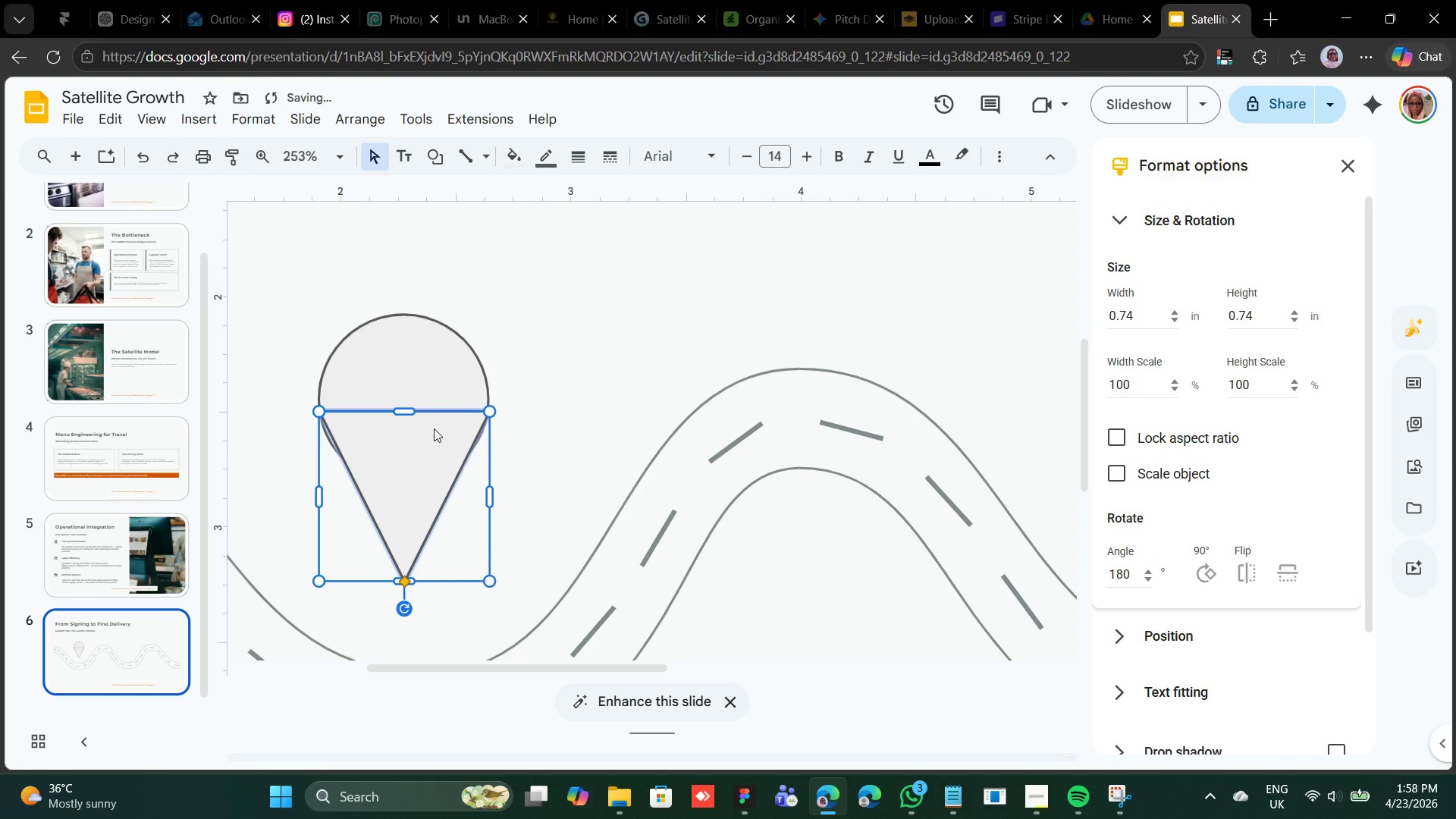 
key(ArrowLeft)
 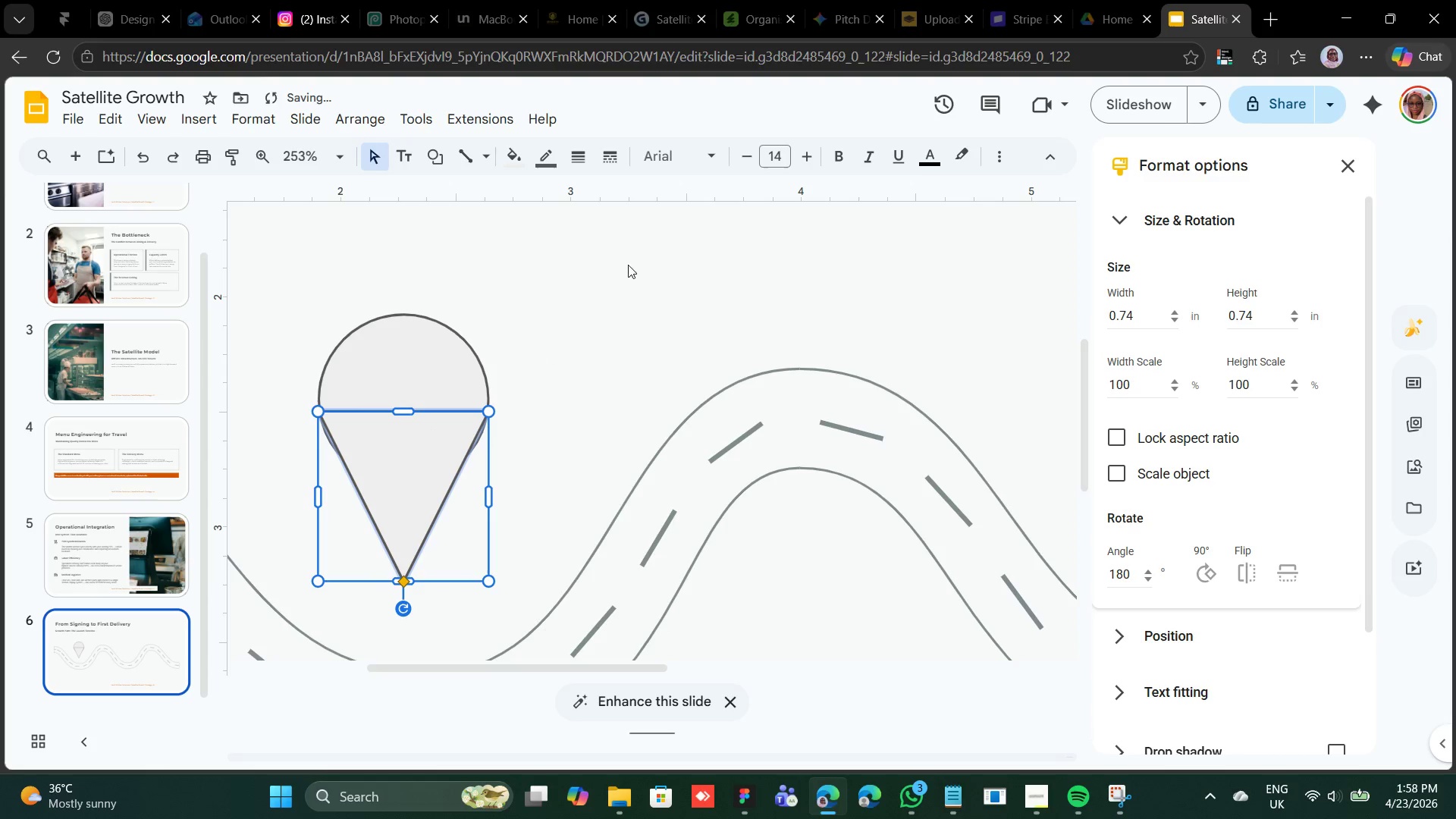 
left_click([601, 309])
 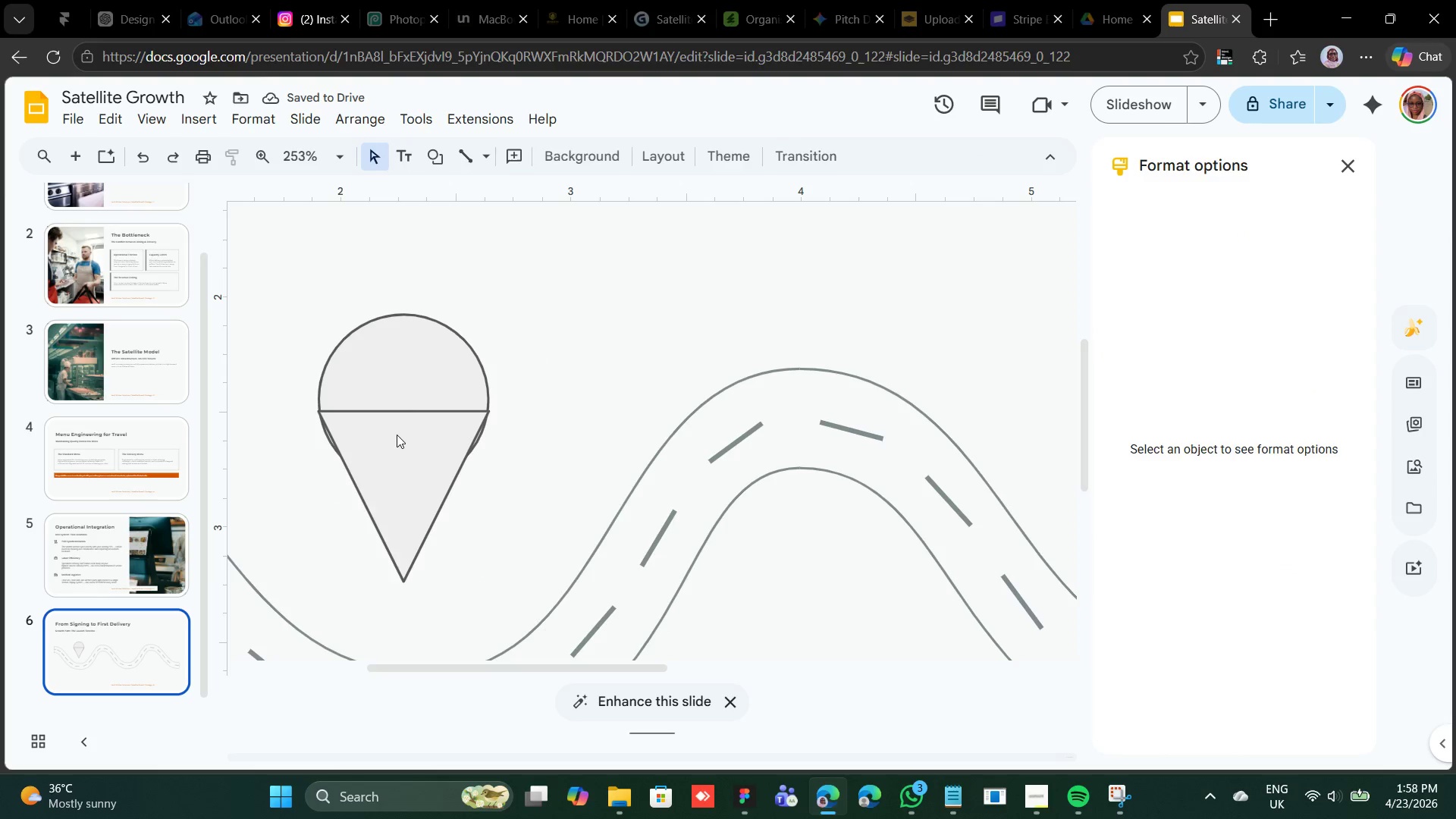 
left_click([397, 435])
 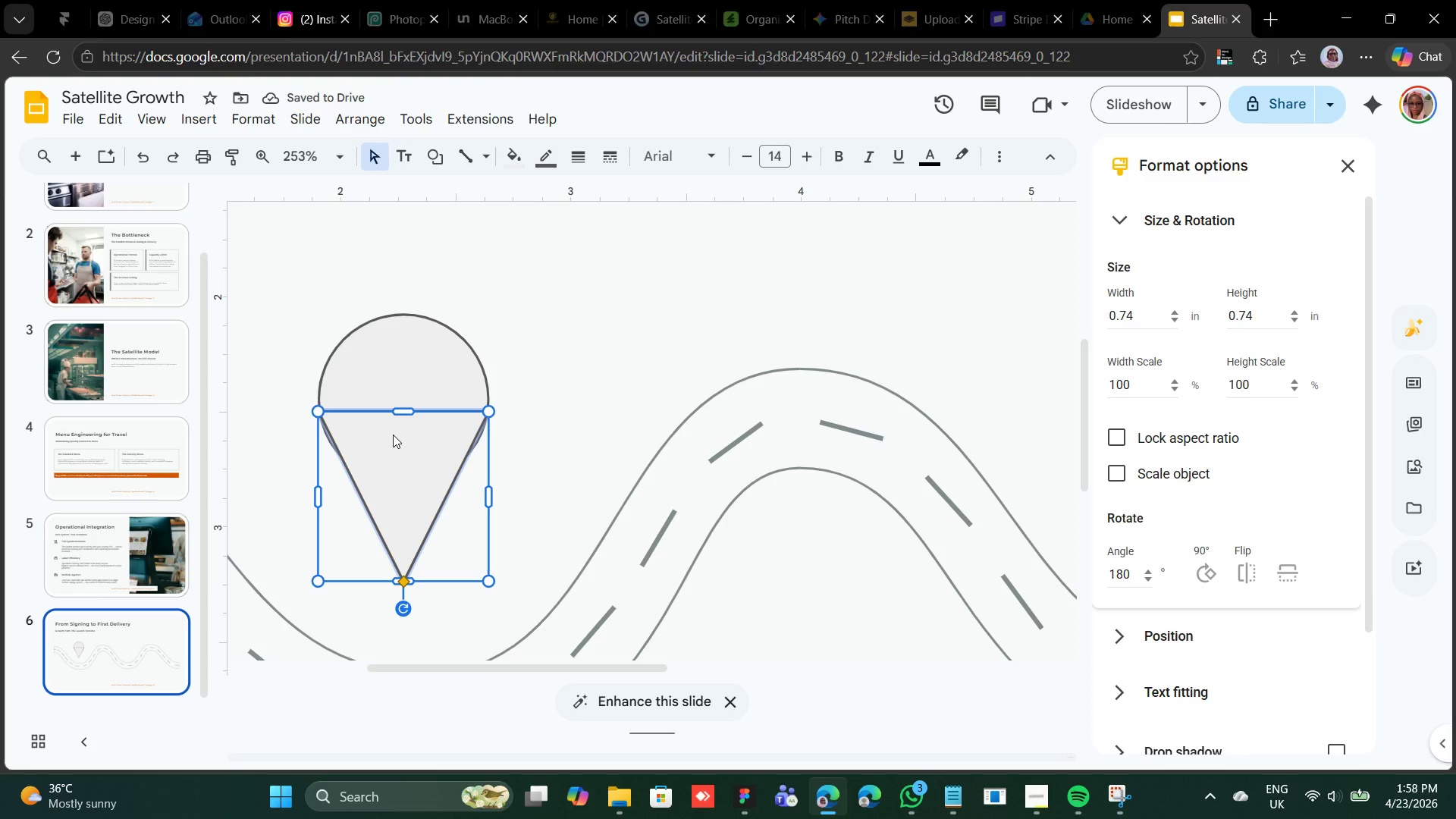 
key(ArrowUp)
 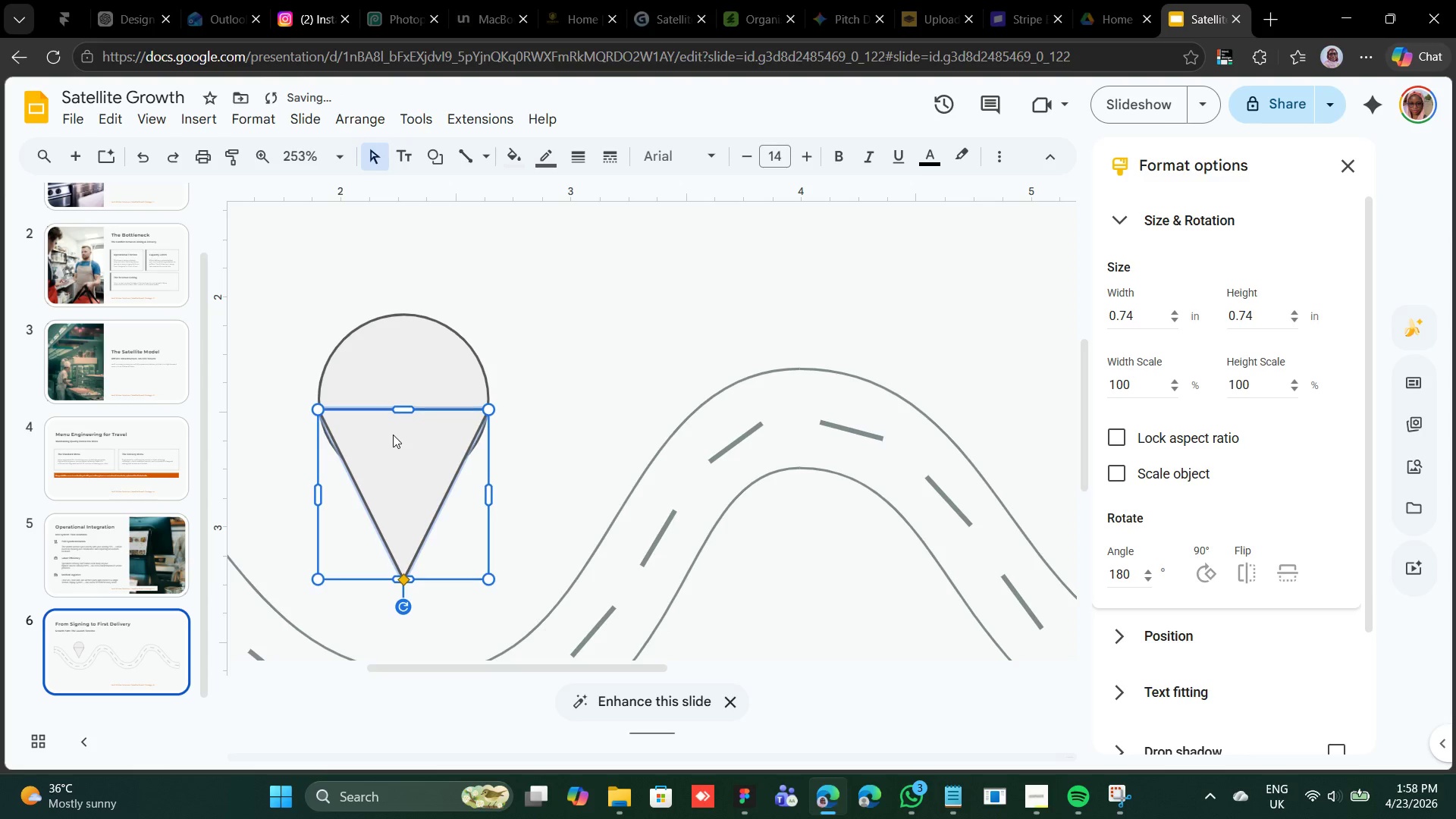 
key(ArrowUp)
 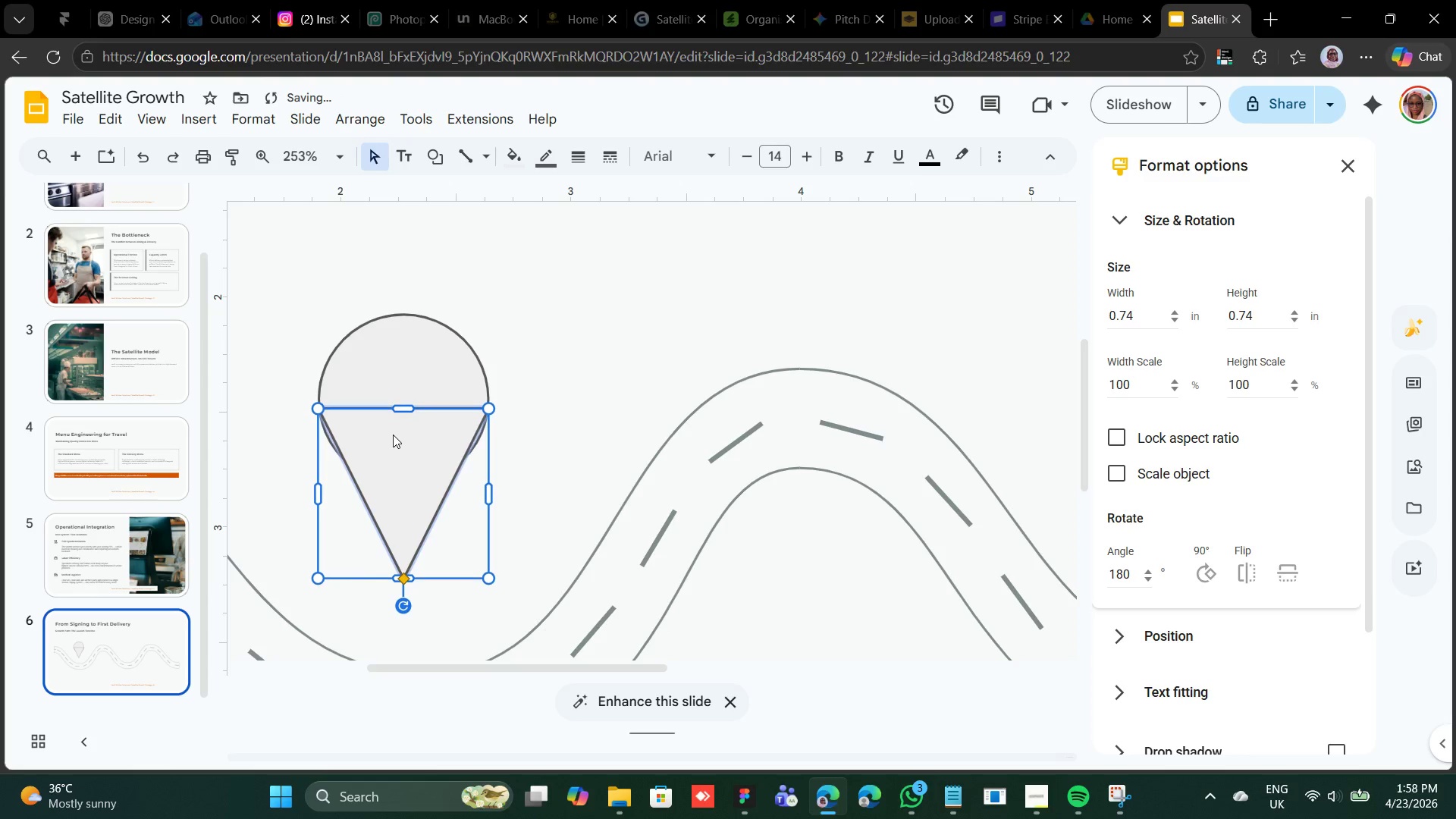 
key(ArrowUp)
 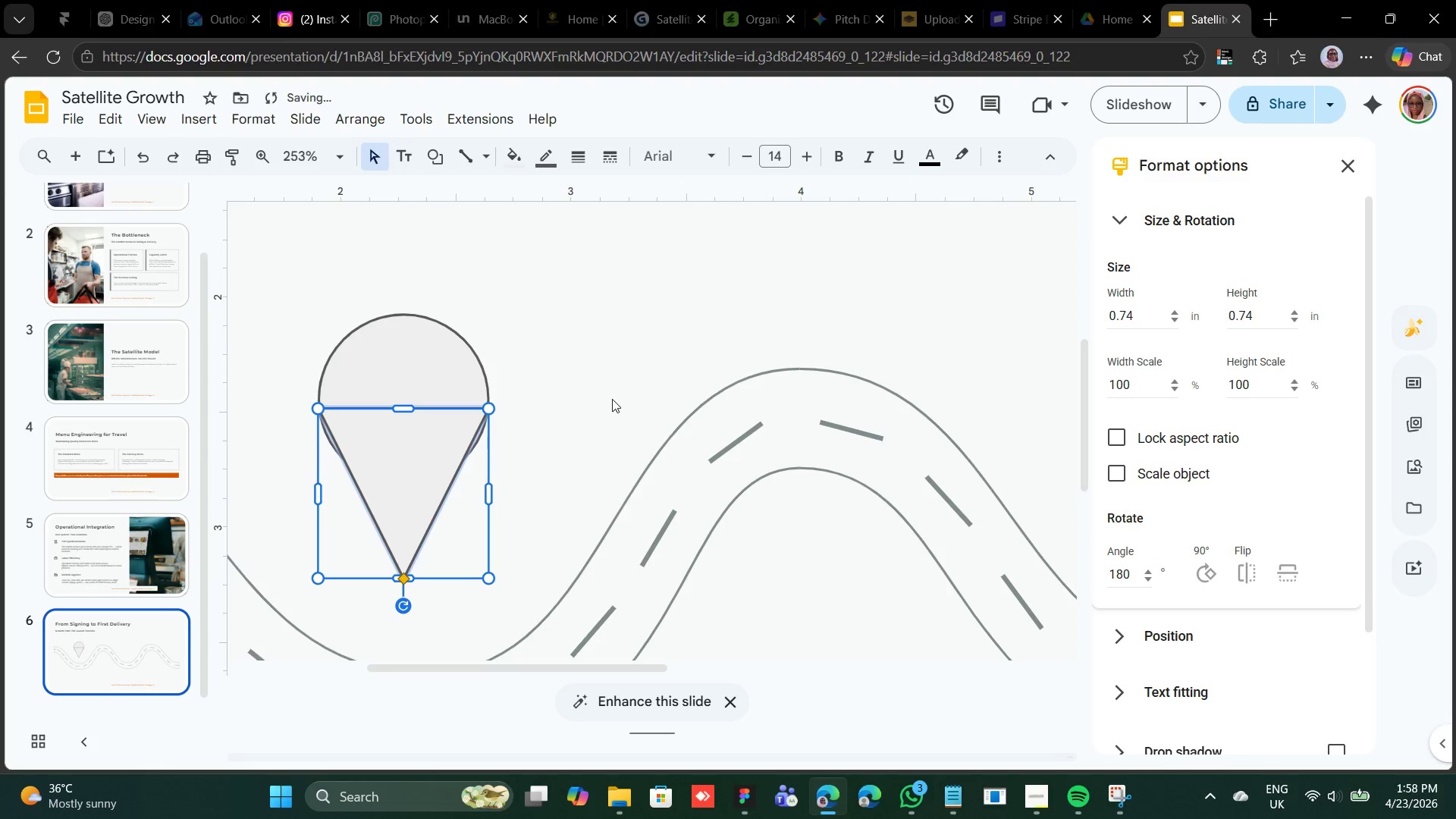 
left_click([610, 398])
 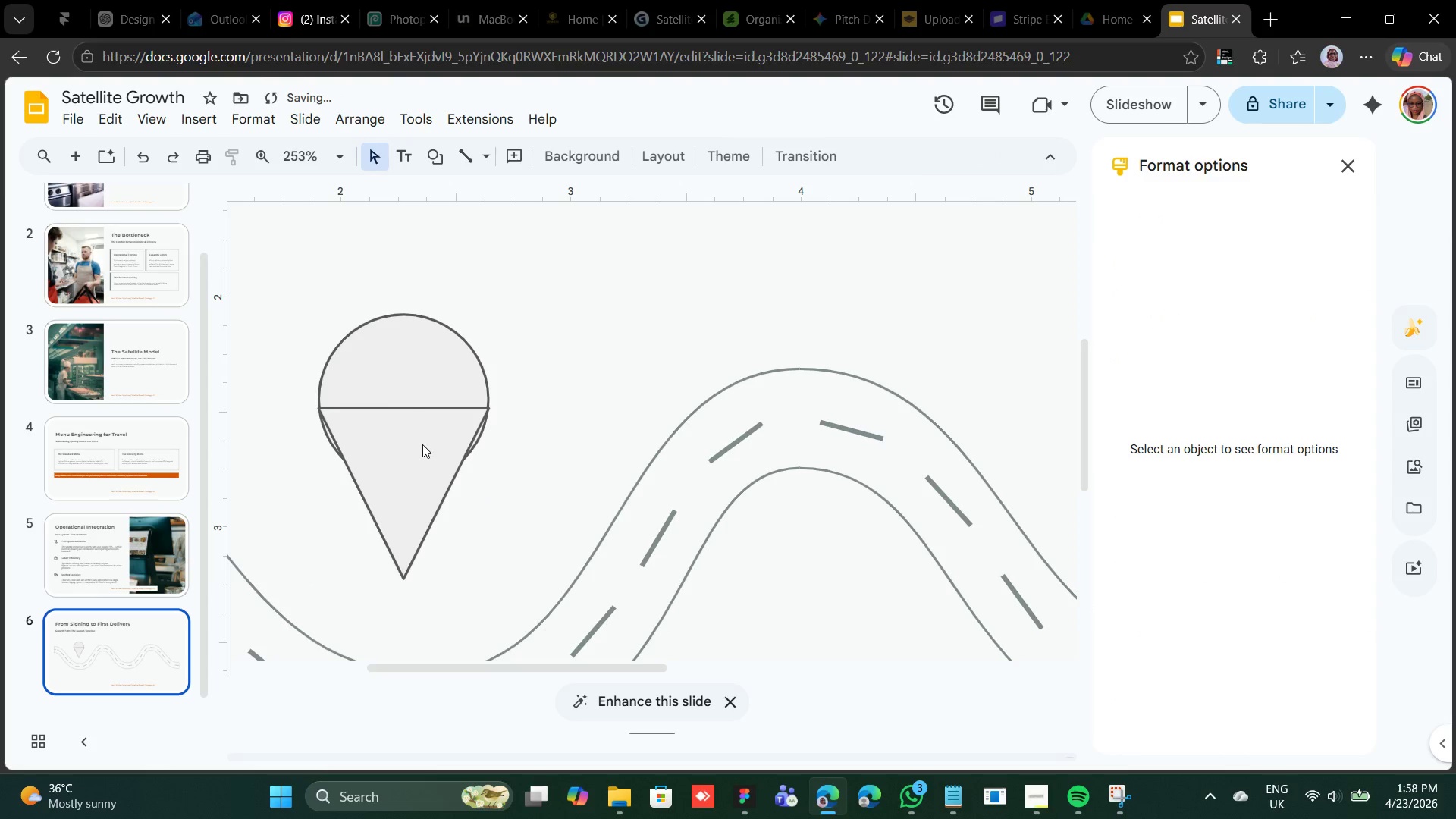 
left_click([422, 444])
 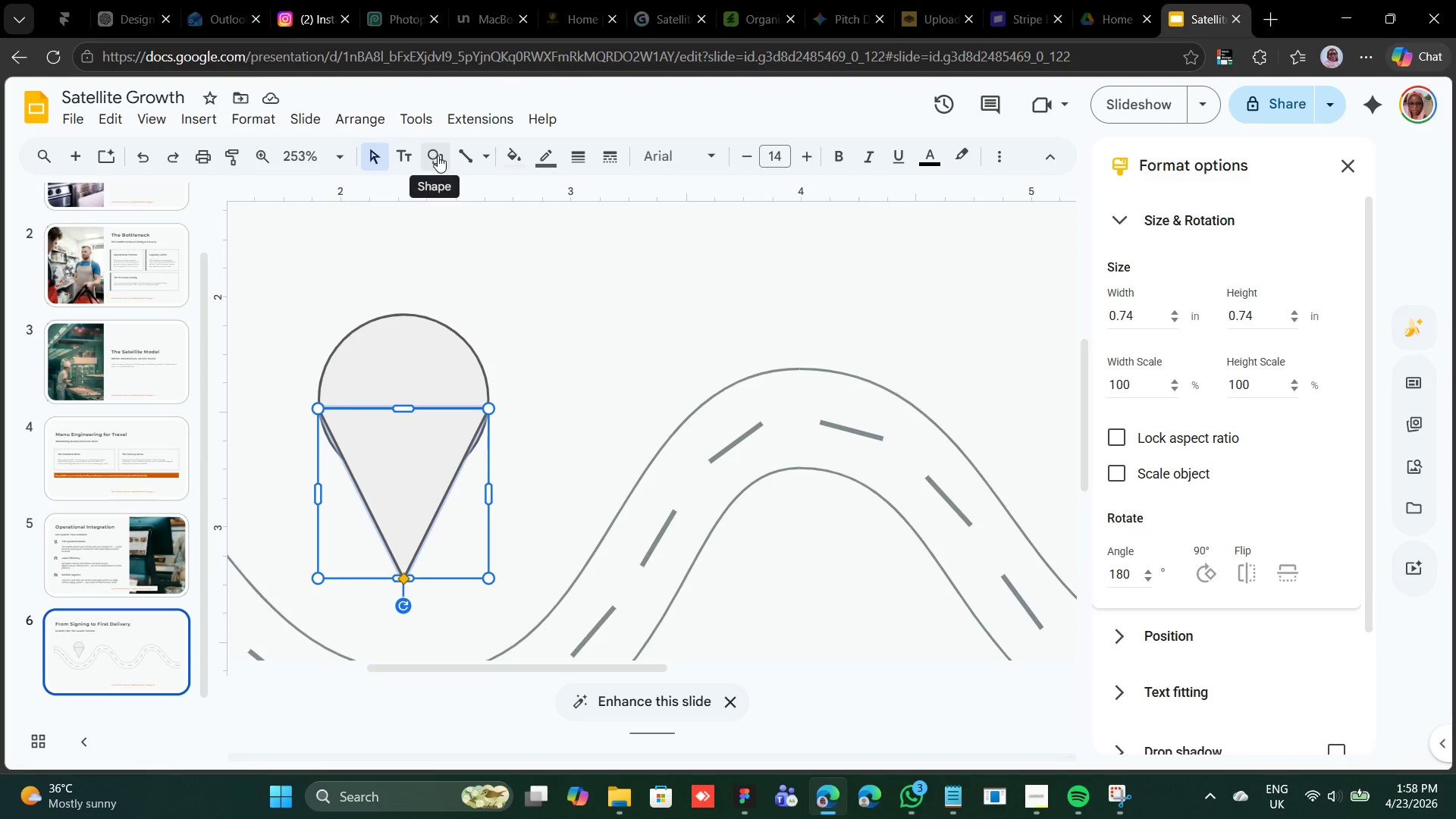 
wait(5.33)
 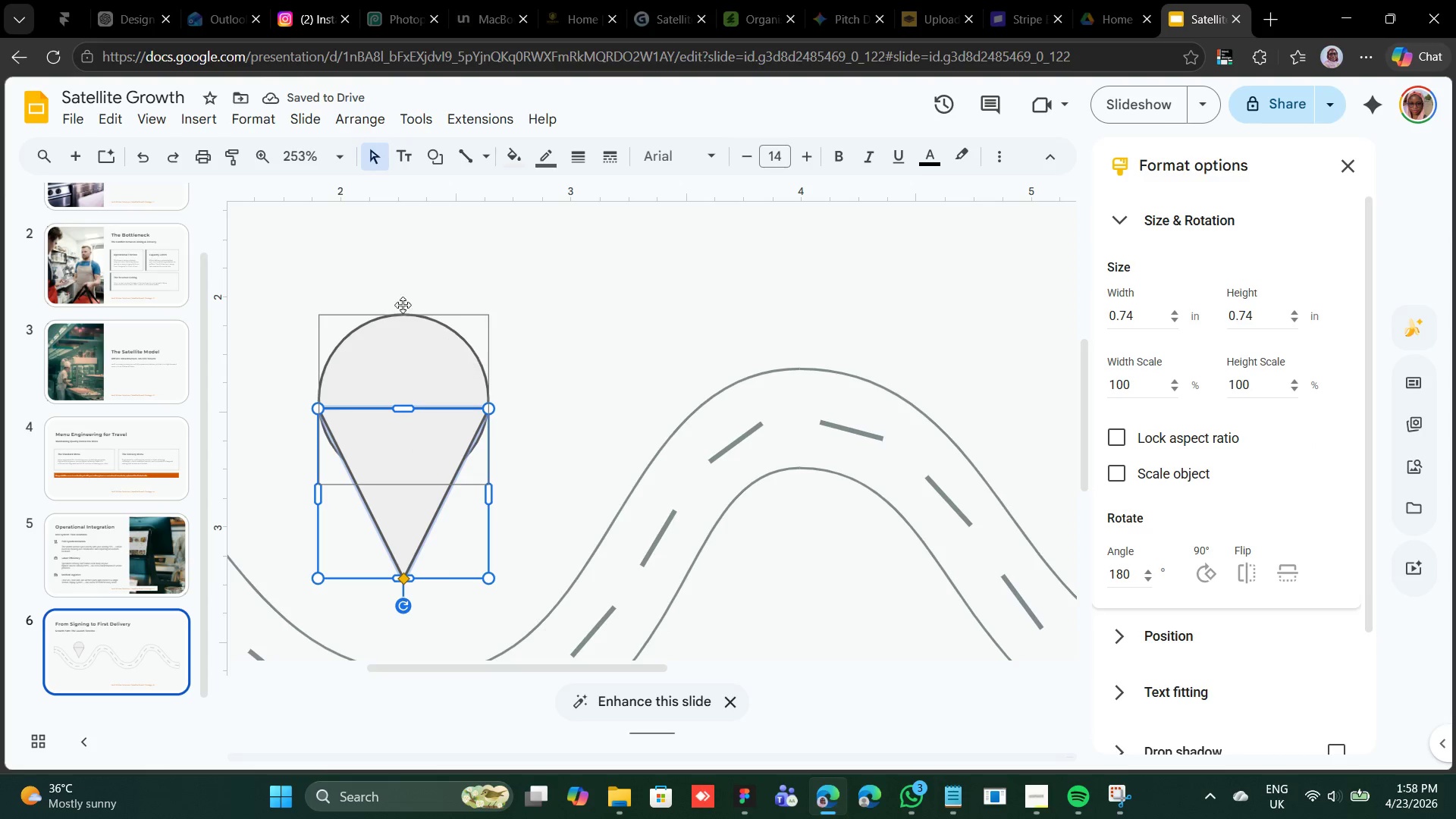 
left_click([508, 158])
 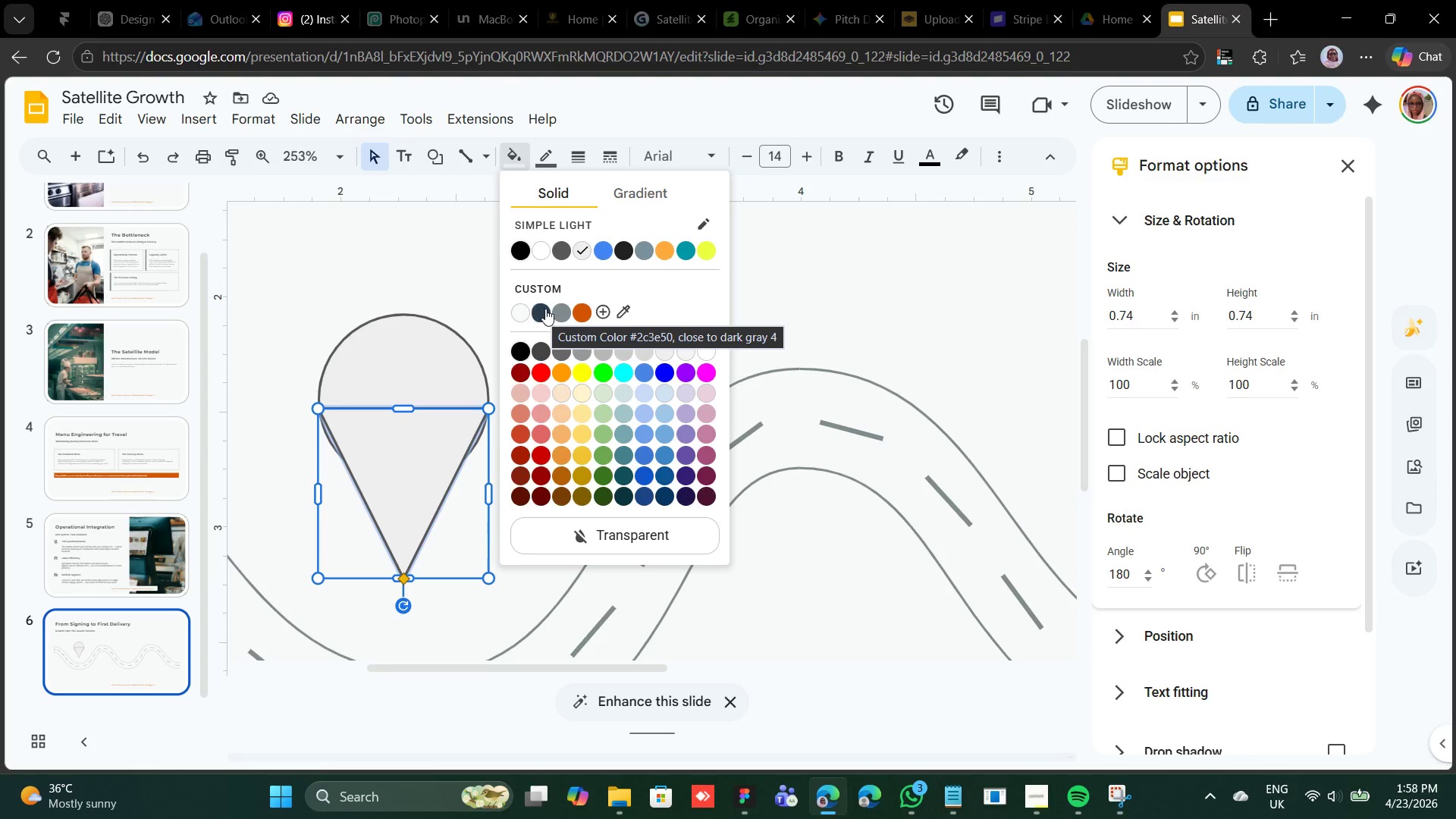 
left_click([557, 309])
 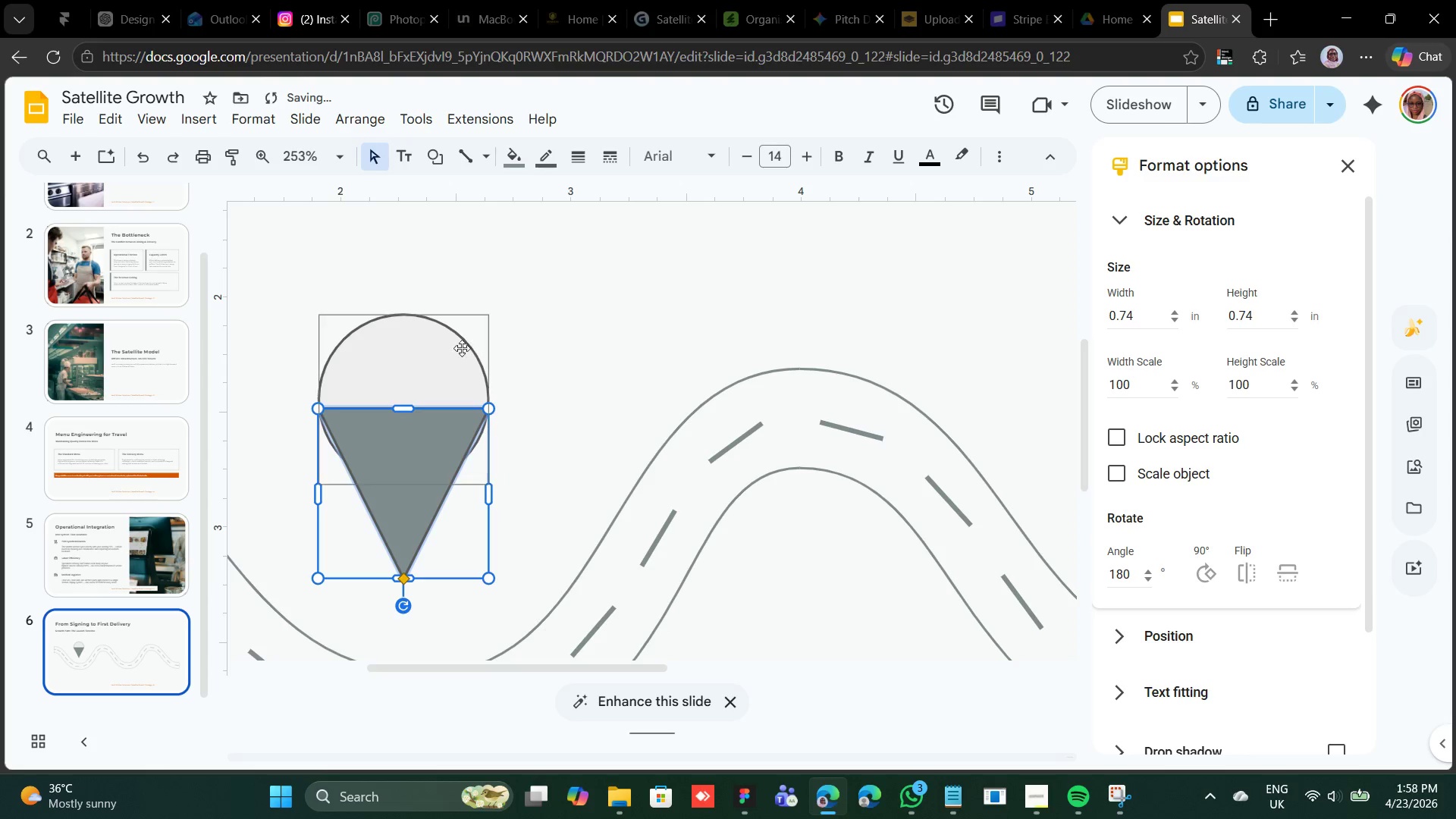 
left_click([458, 349])
 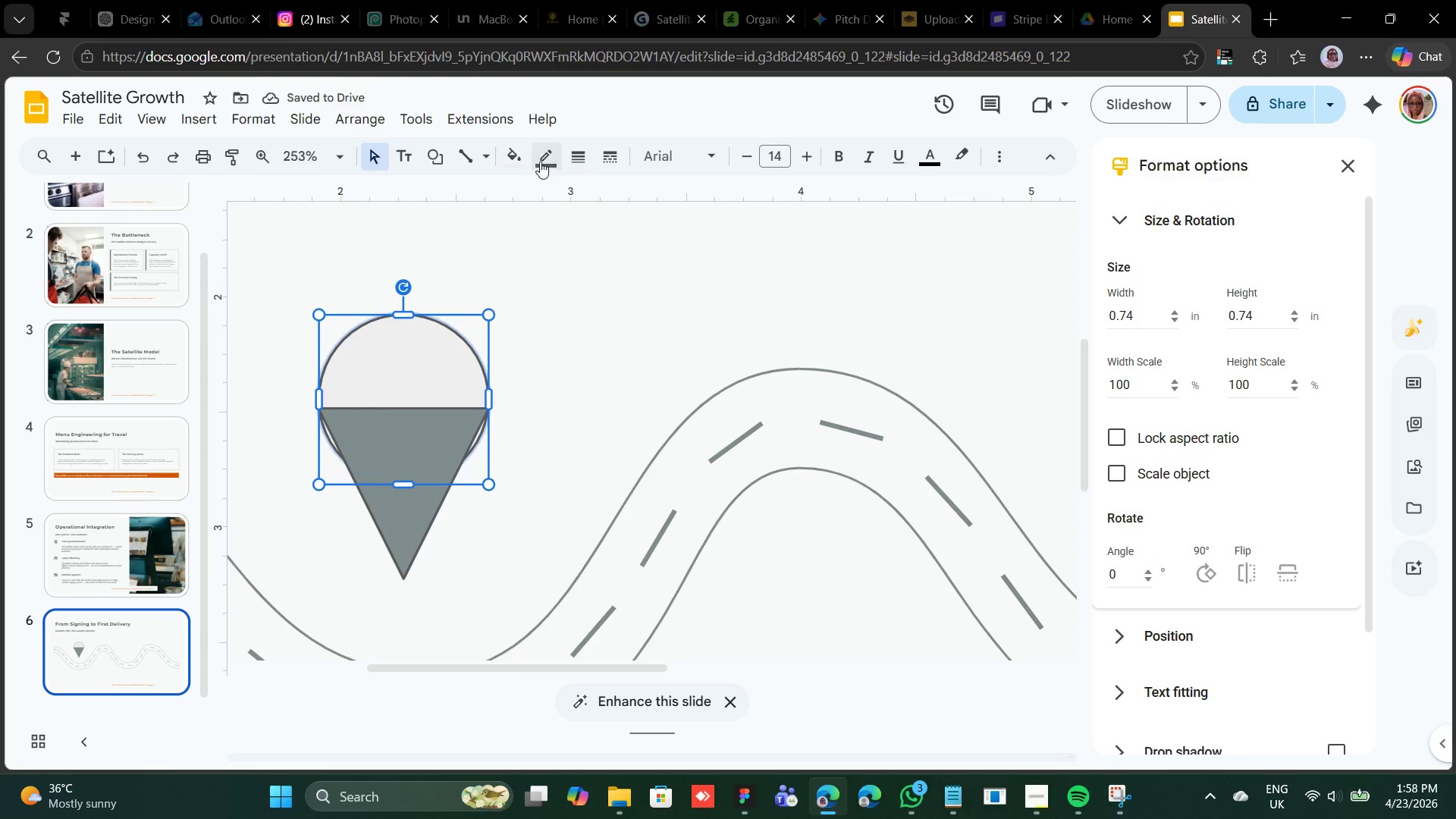 
left_click([541, 157])
 